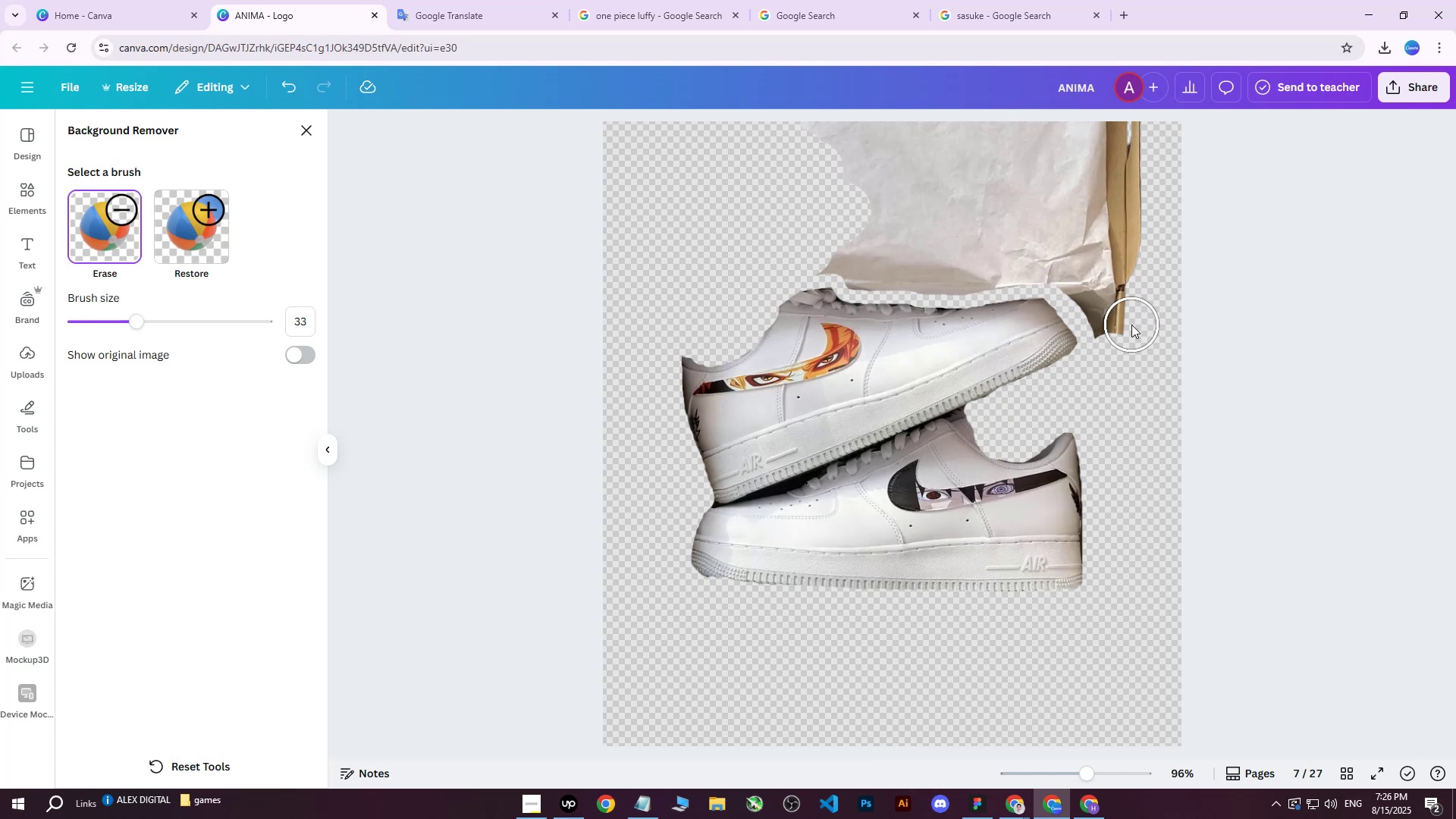 
left_click_drag(start_coordinate=[1131, 347], to_coordinate=[886, 194])
 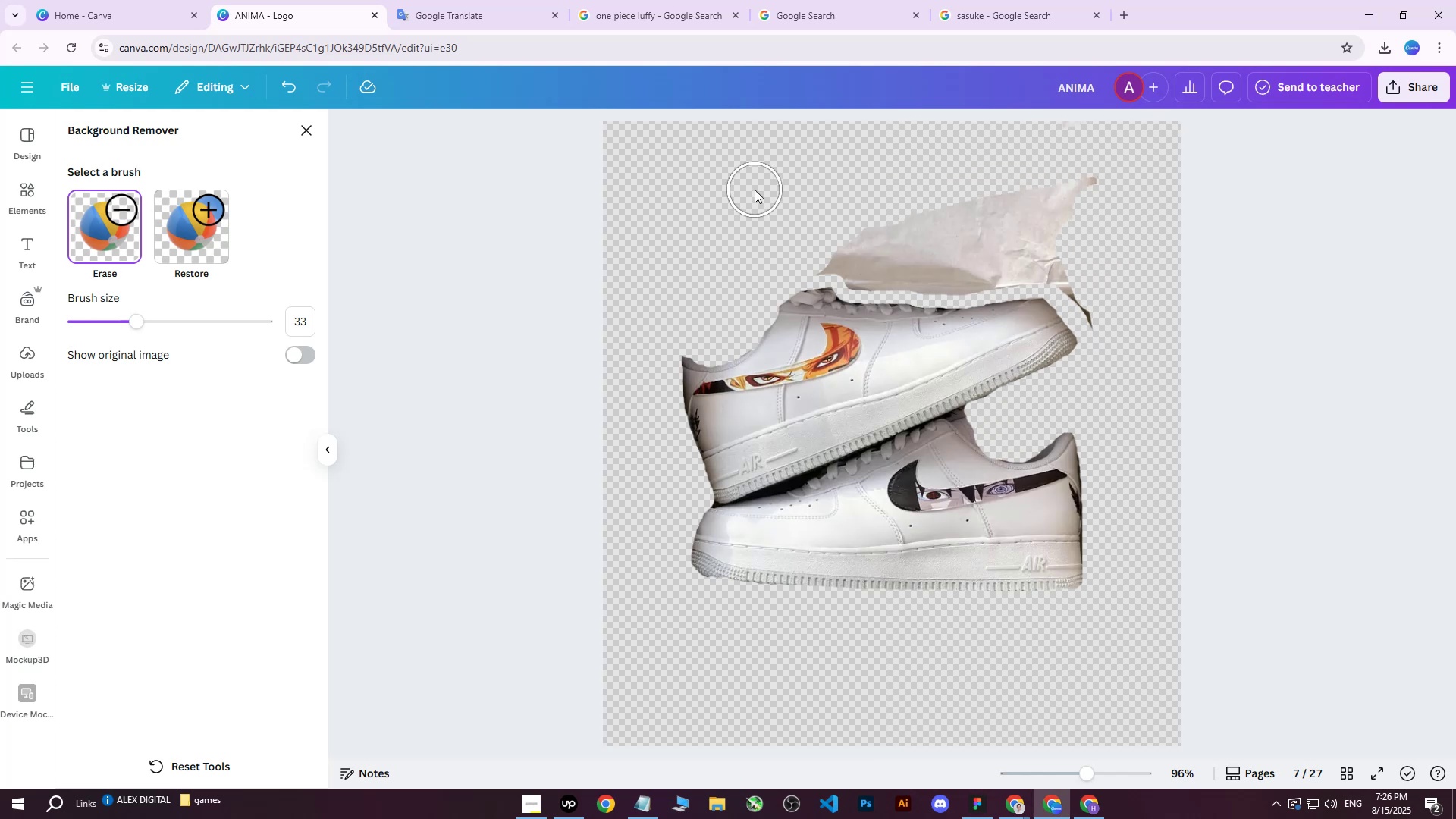 
left_click_drag(start_coordinate=[755, 190], to_coordinate=[717, 158])
 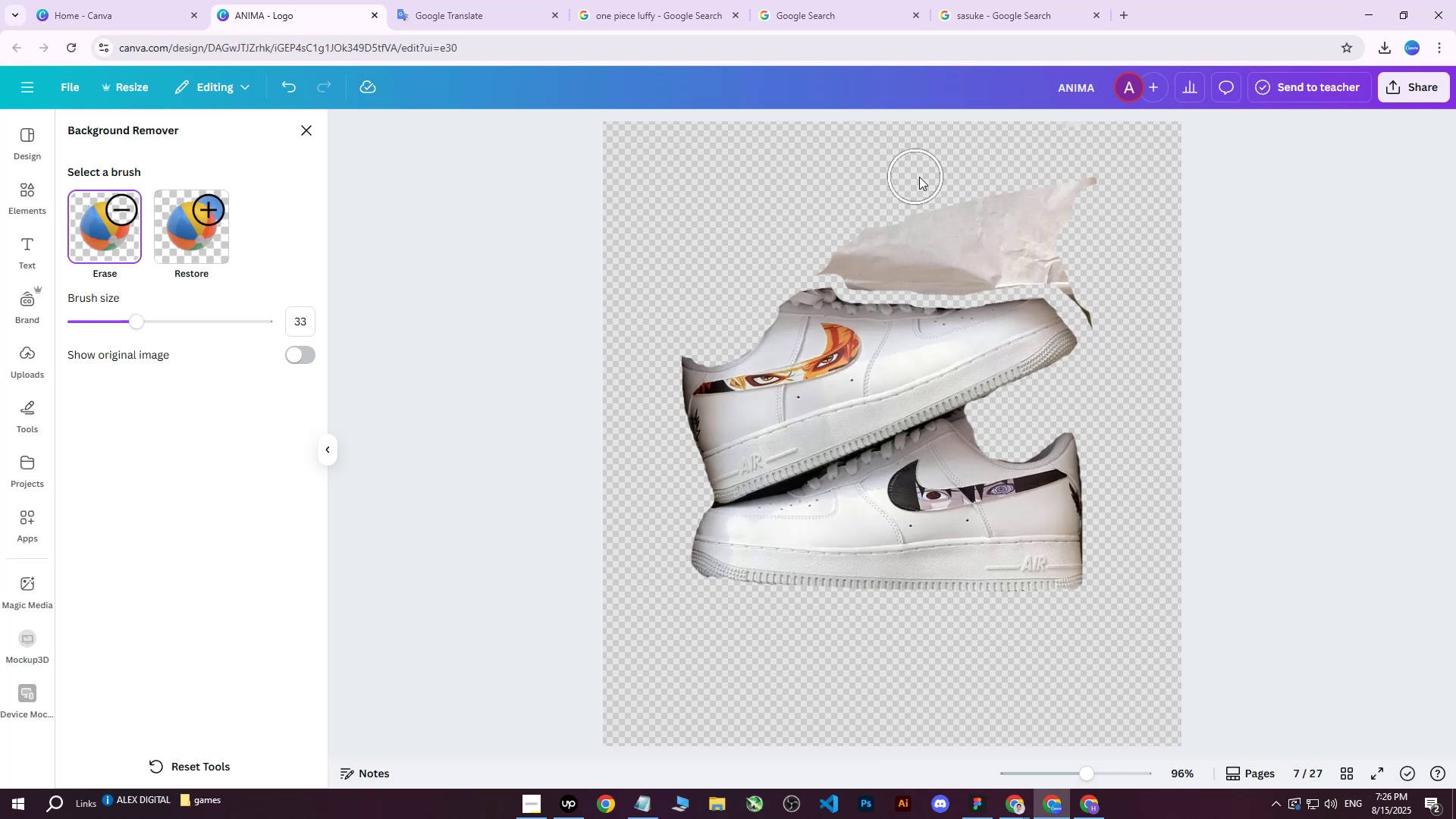 
left_click_drag(start_coordinate=[944, 185], to_coordinate=[761, 209])
 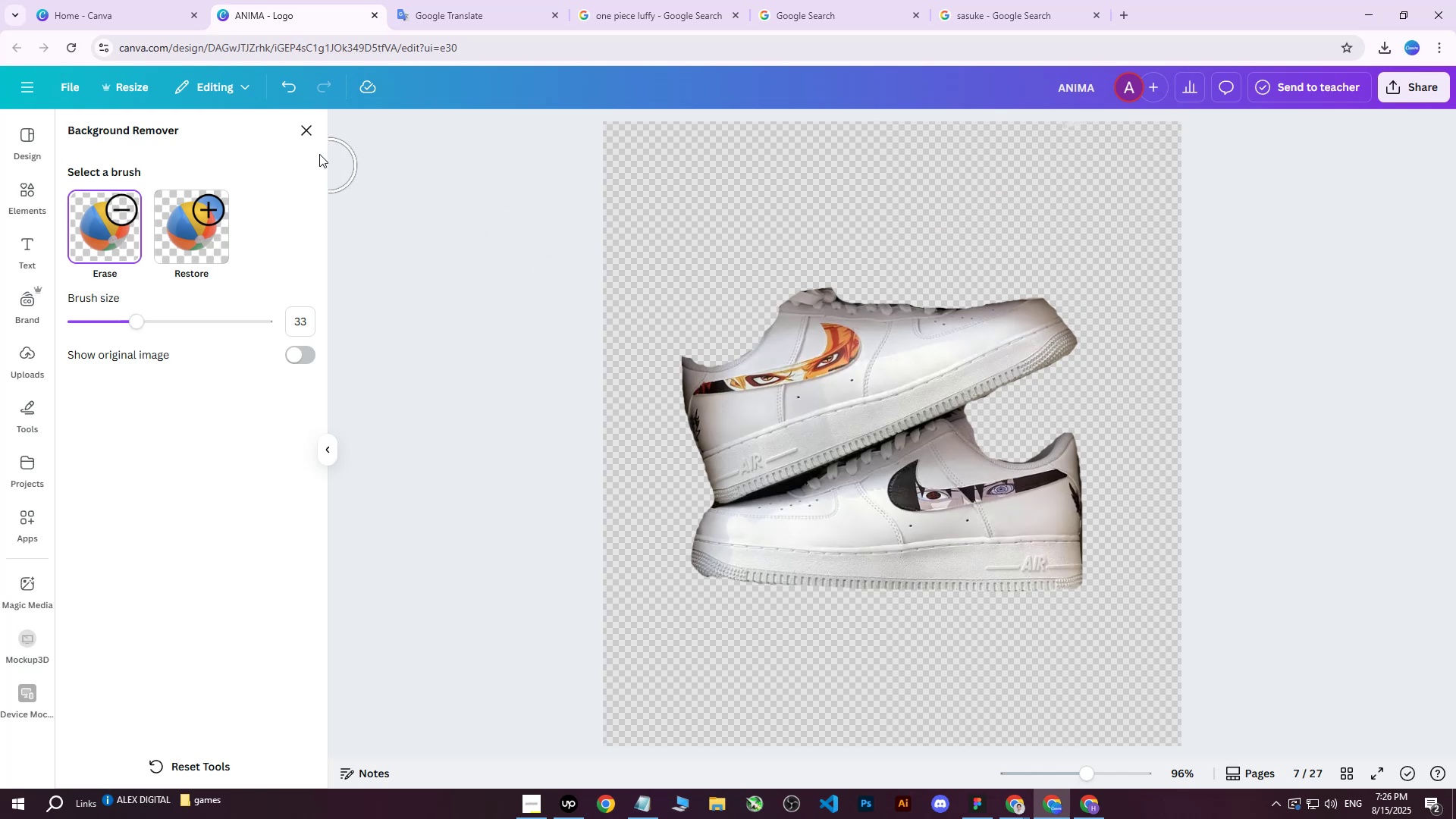 
left_click([302, 136])
 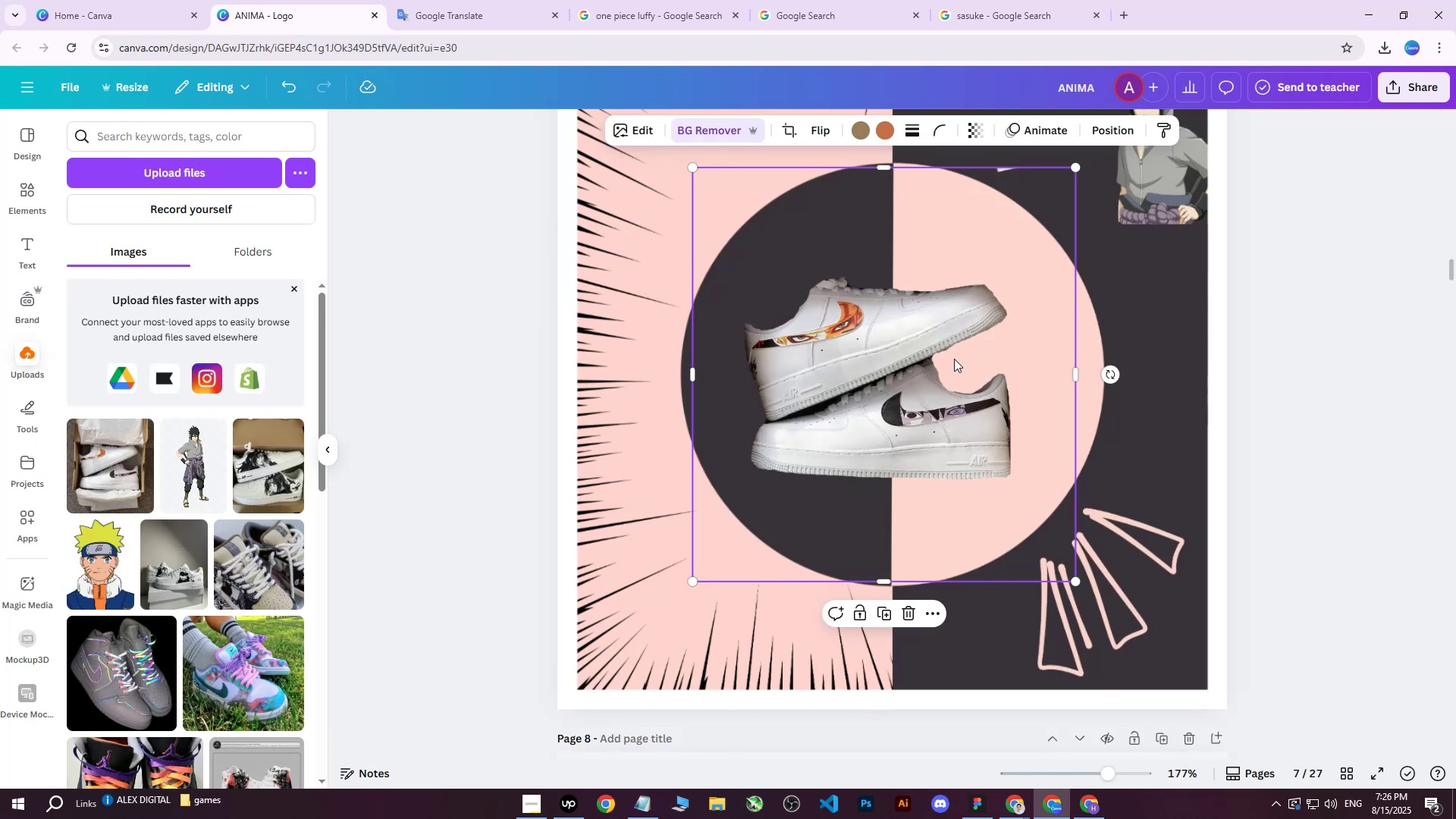 
left_click_drag(start_coordinate=[892, 359], to_coordinate=[901, 367])
 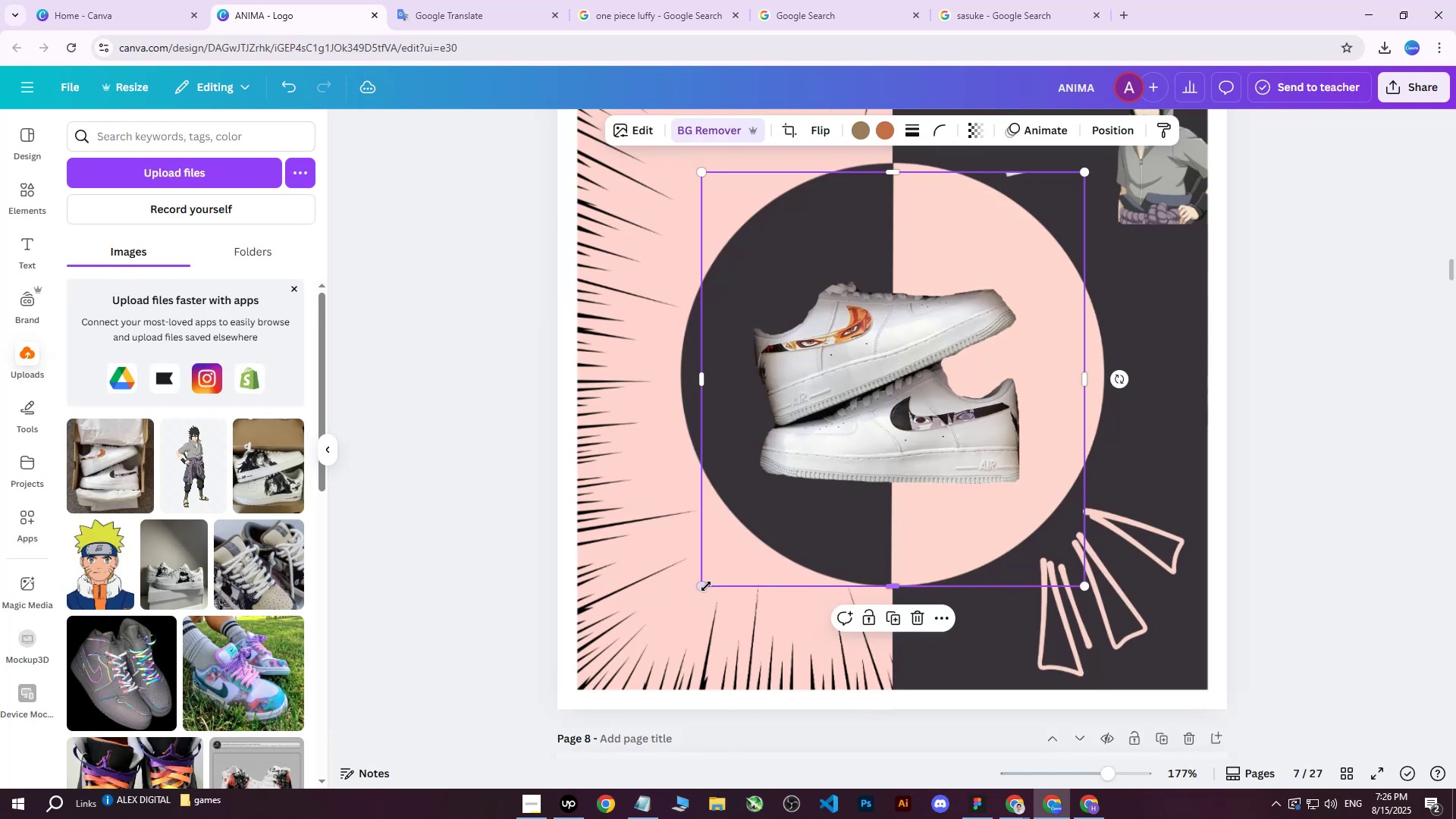 
left_click_drag(start_coordinate=[705, 585], to_coordinate=[416, 679])
 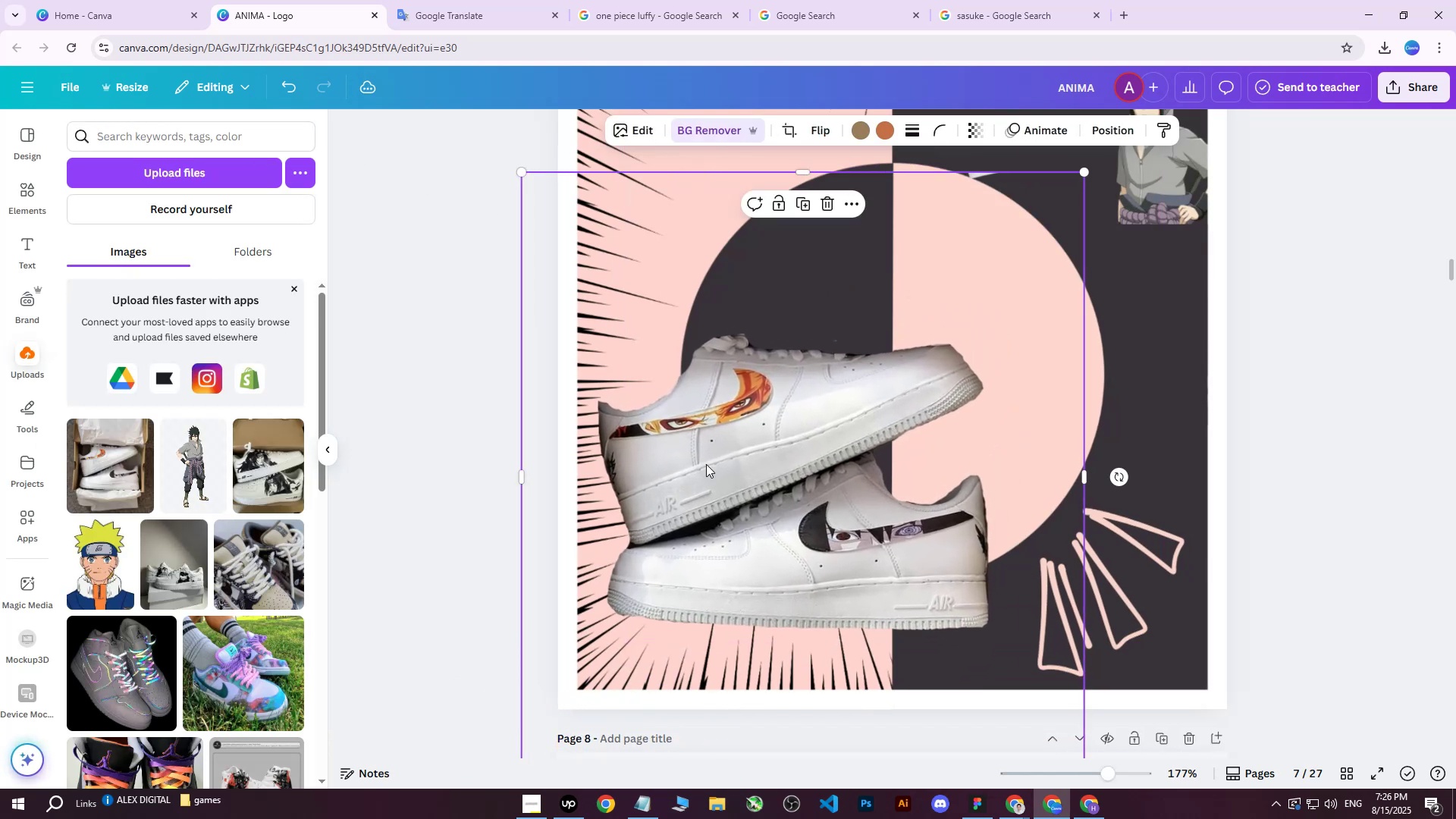 
left_click_drag(start_coordinate=[731, 444], to_coordinate=[839, 336])
 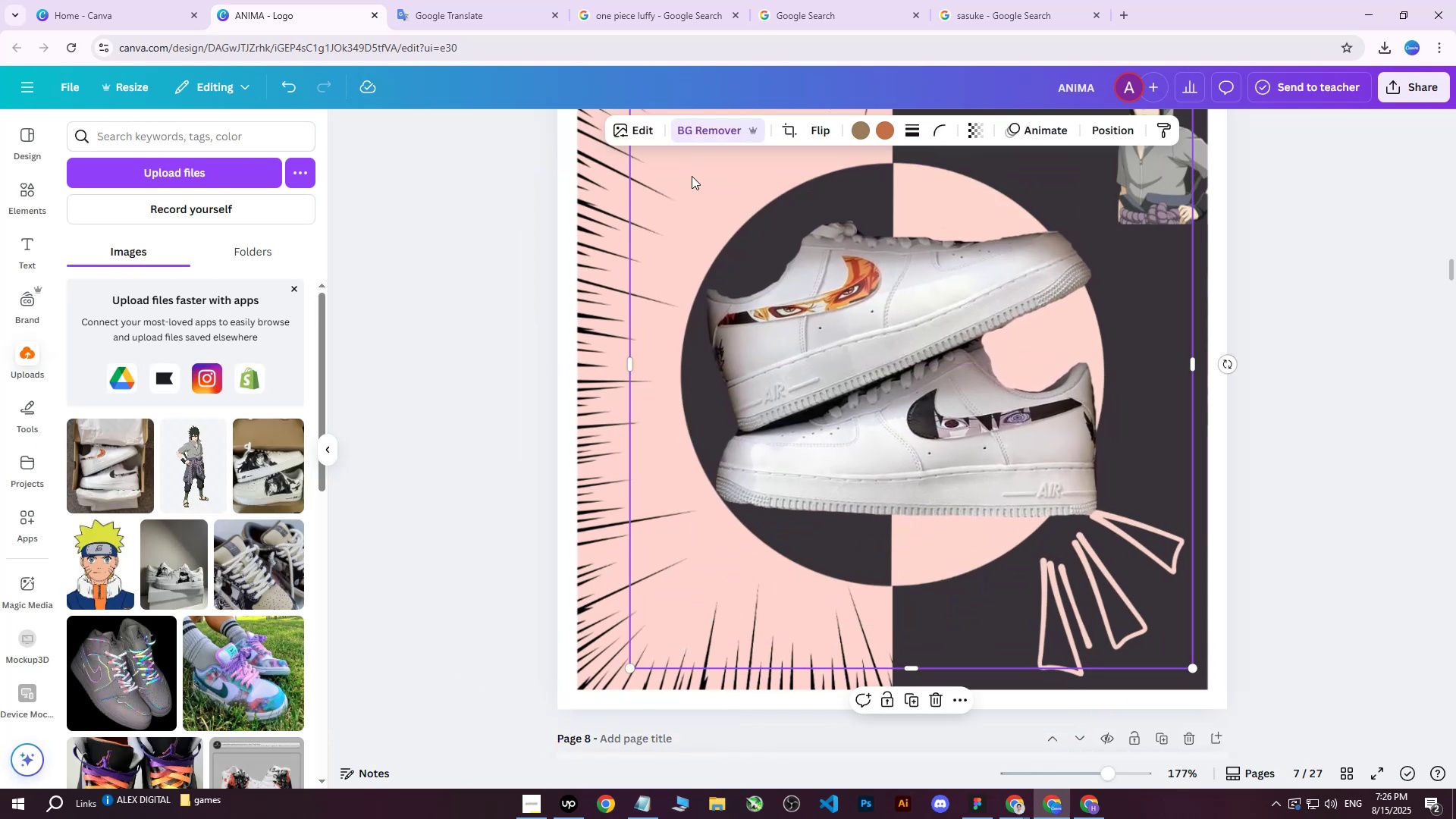 
left_click([695, 129])
 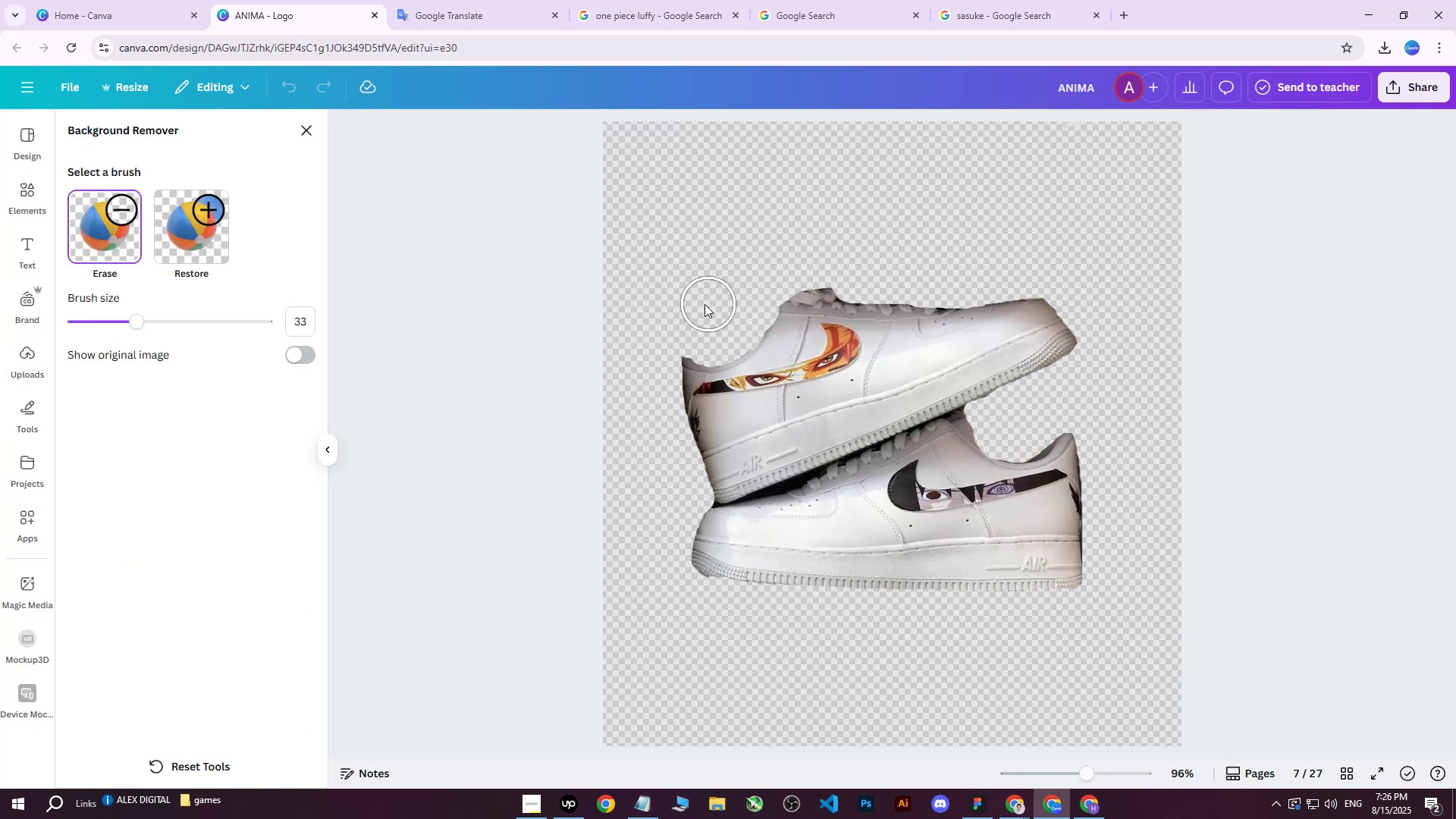 
left_click_drag(start_coordinate=[664, 301], to_coordinate=[731, 324])
 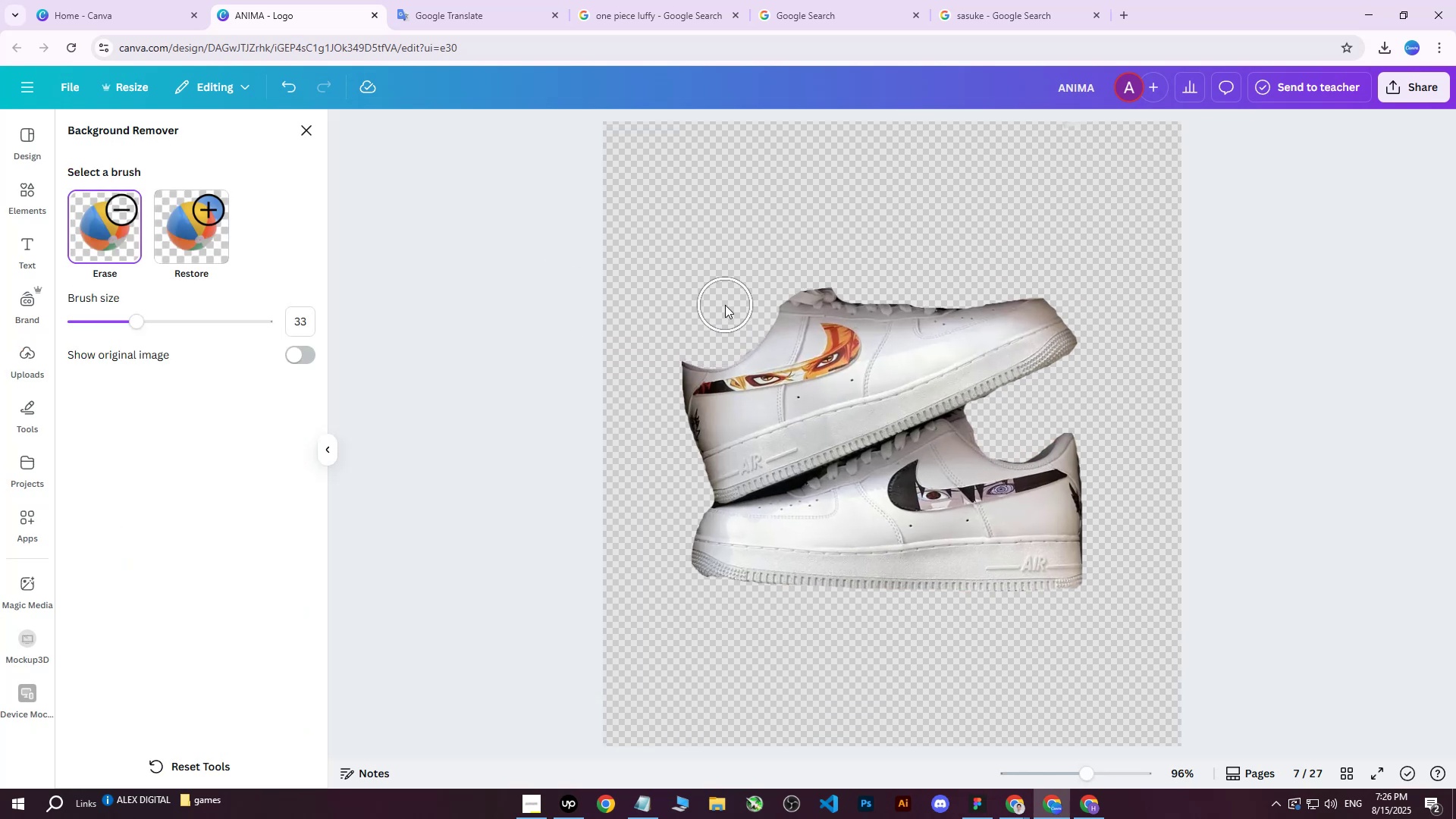 
left_click_drag(start_coordinate=[724, 329], to_coordinate=[726, 333])
 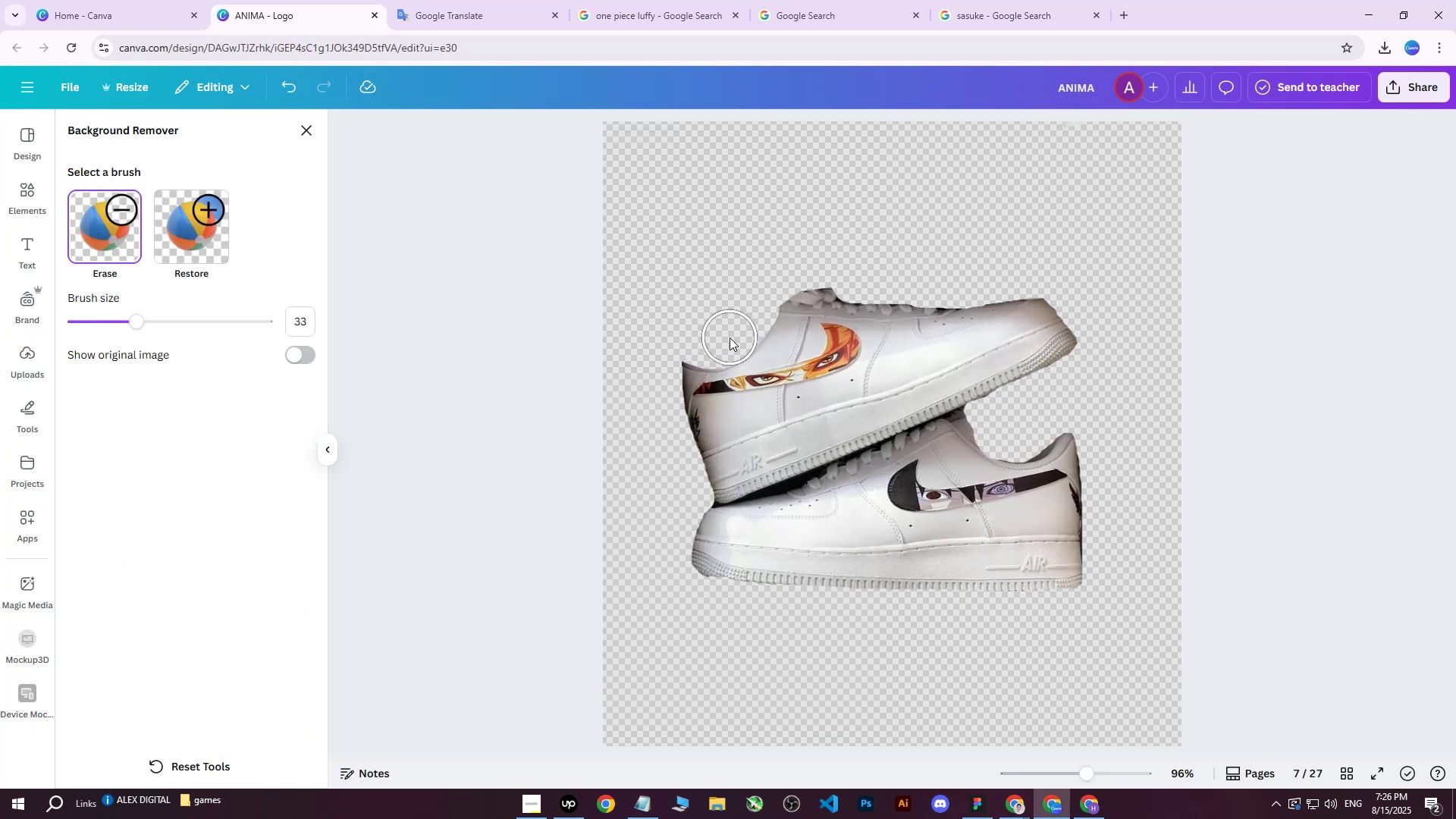 
double_click([730, 337])
 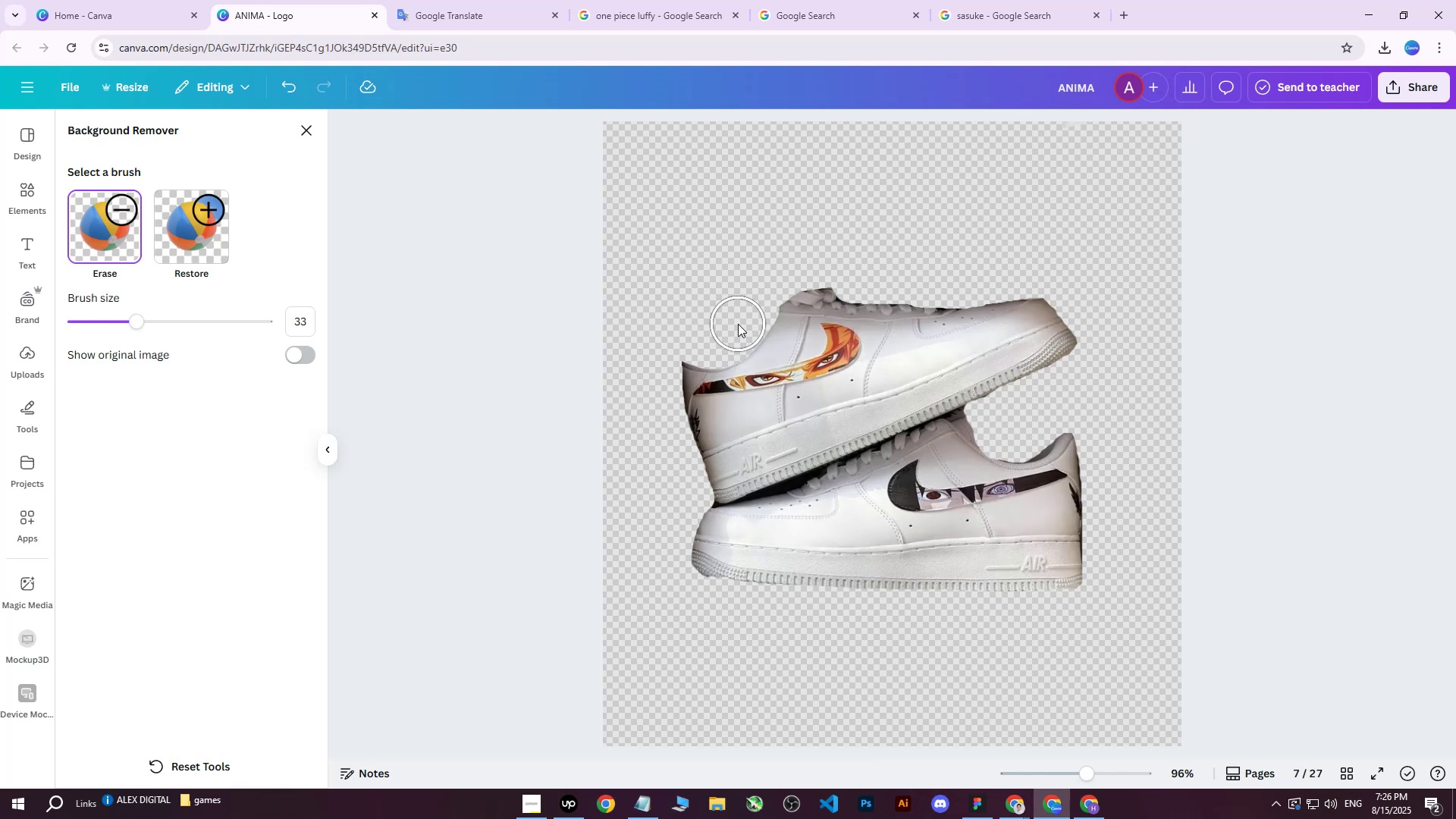 
triple_click([737, 328])
 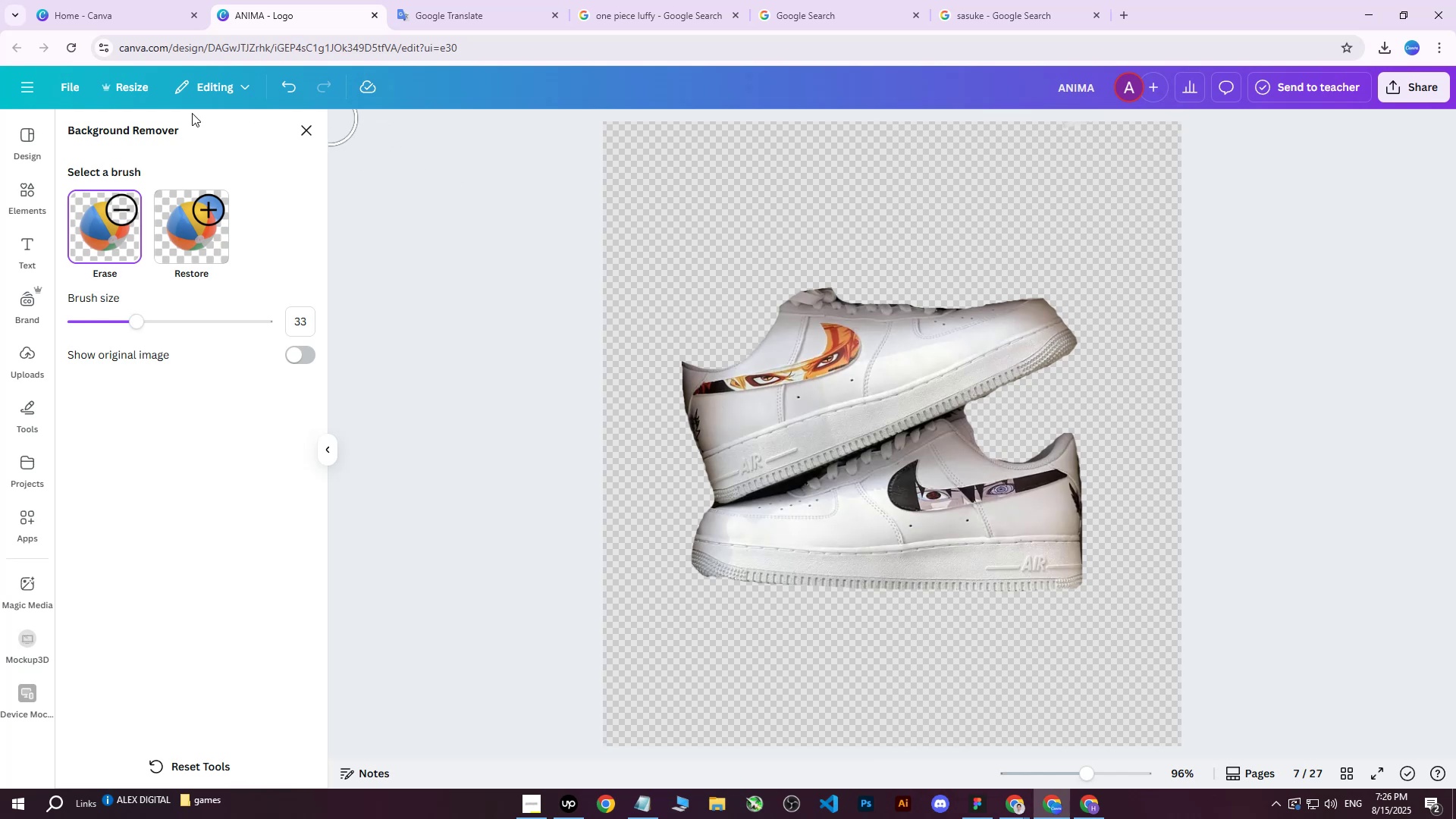 
left_click([309, 130])
 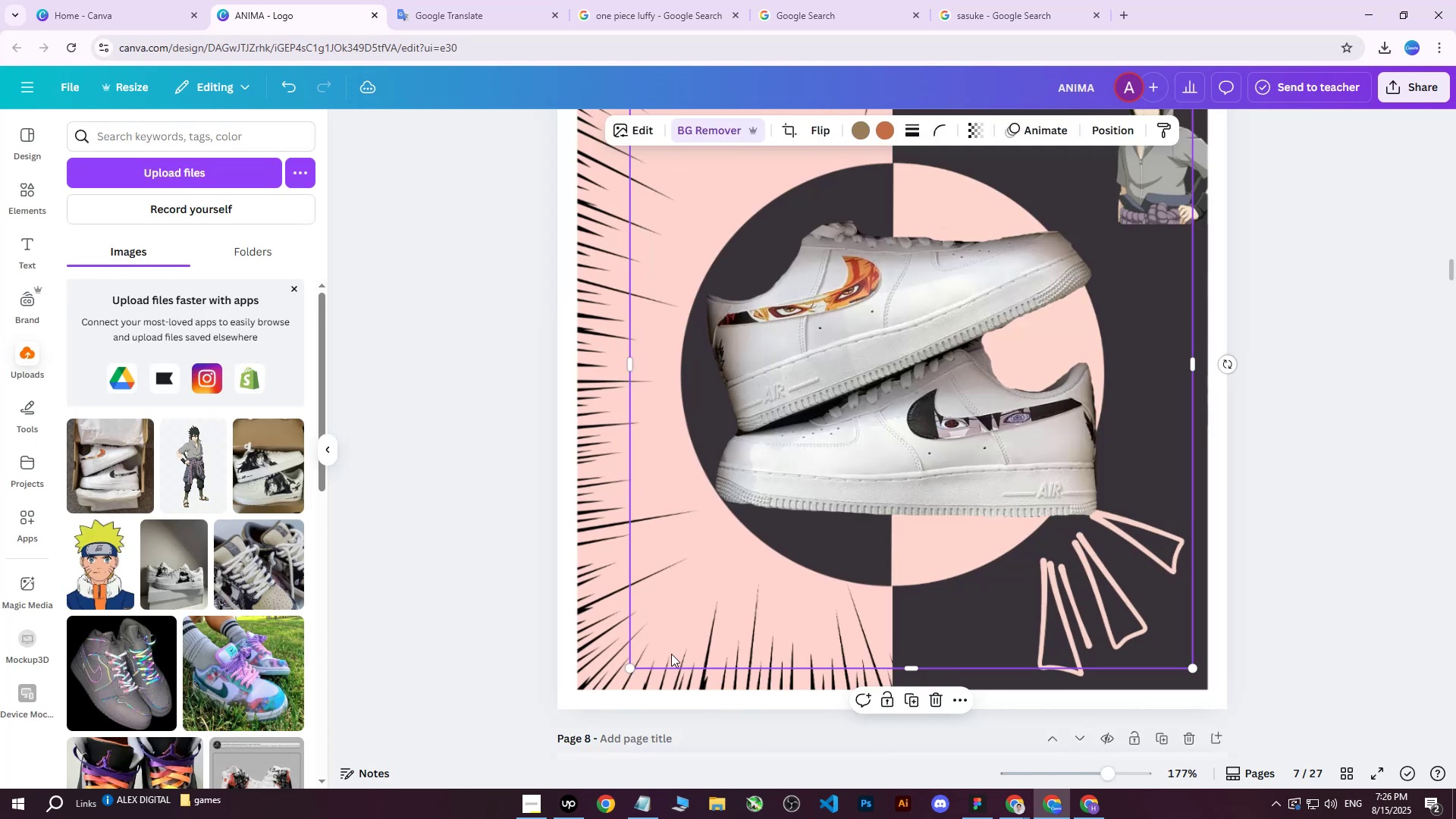 
left_click_drag(start_coordinate=[630, 670], to_coordinate=[595, 702])
 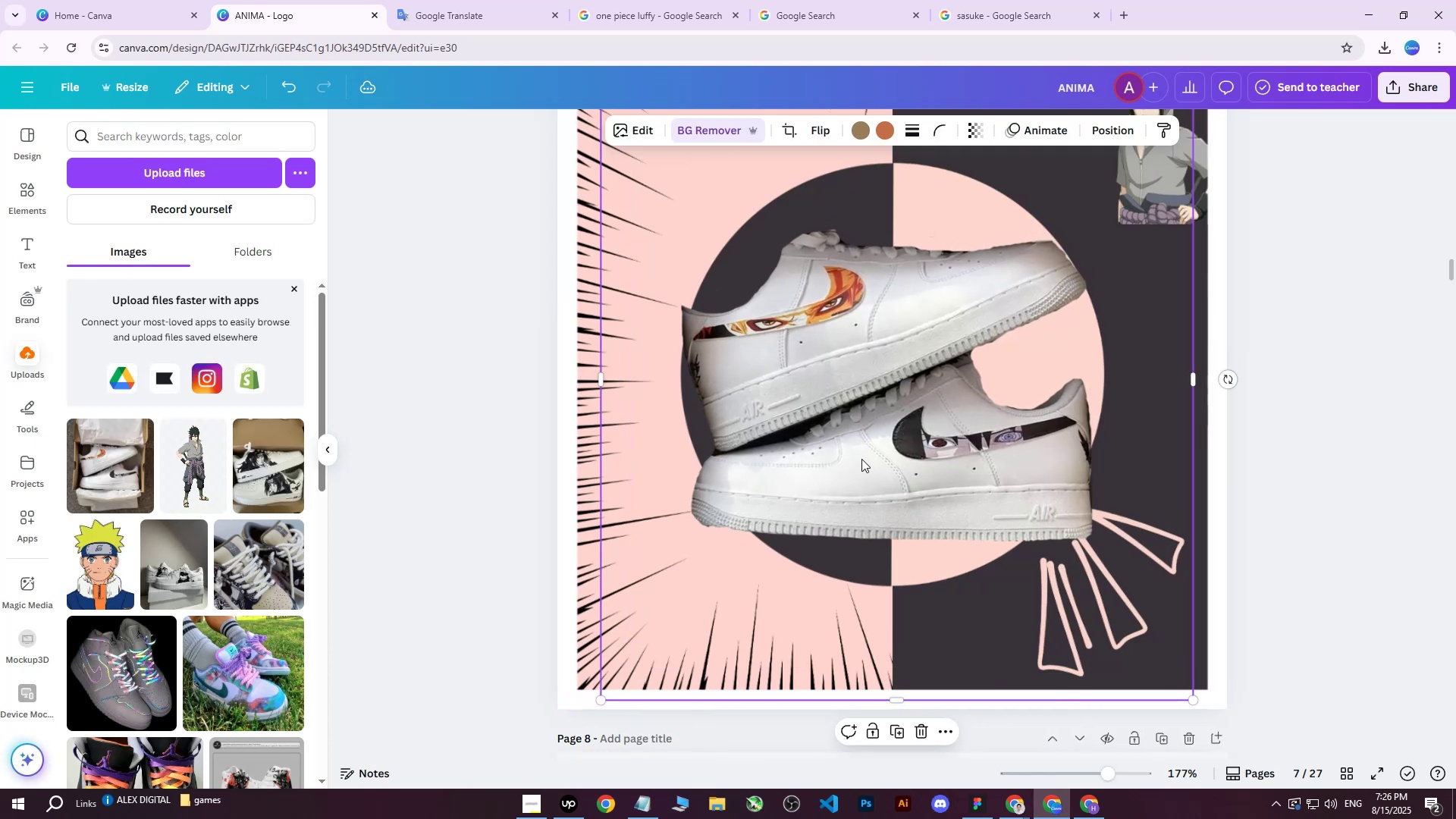 
left_click_drag(start_coordinate=[877, 449], to_coordinate=[876, 435])
 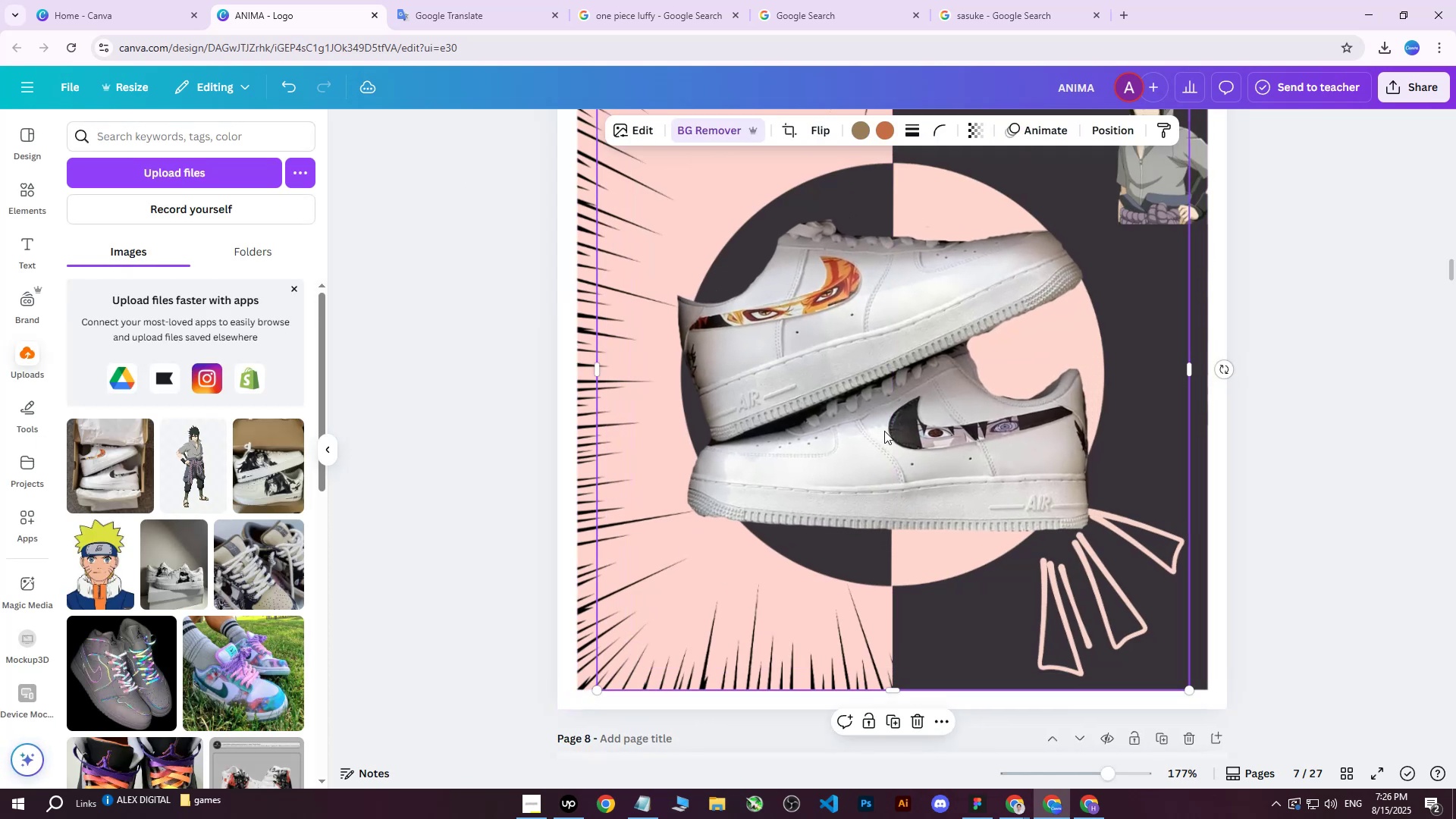 
left_click_drag(start_coordinate=[886, 429], to_coordinate=[891, 424])
 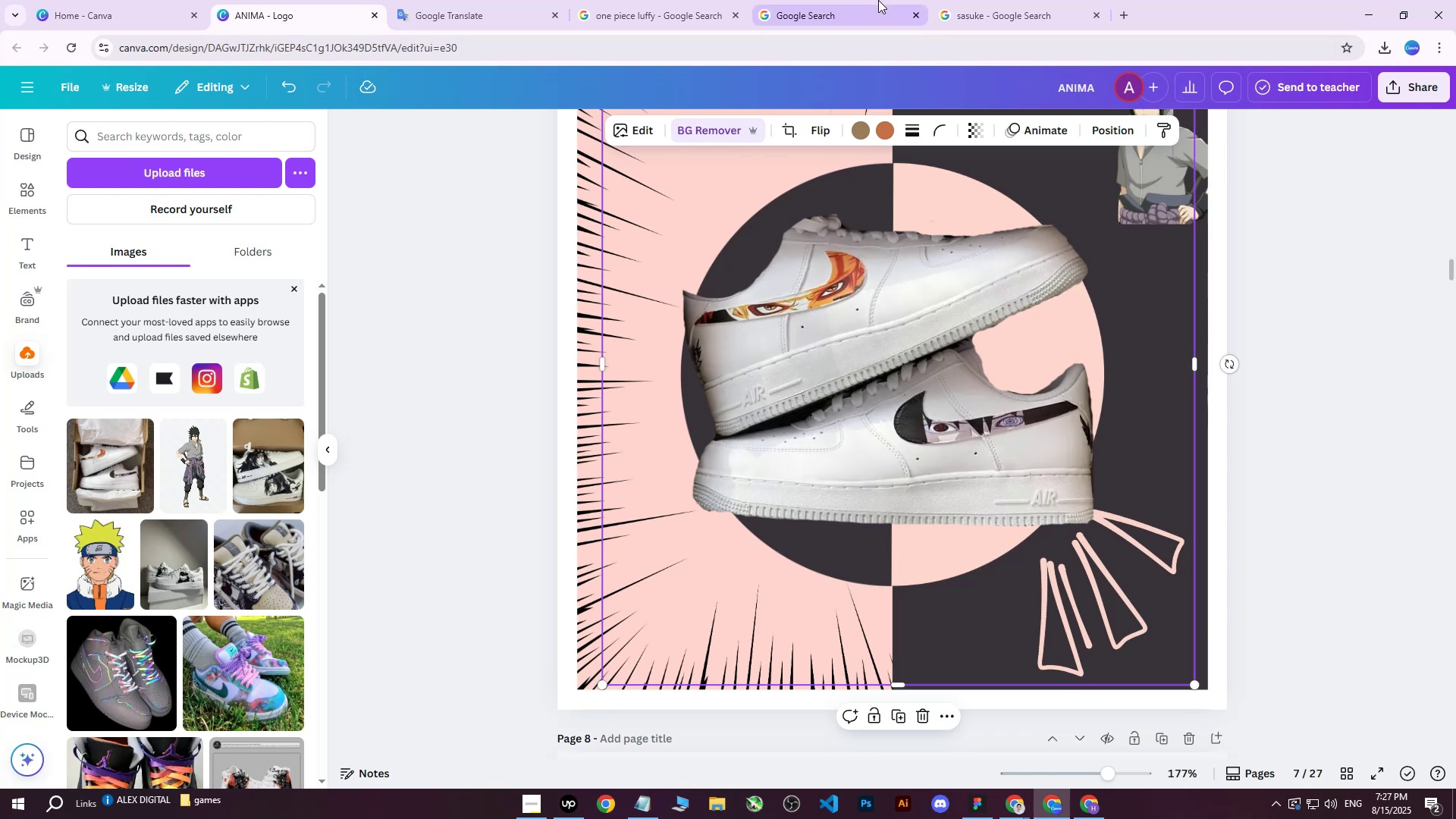 
double_click([1011, 0])
 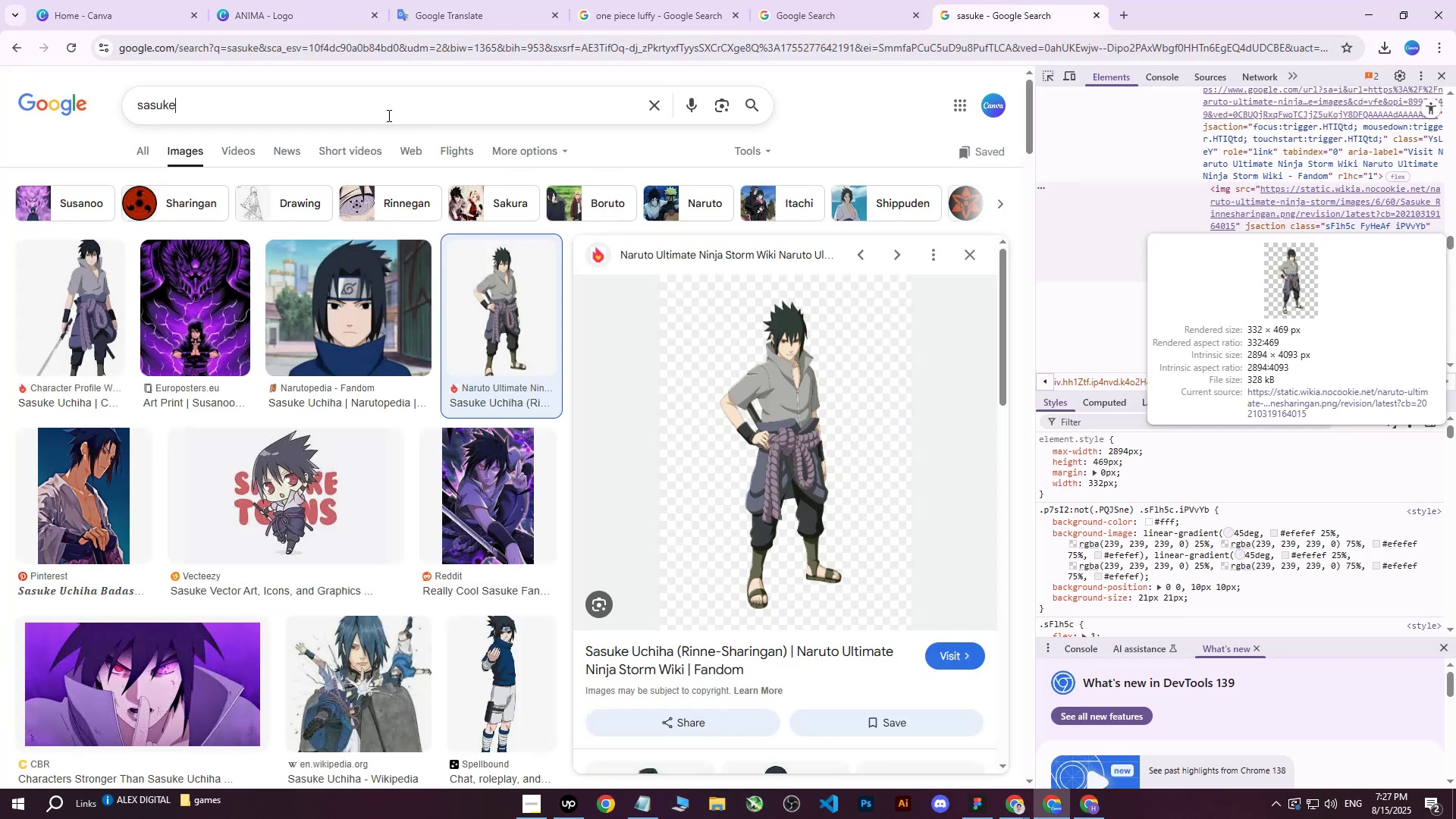 
type( and naruto)
 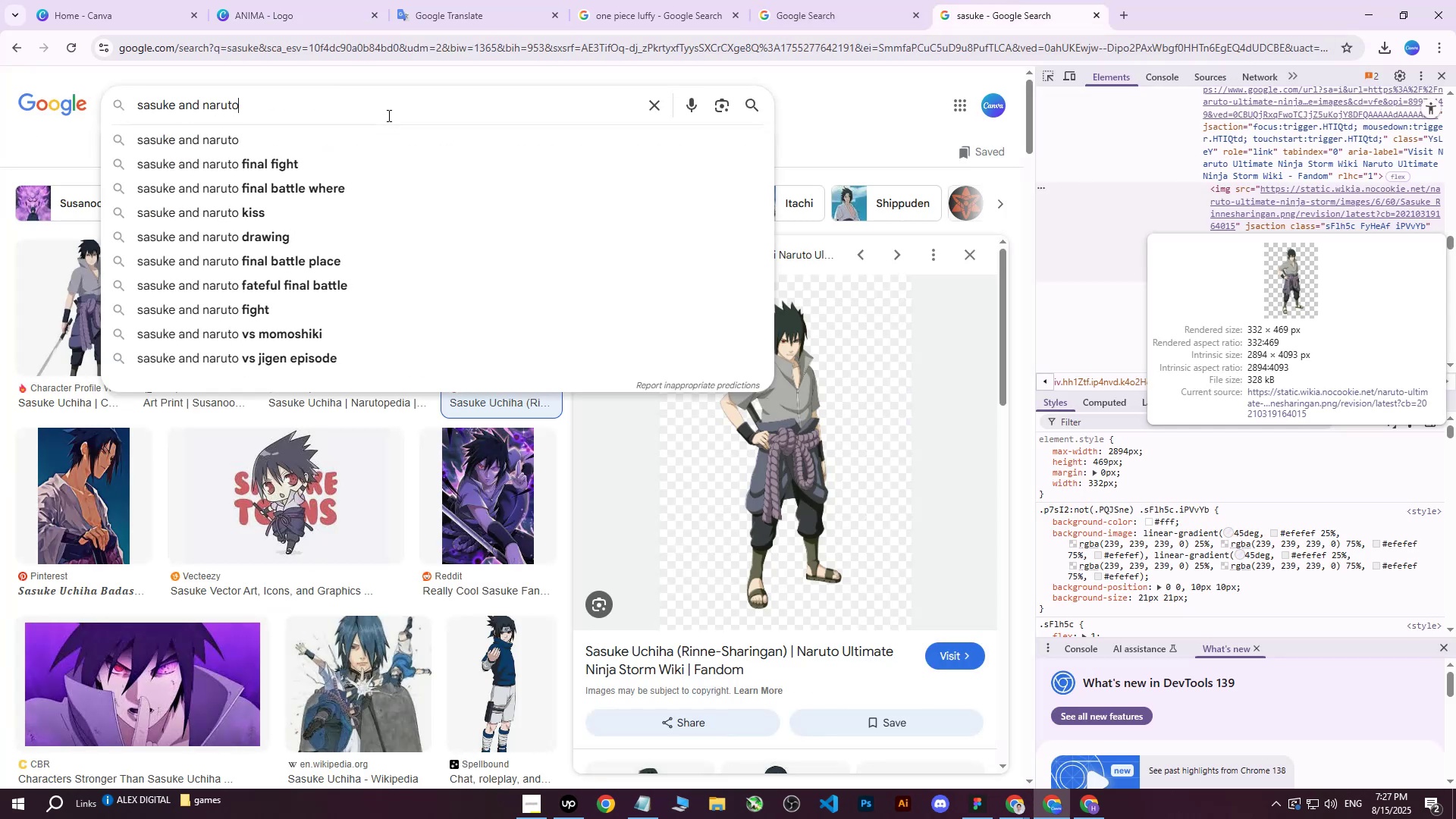 
key(Enter)
 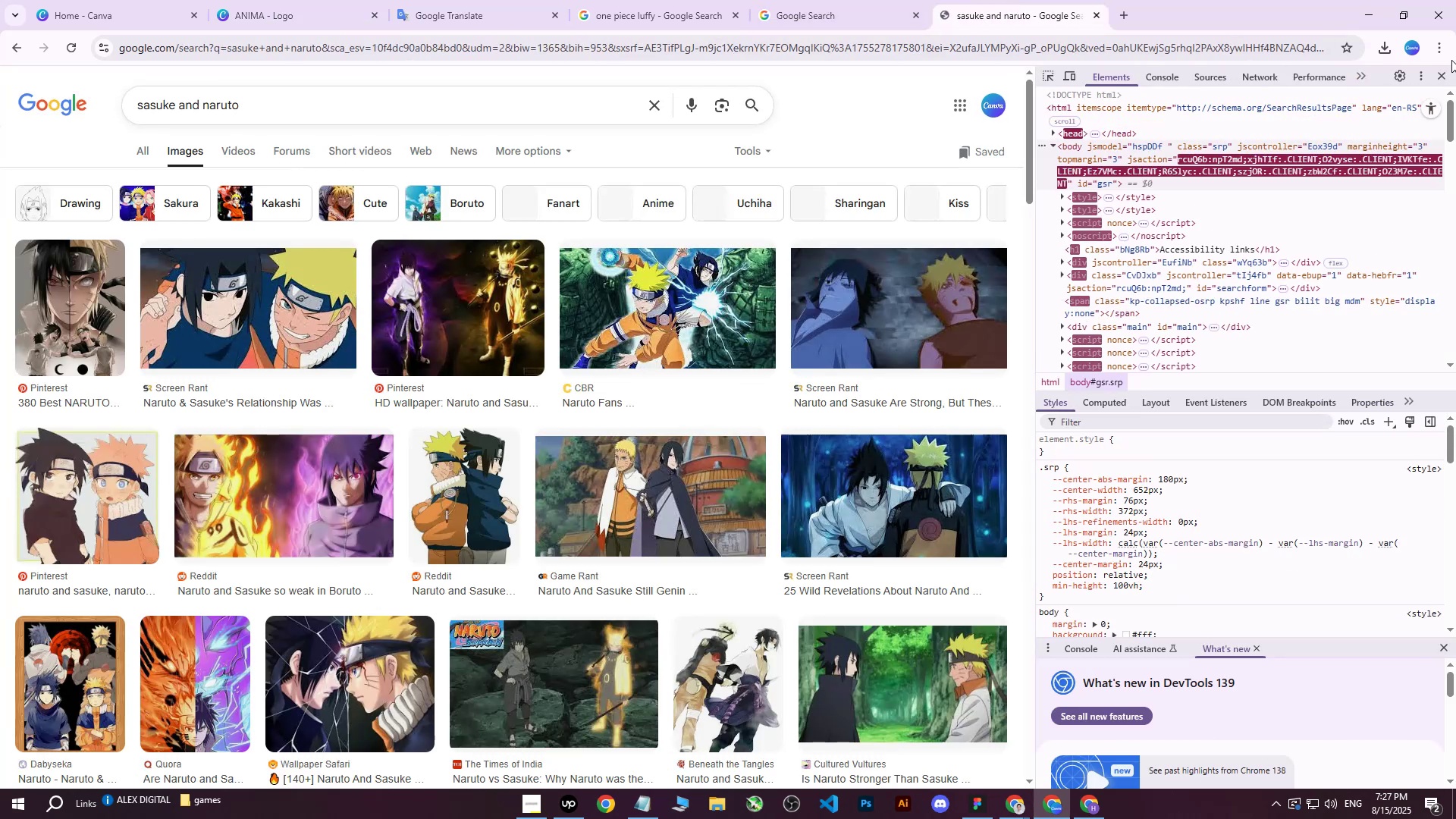 
left_click([1442, 81])
 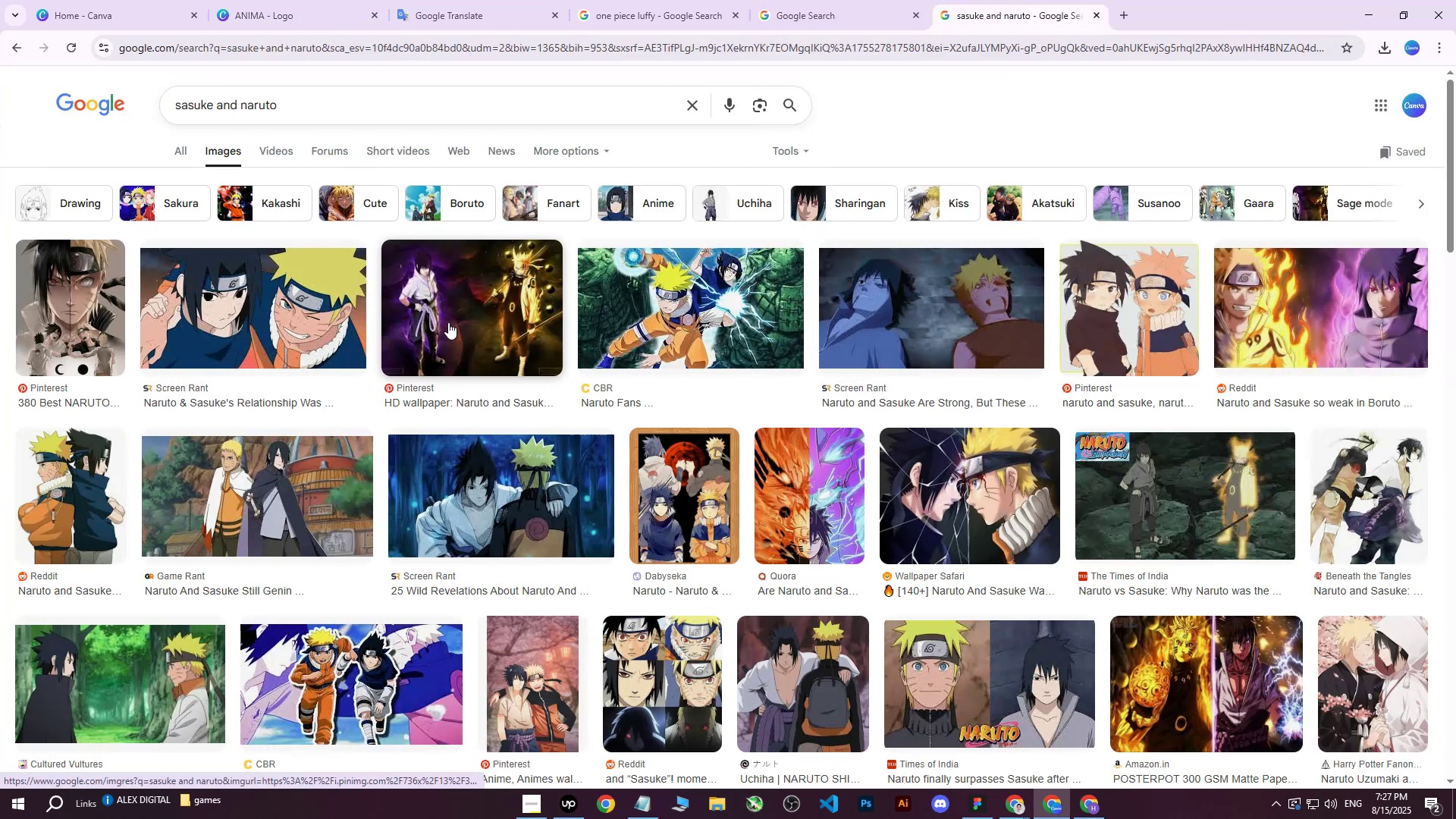 
left_click([69, 290])
 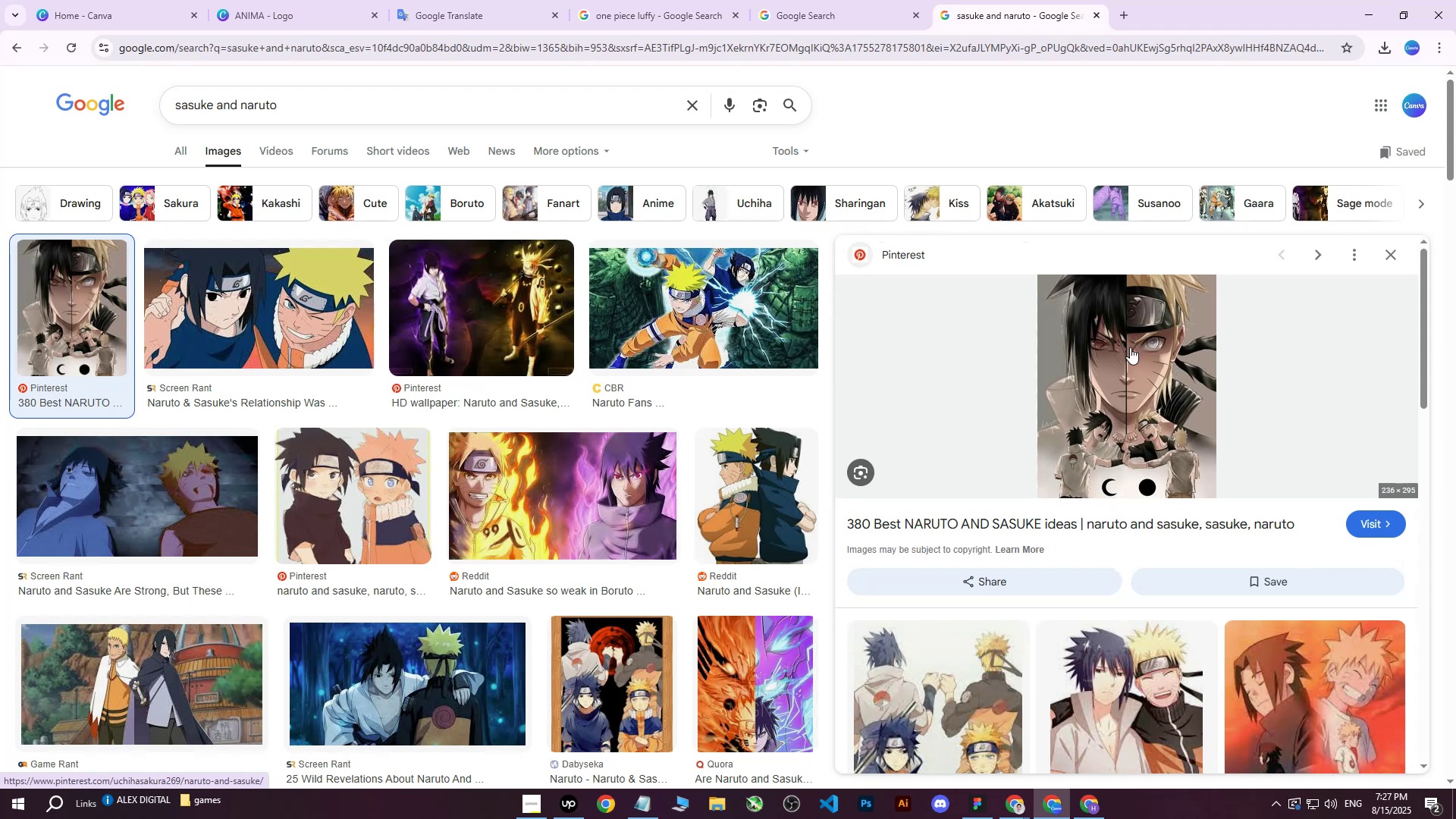 
wait(6.29)
 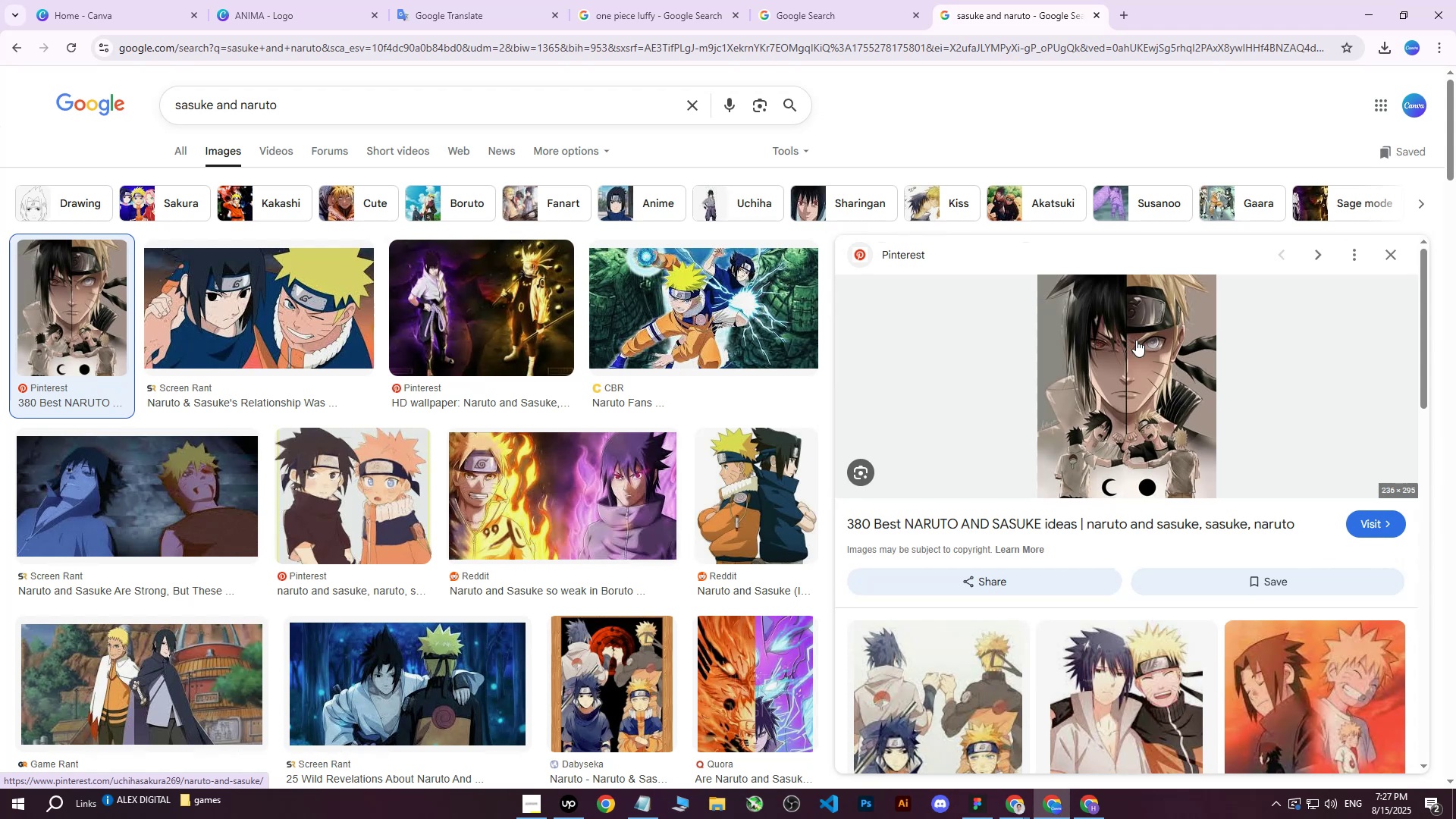 
left_click([1373, 255])
 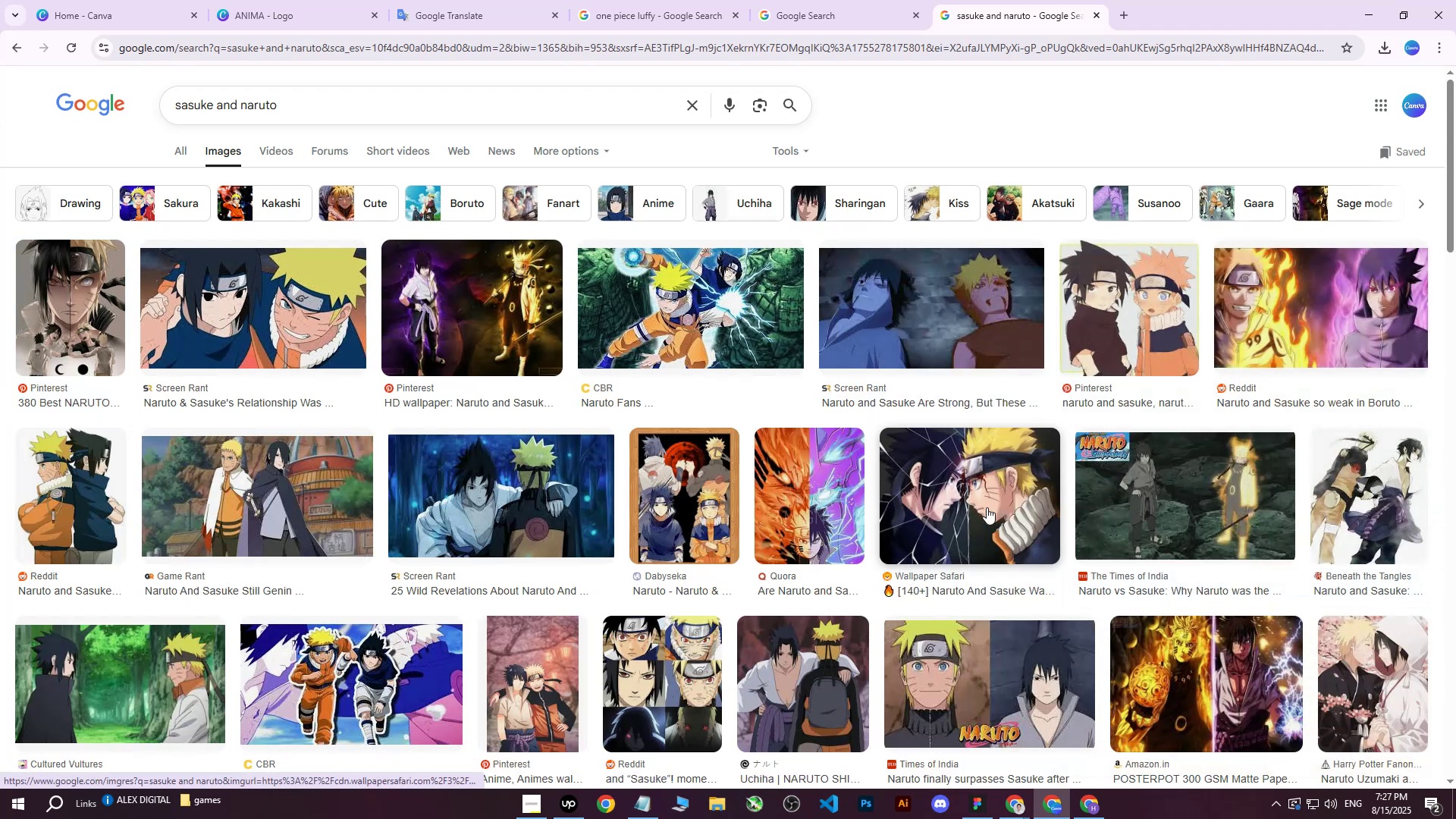 
left_click([974, 488])
 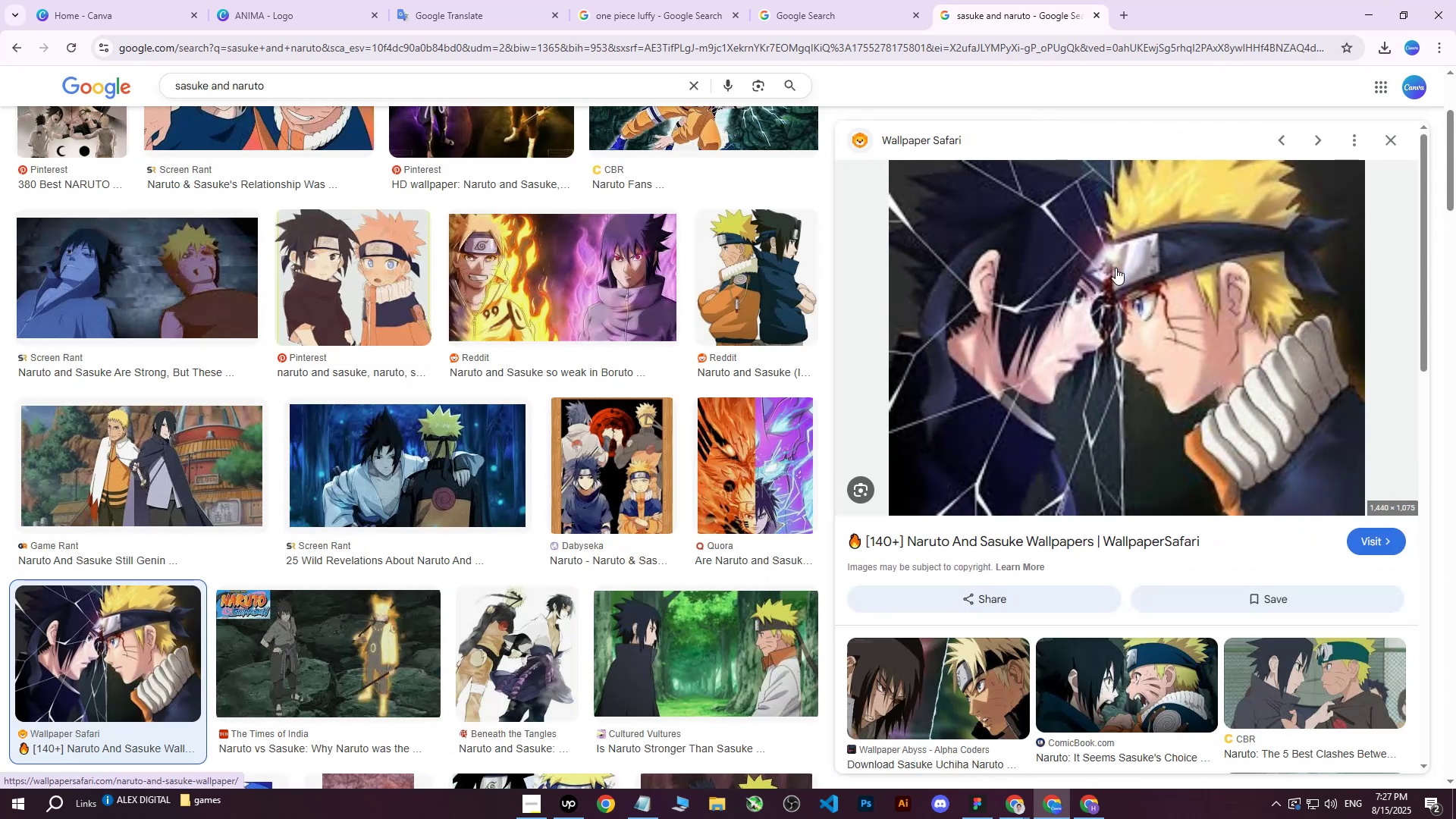 
right_click([1116, 268])
 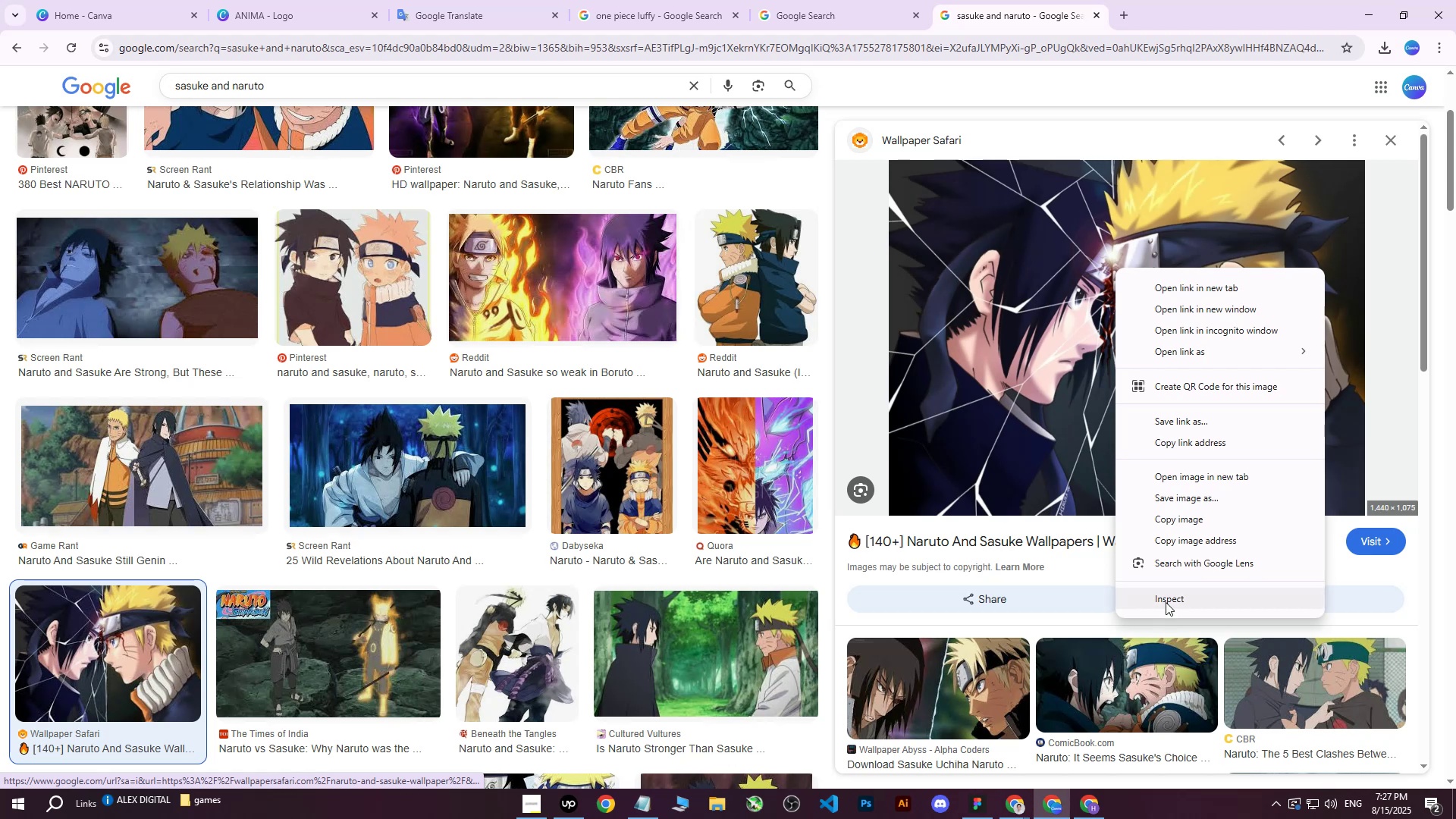 
left_click([1166, 600])
 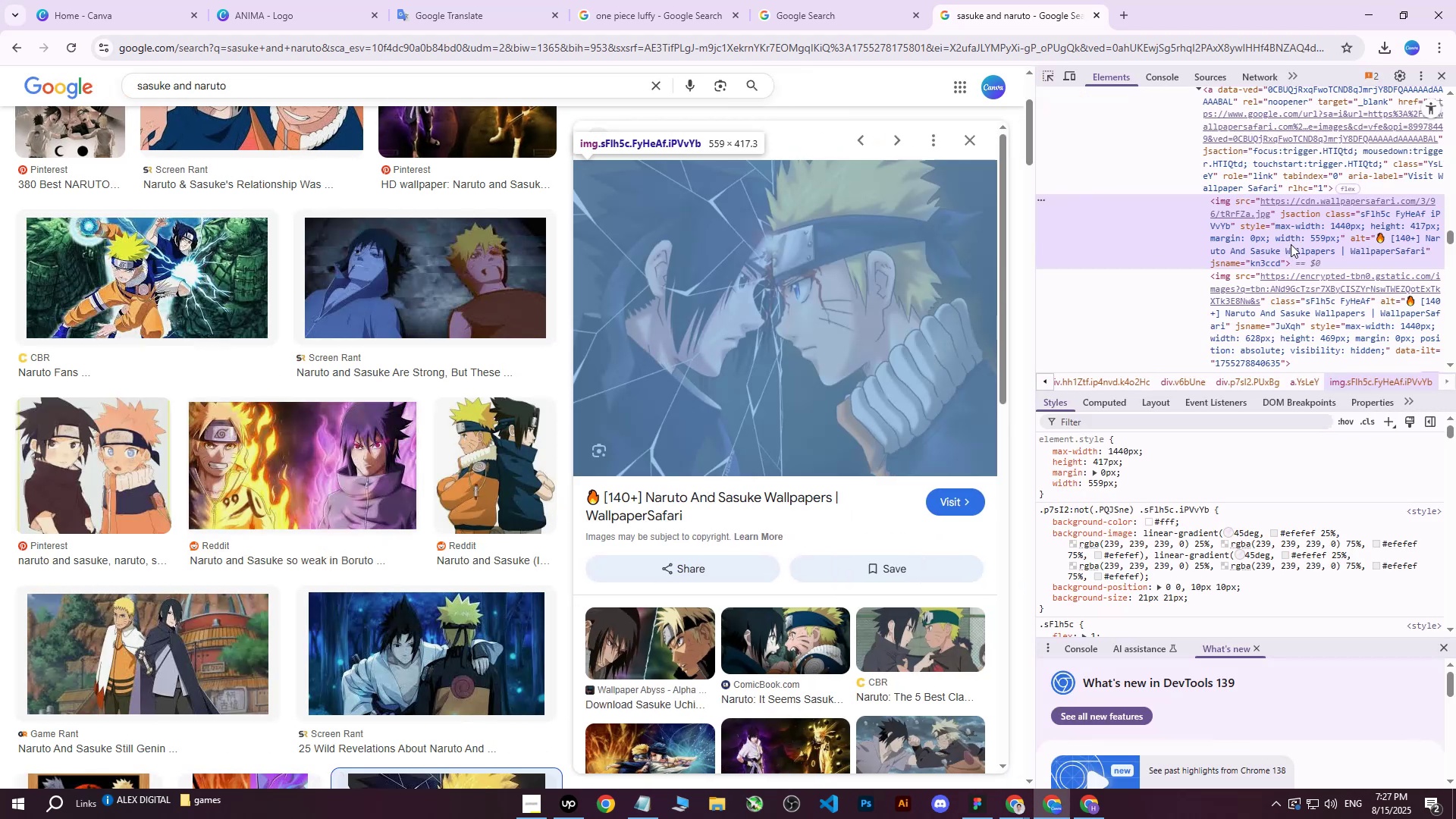 
left_click([1291, 202])
 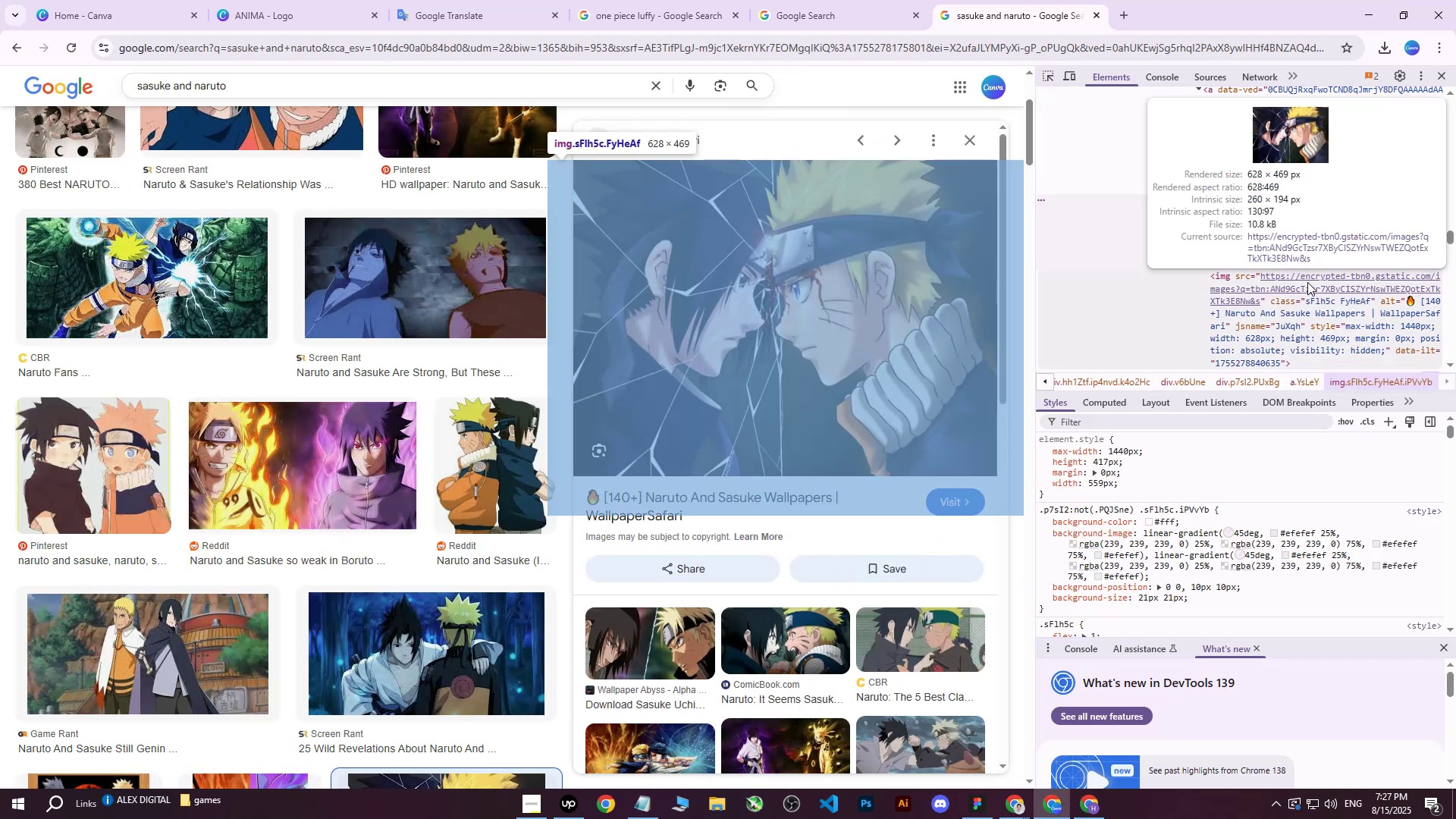 
left_click([1304, 250])
 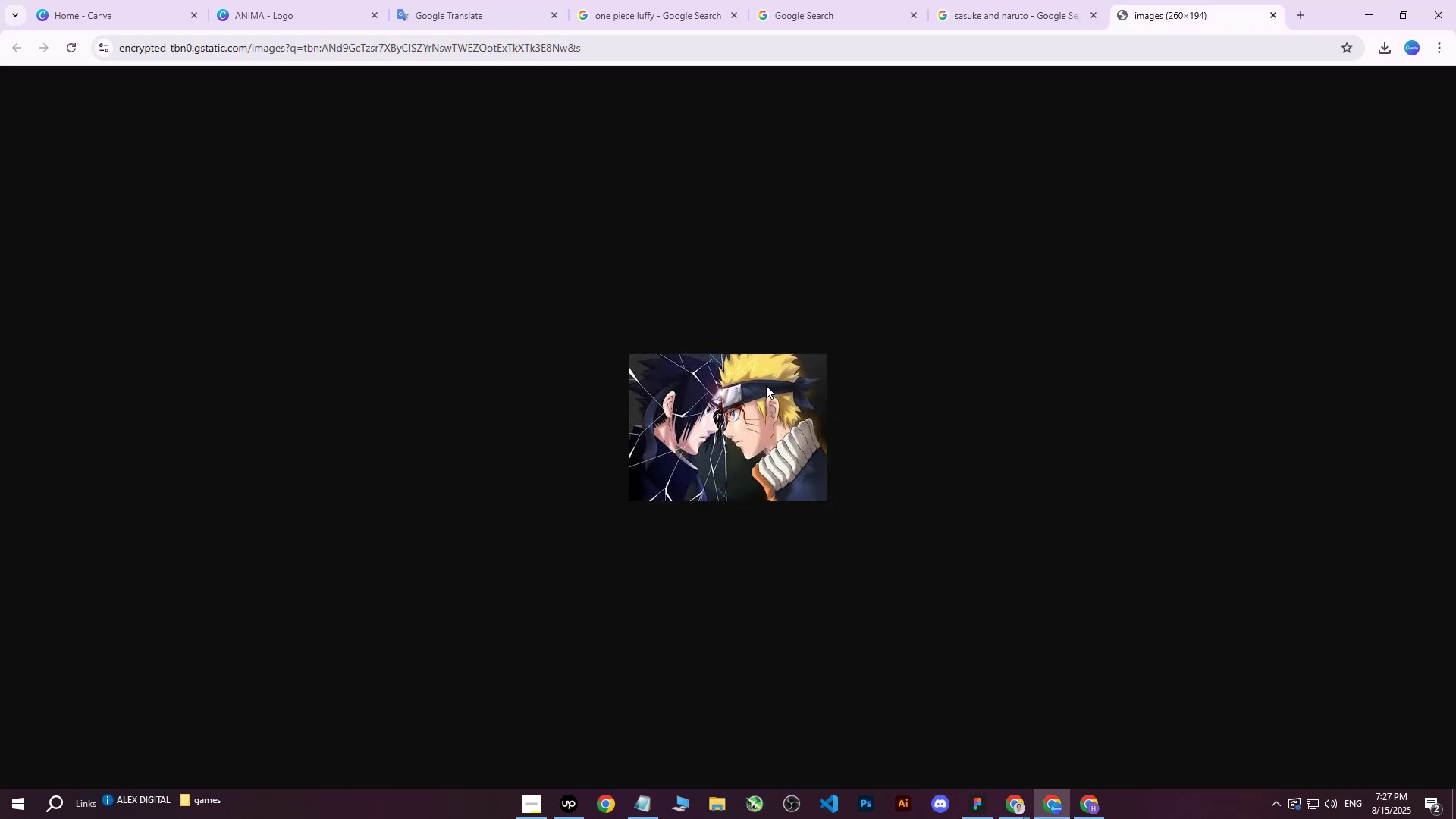 
right_click([752, 393])
 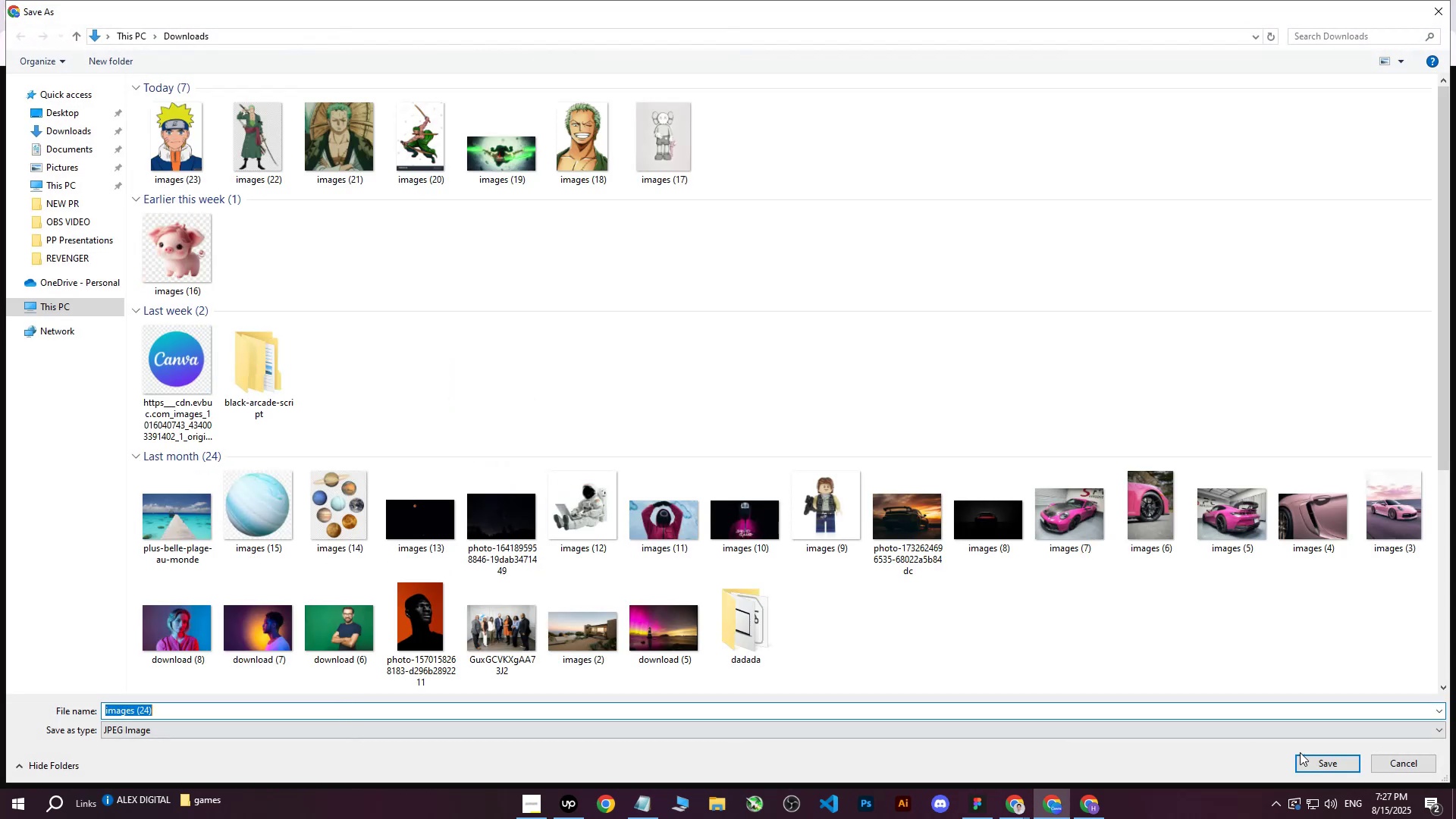 
left_click([1310, 758])
 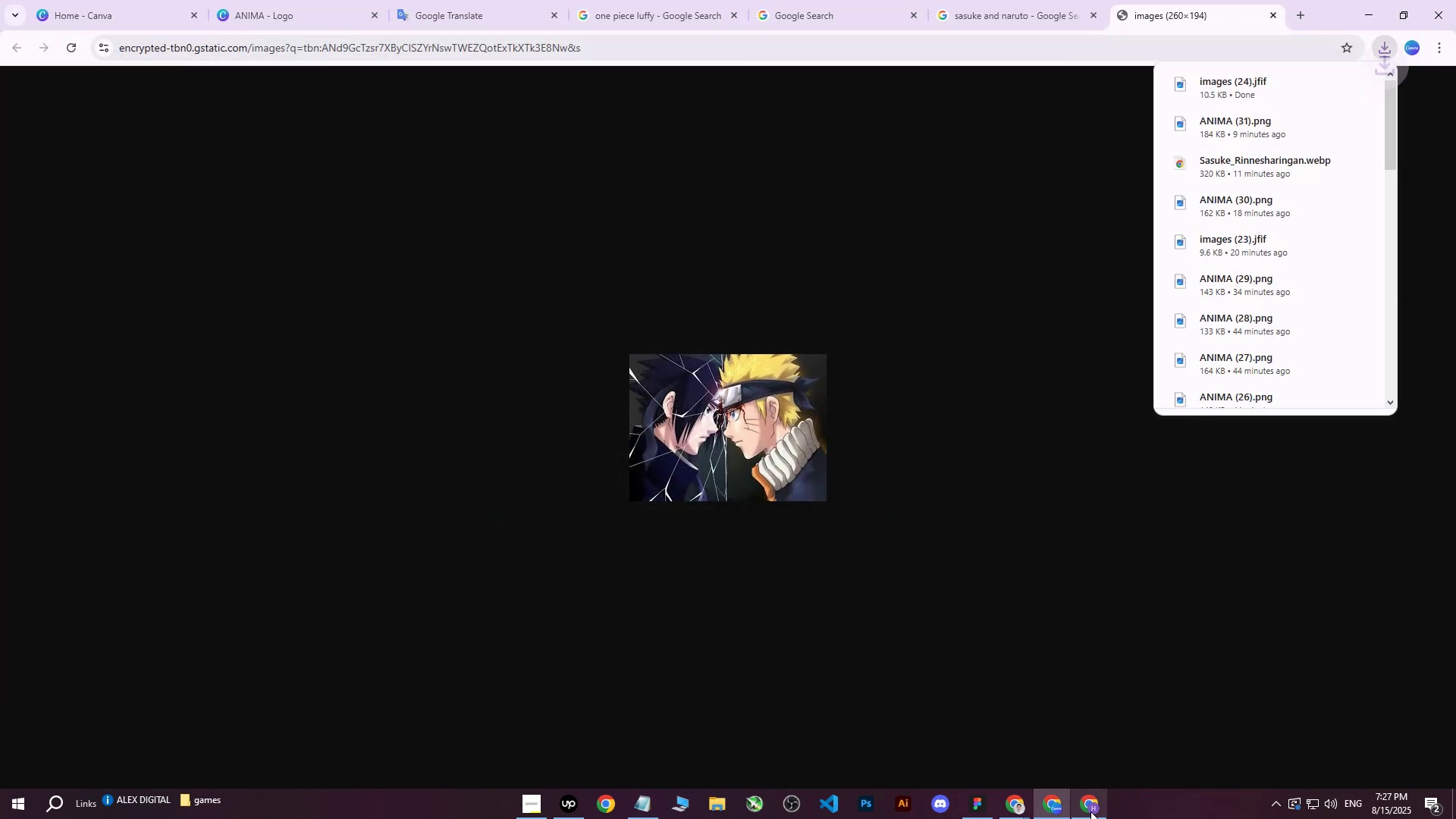 
left_click([1086, 811])
 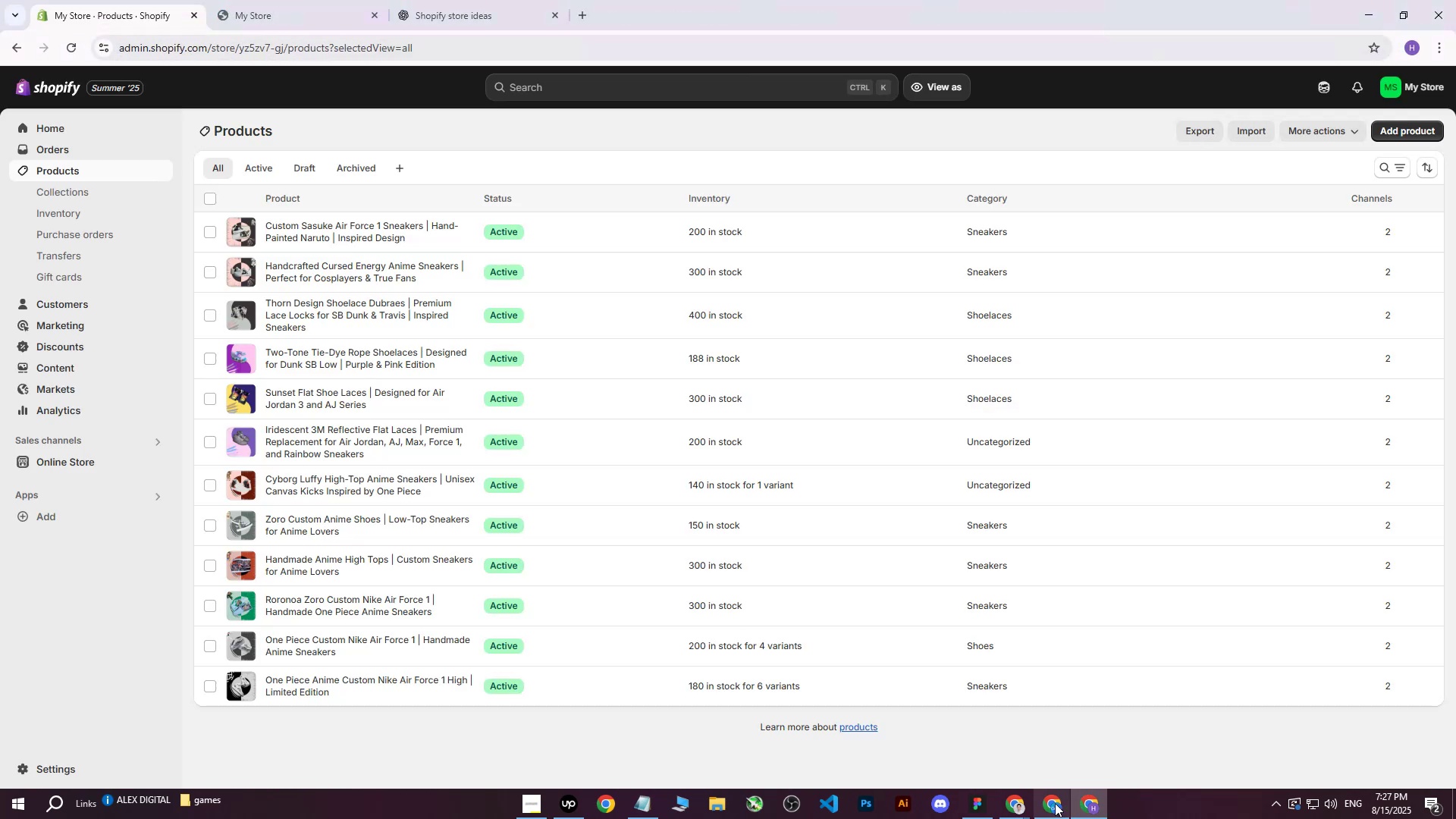 
left_click([1055, 803])
 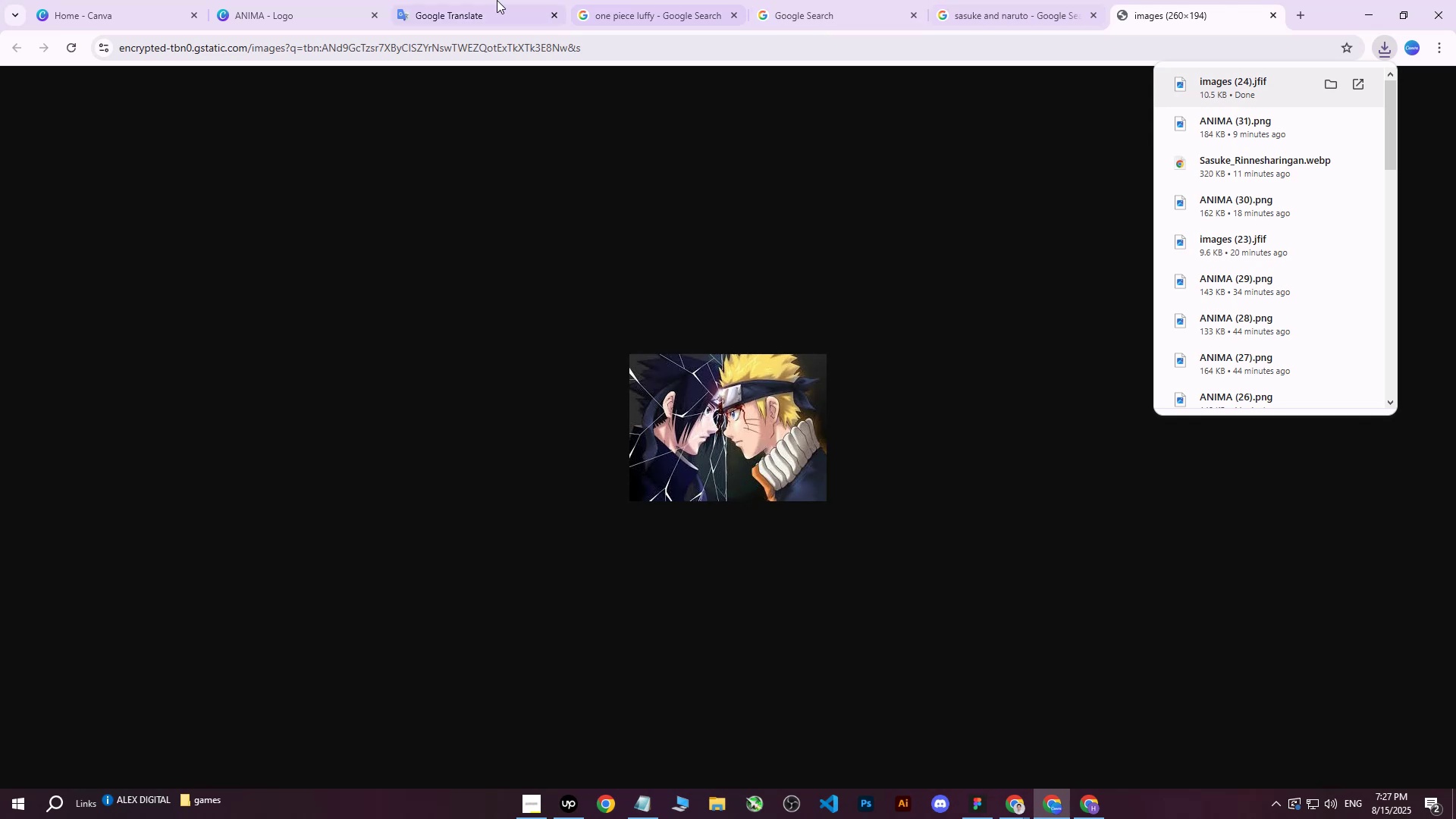 
left_click([302, 0])
 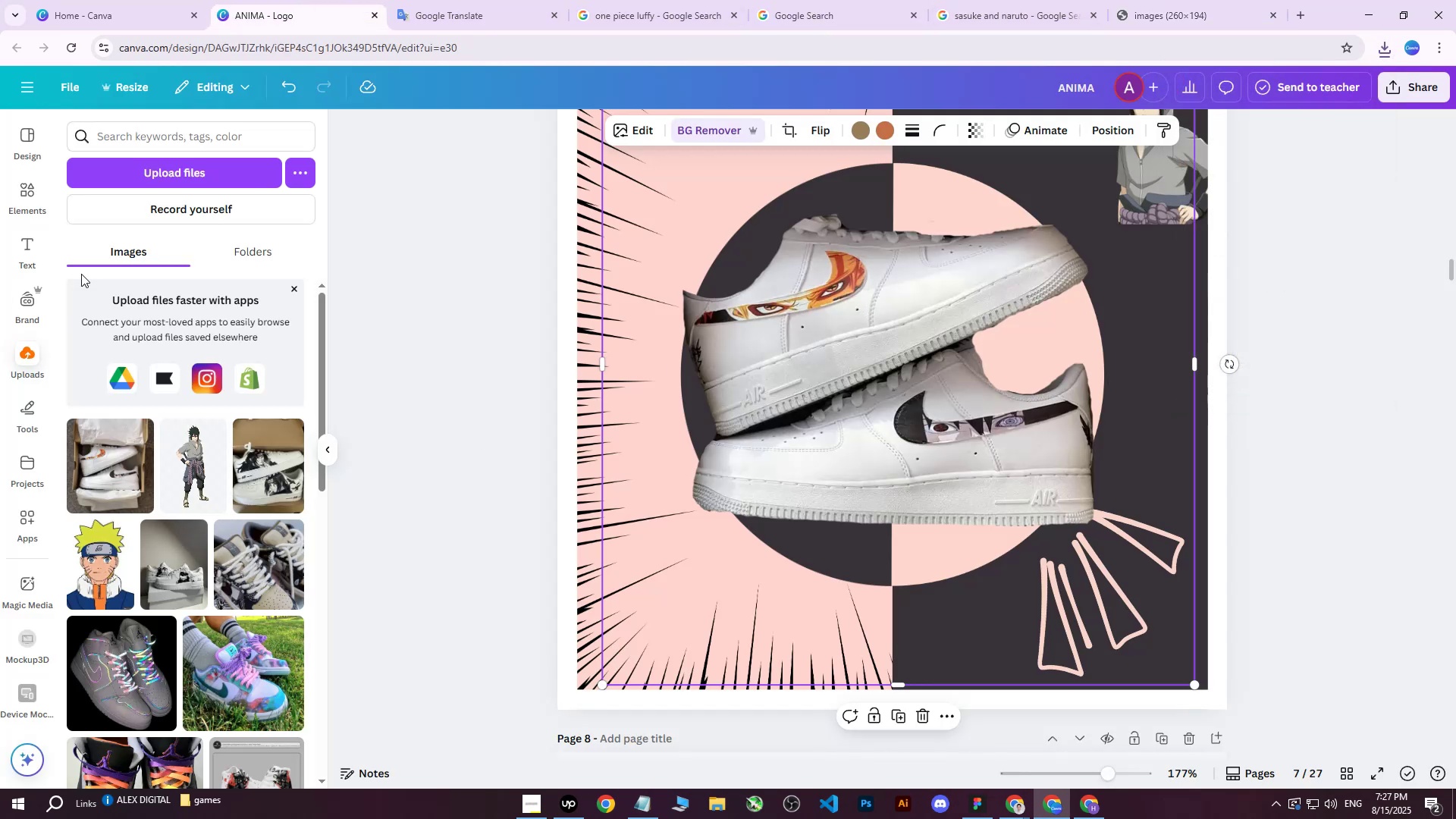 
left_click([168, 178])
 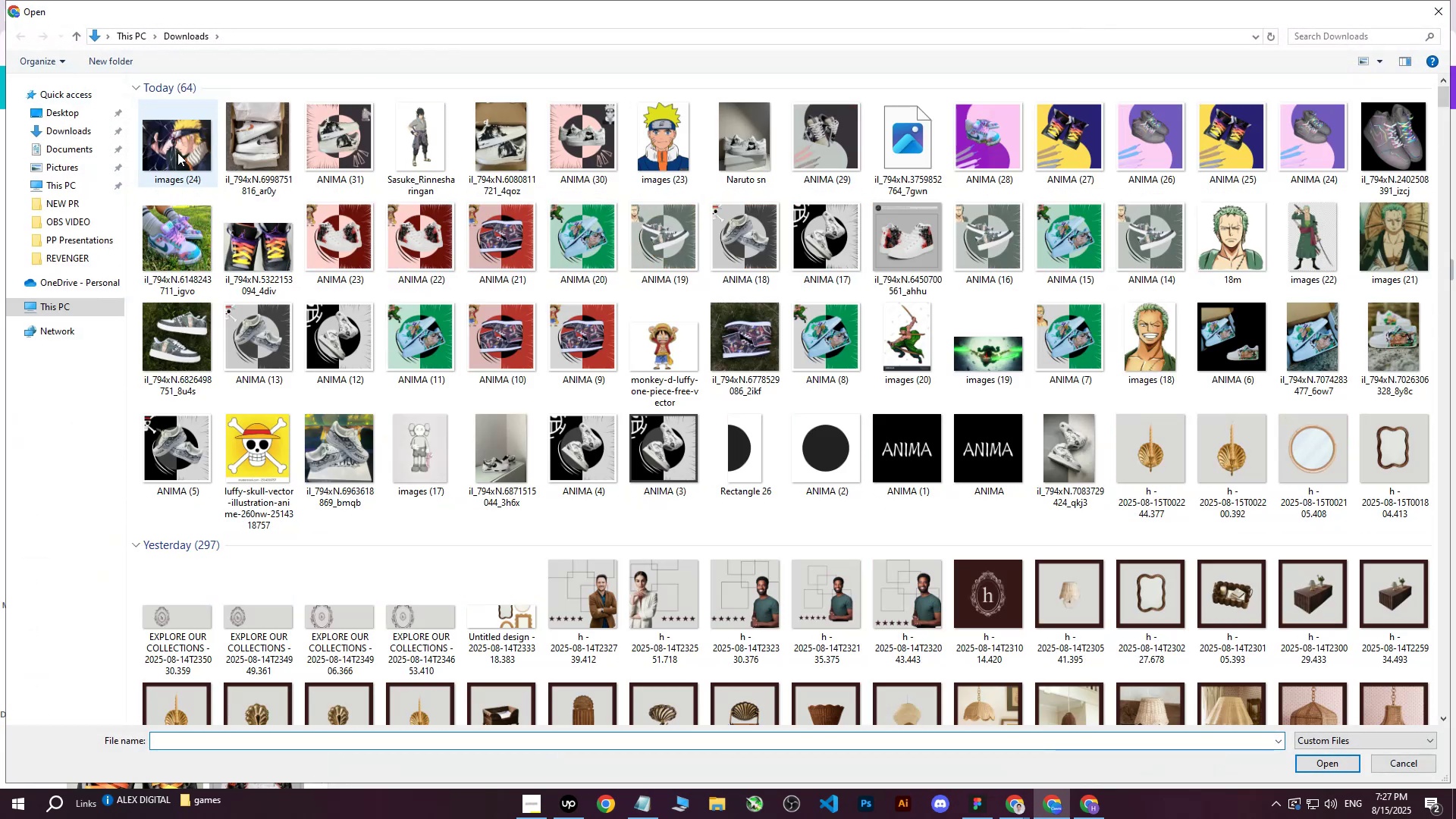 
left_click([177, 152])
 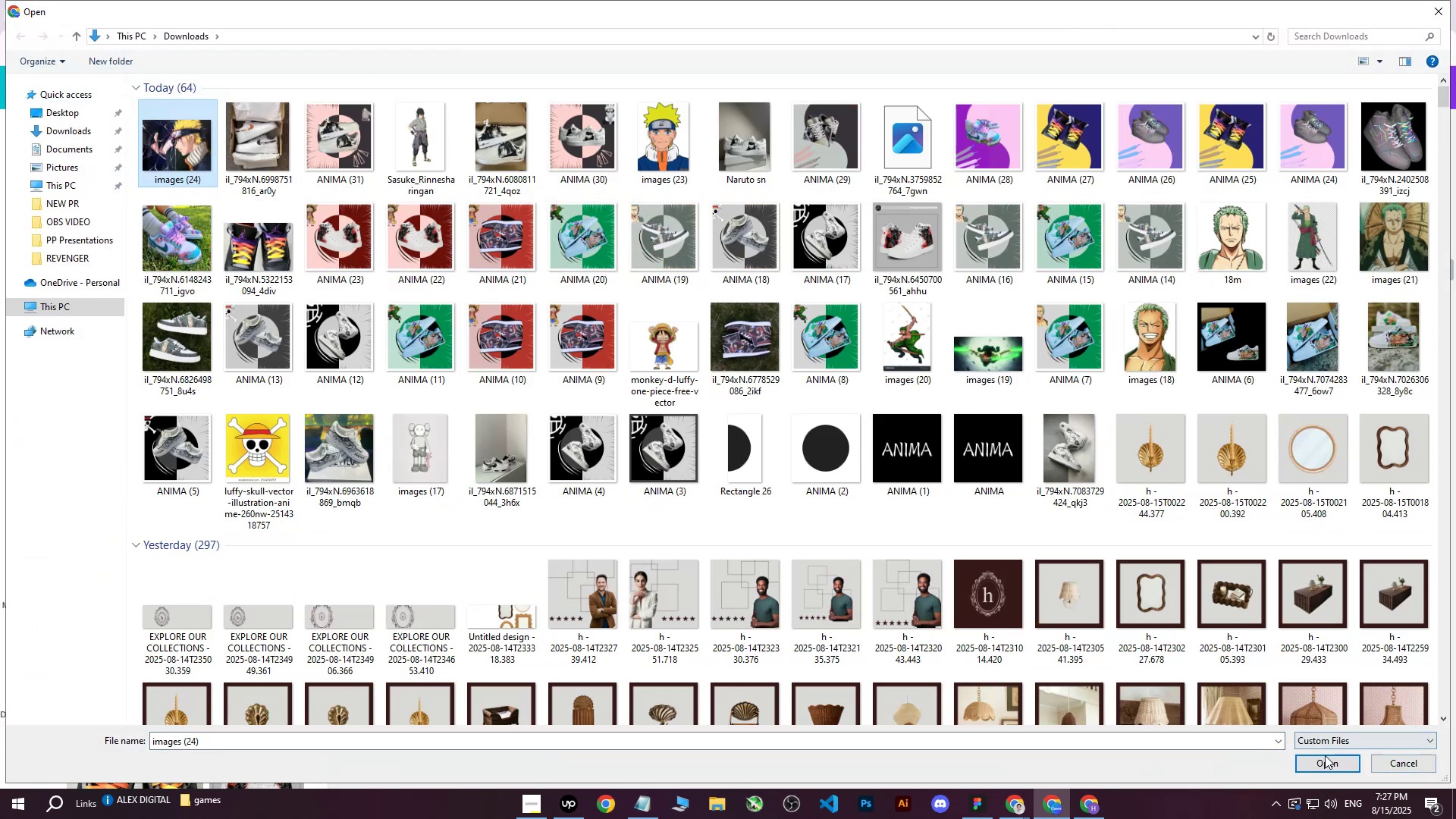 
left_click([1323, 761])
 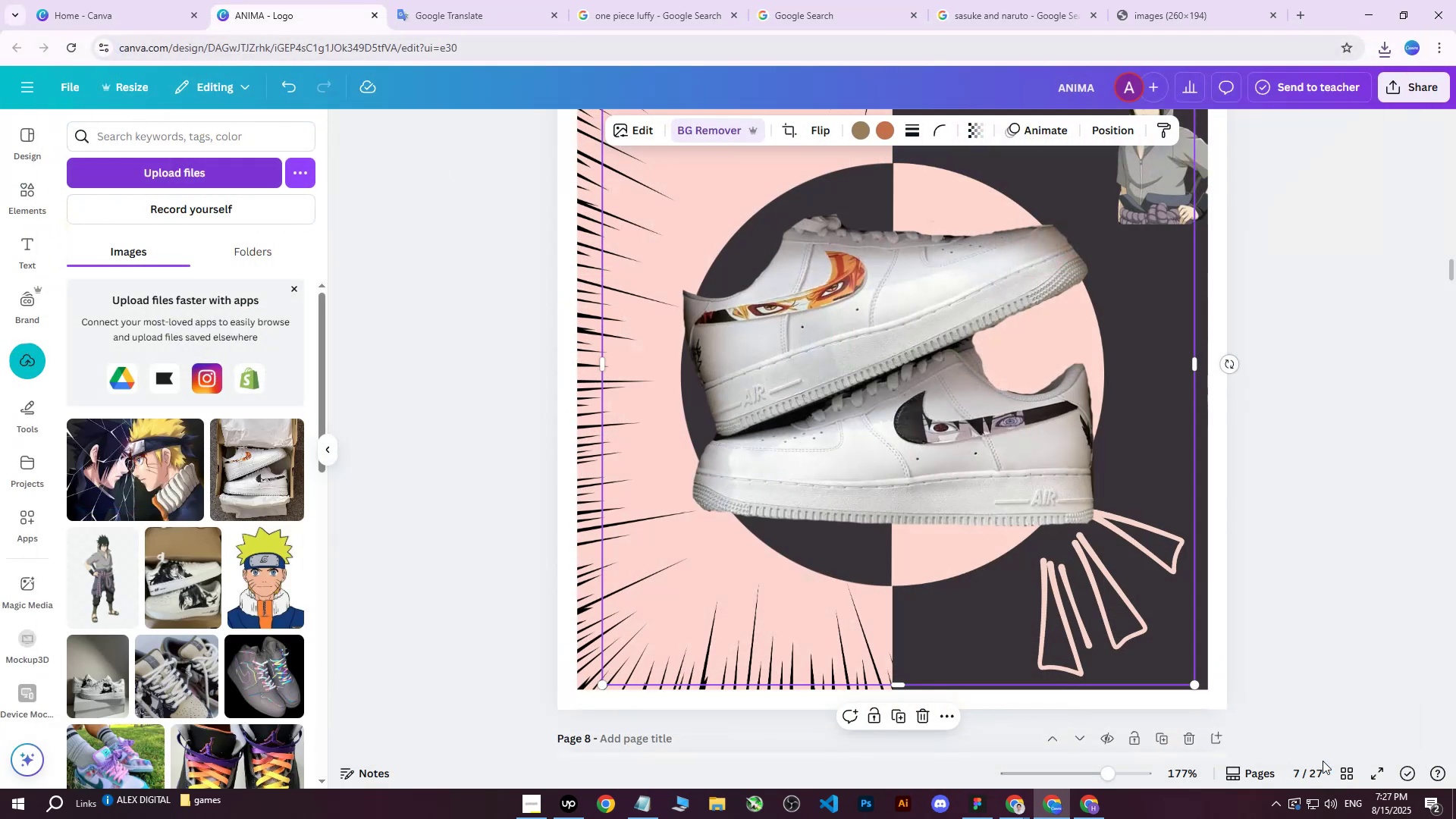 
scroll: coordinate [1300, 610], scroll_direction: up, amount: 3.0
 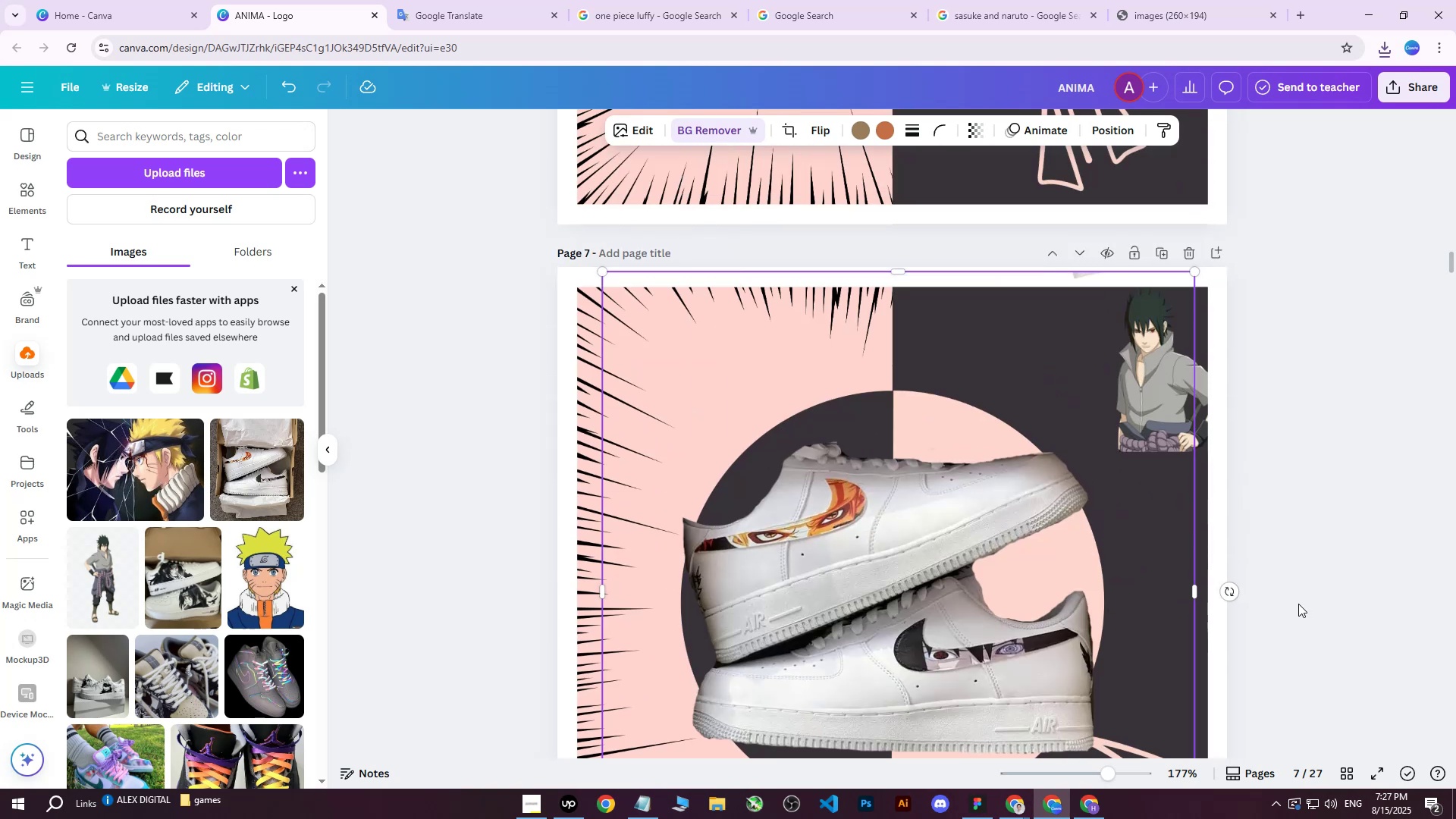 
scroll: coordinate [1298, 601], scroll_direction: down, amount: 1.0
 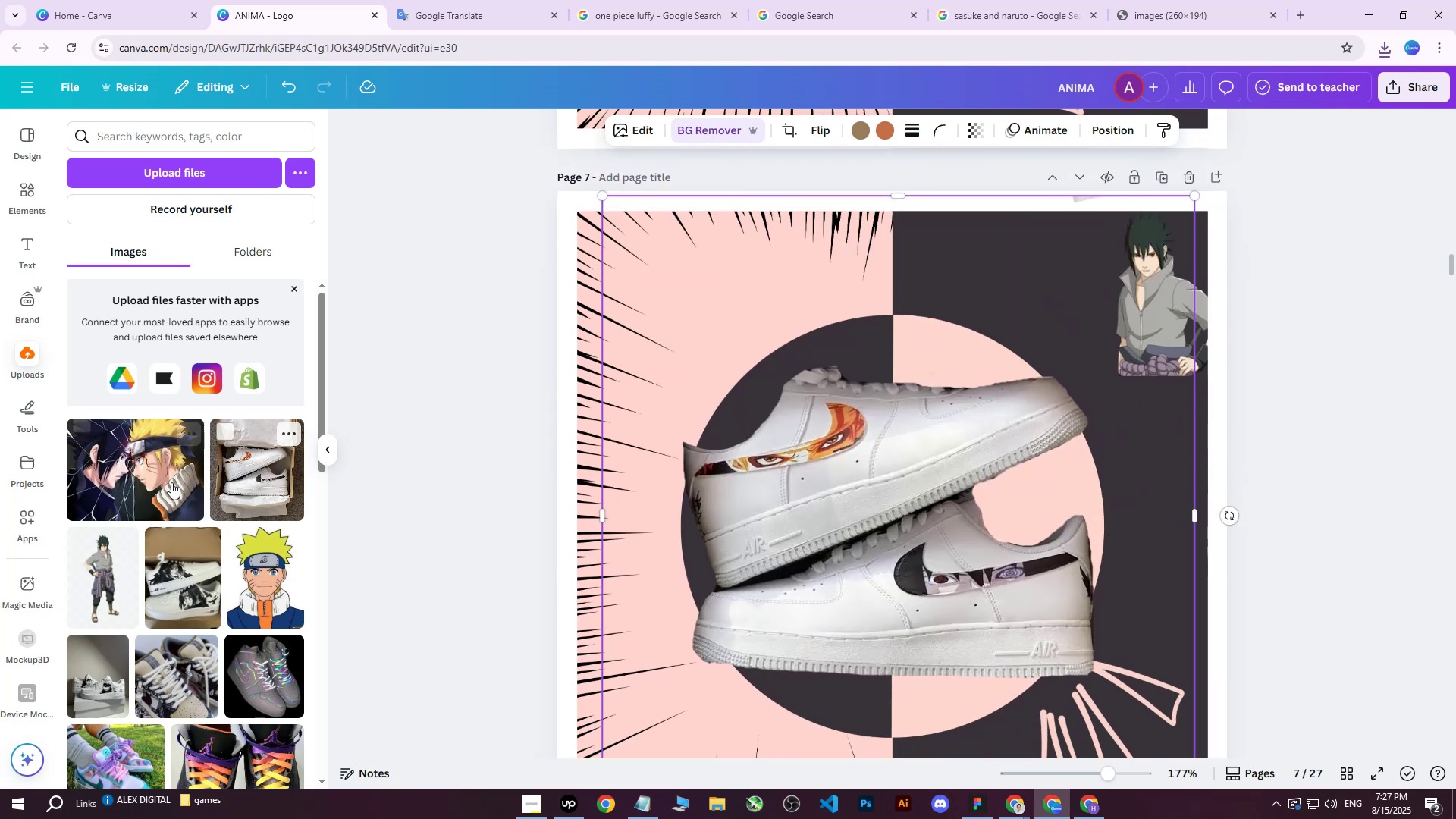 
left_click([158, 482])
 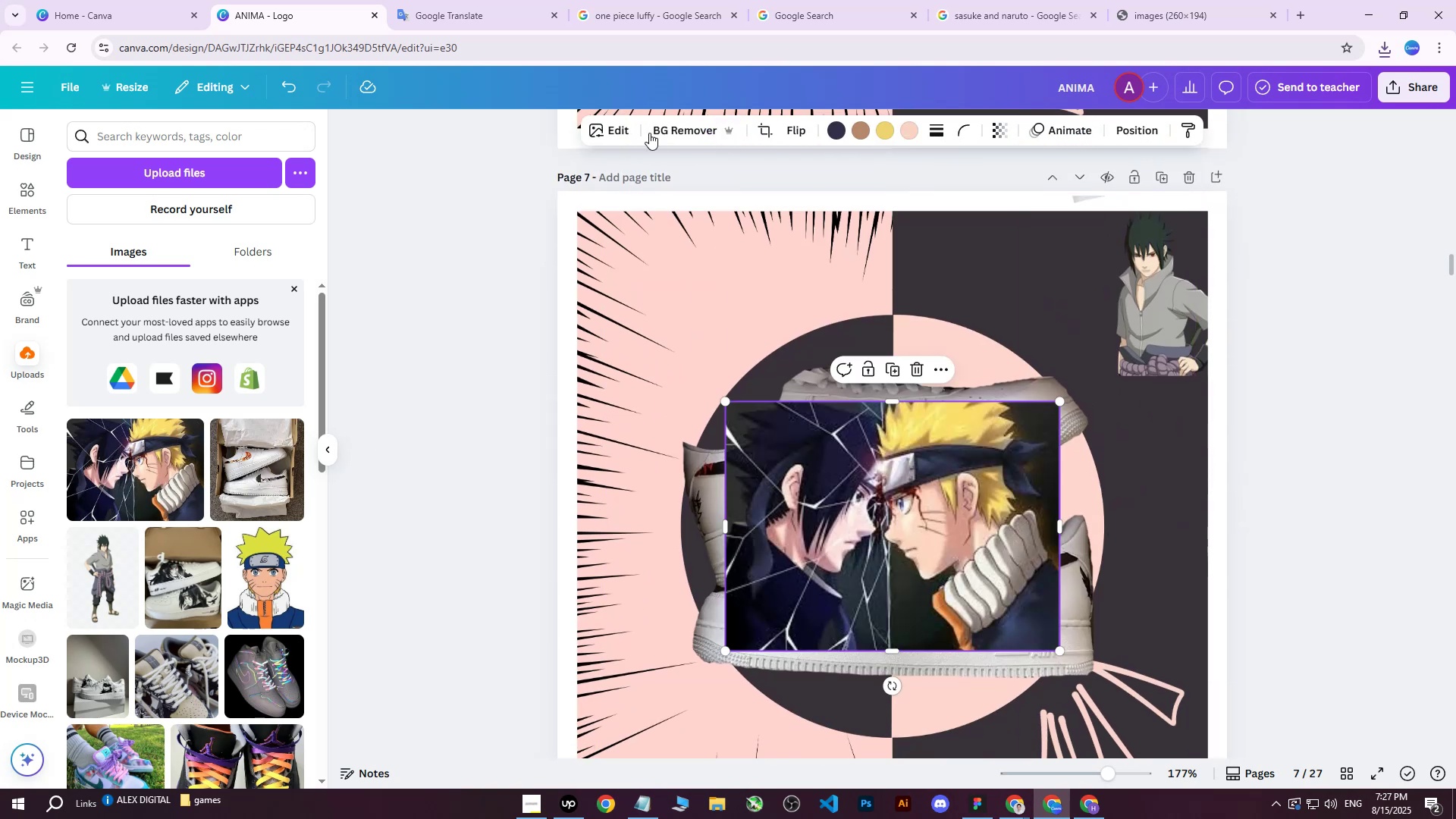 
left_click([662, 131])
 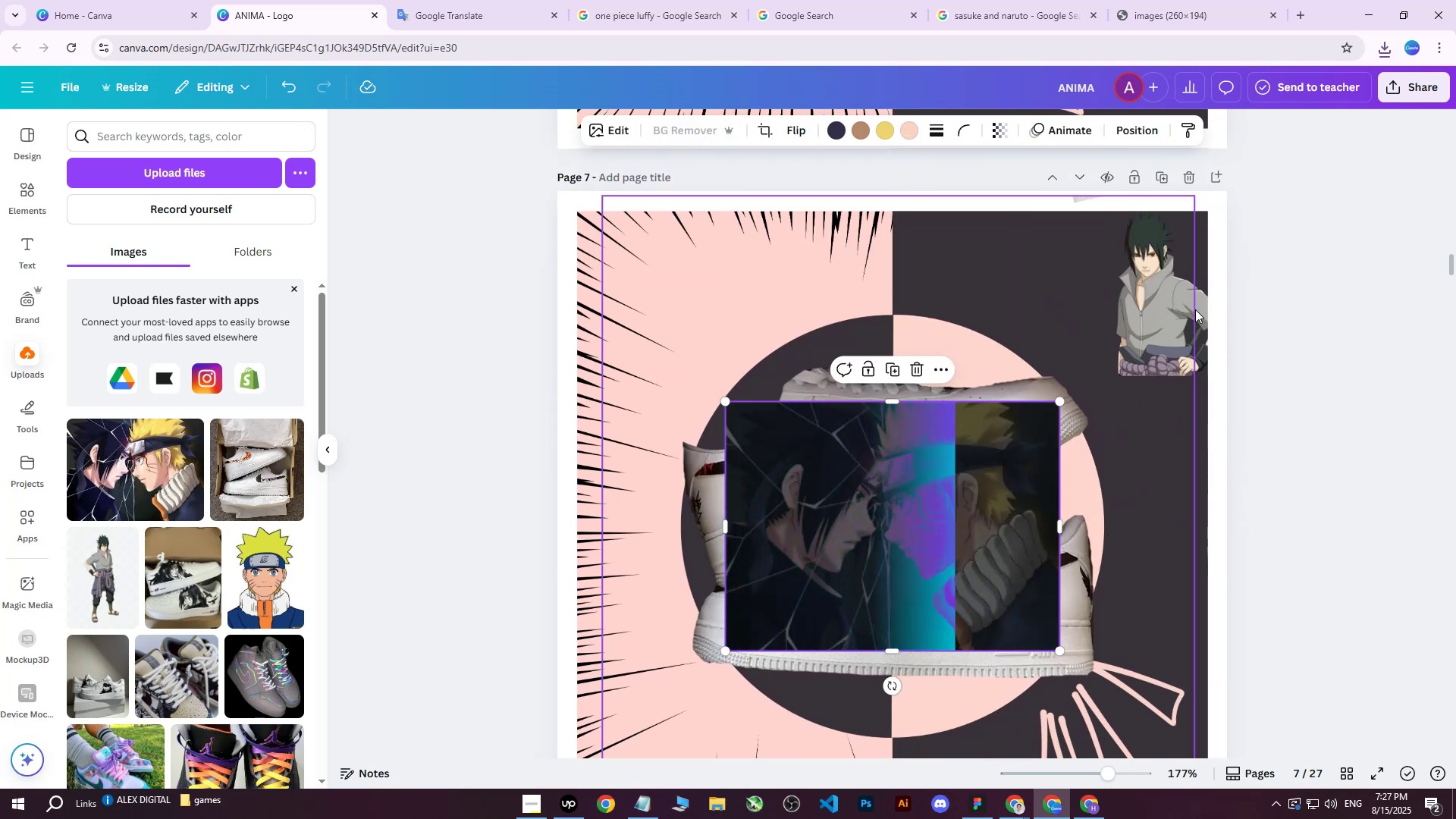 
left_click_drag(start_coordinate=[1203, 314], to_coordinate=[1168, 303])
 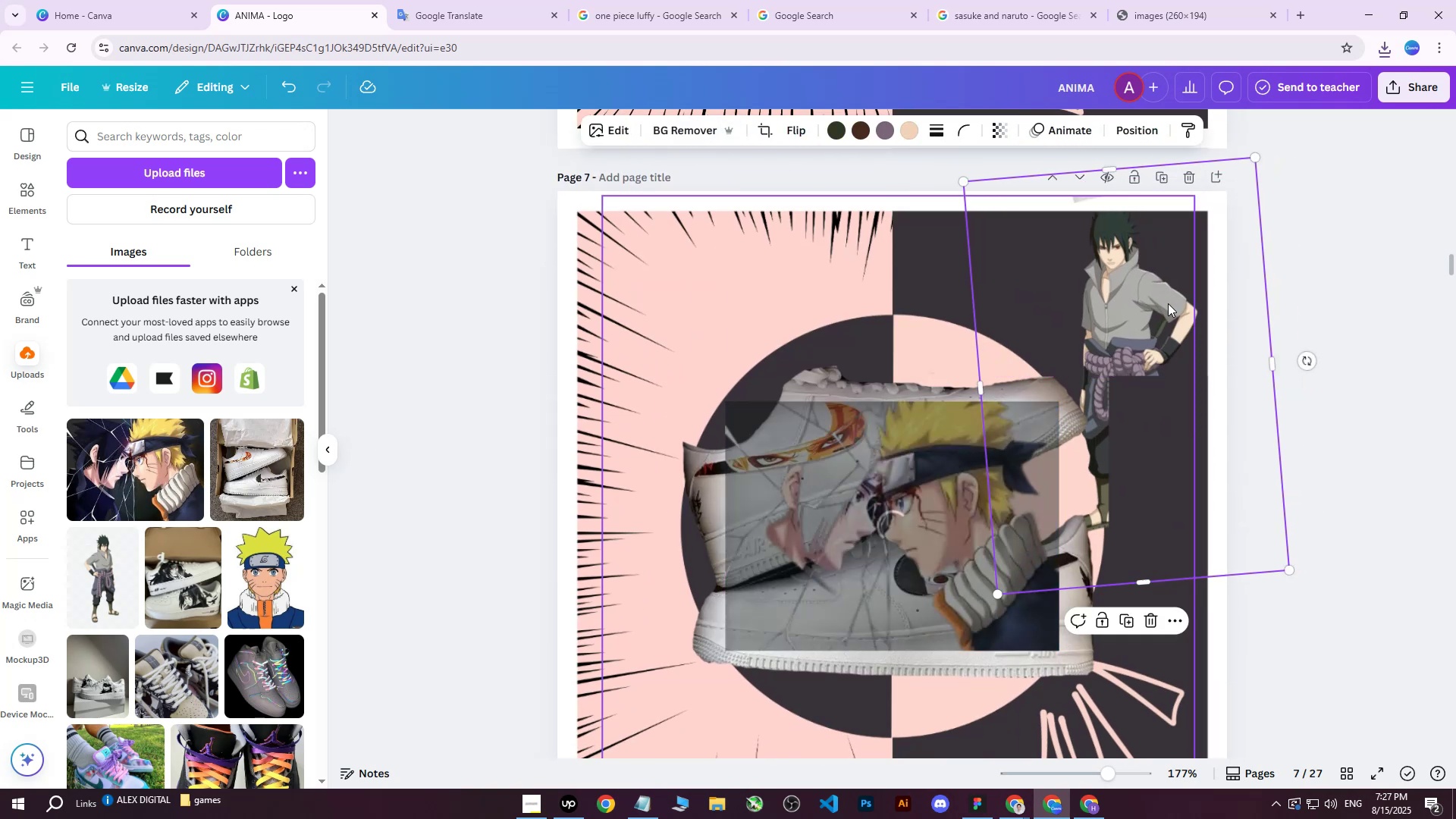 
key(Delete)
 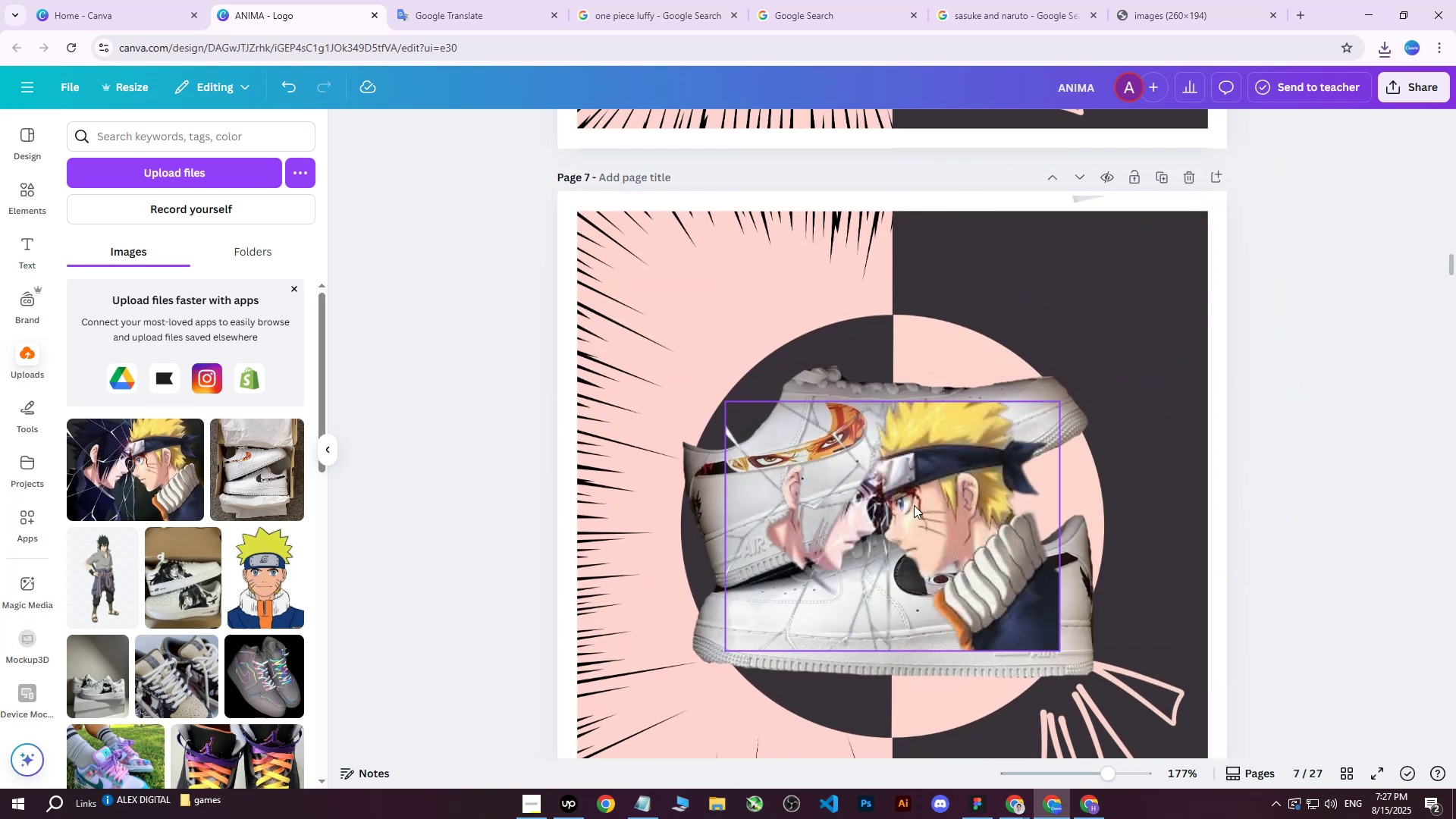 
left_click([914, 505])
 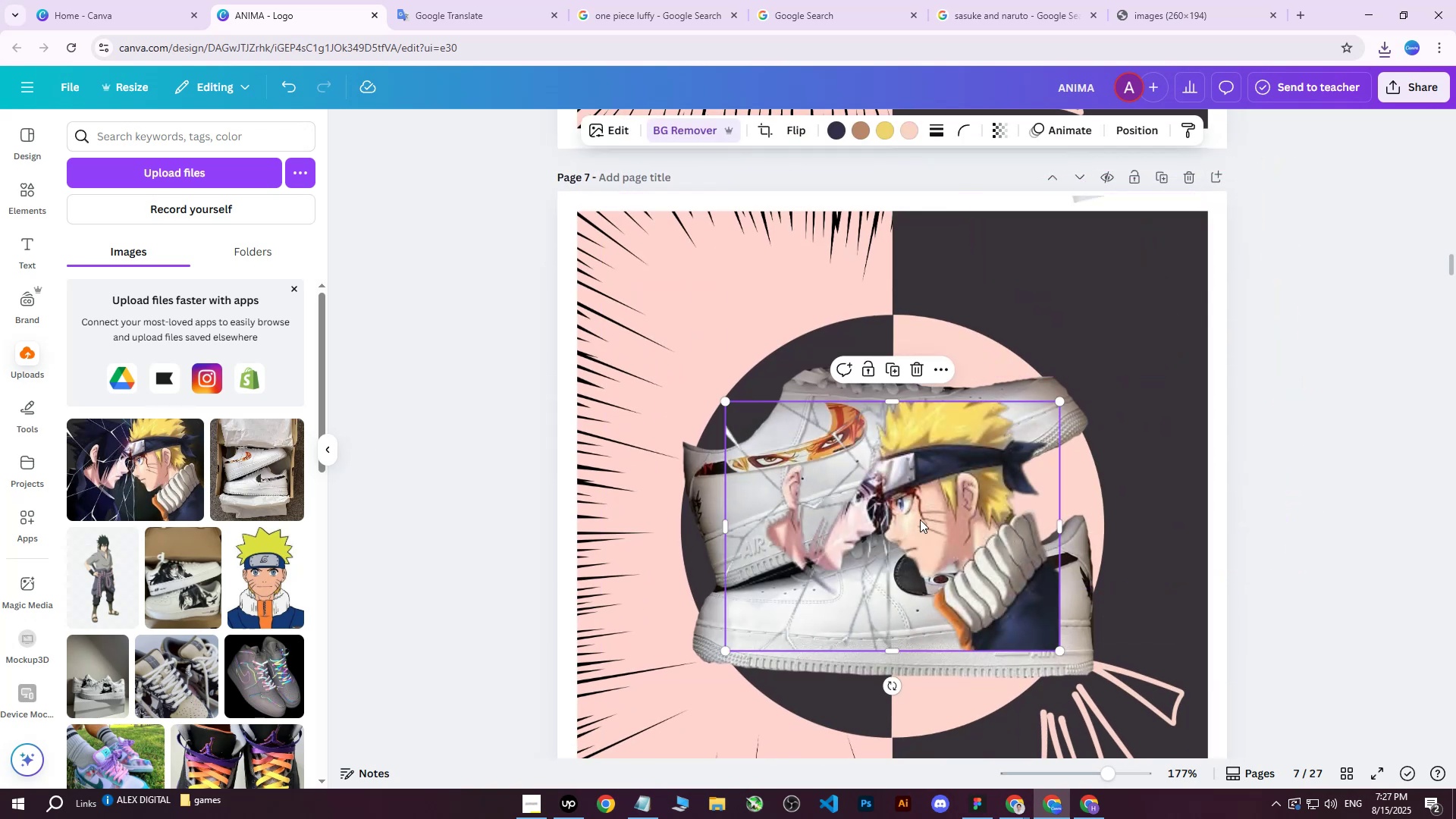 
left_click_drag(start_coordinate=[920, 519], to_coordinate=[1084, 329])
 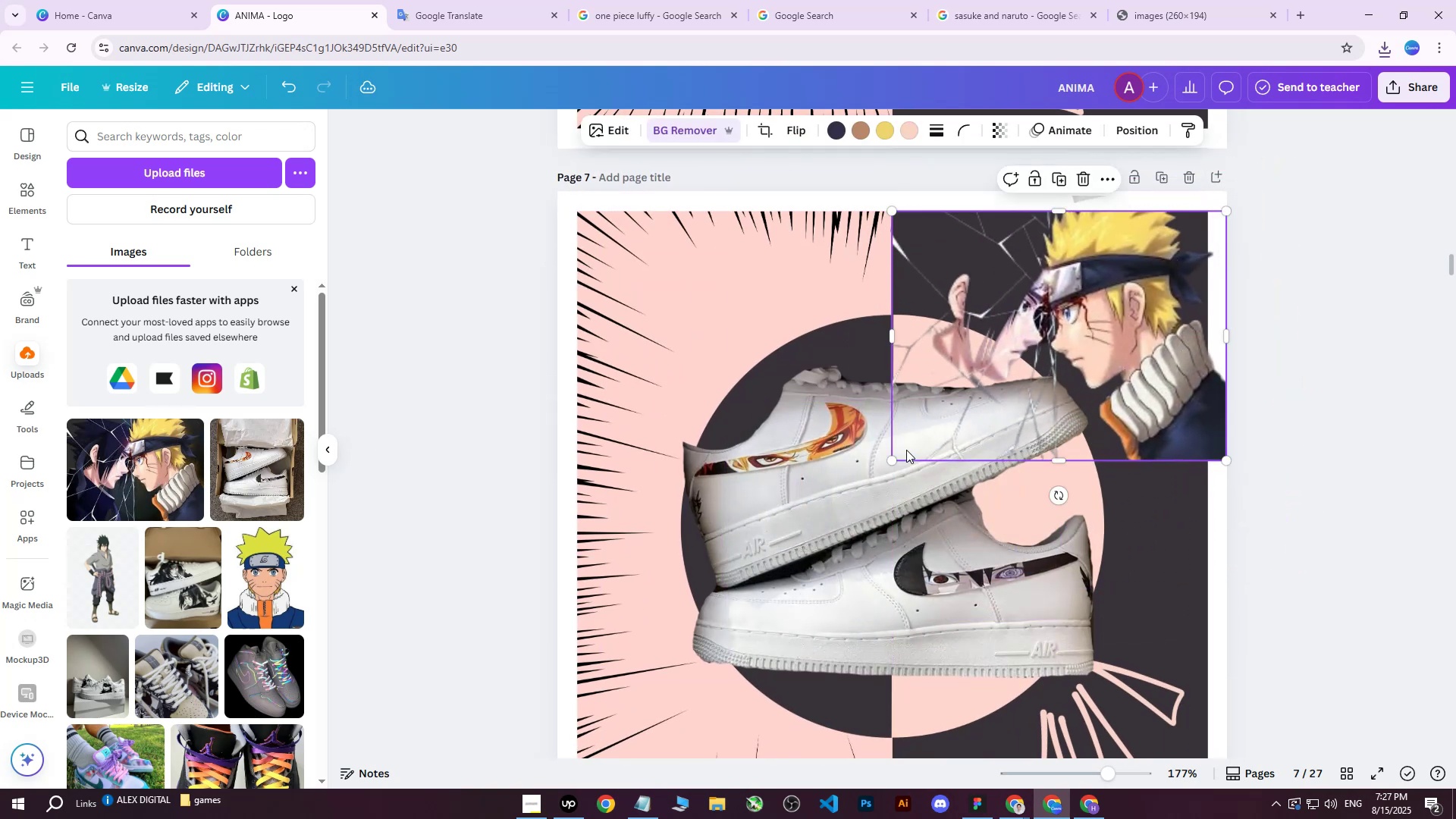 
left_click_drag(start_coordinate=[897, 457], to_coordinate=[1087, 305])
 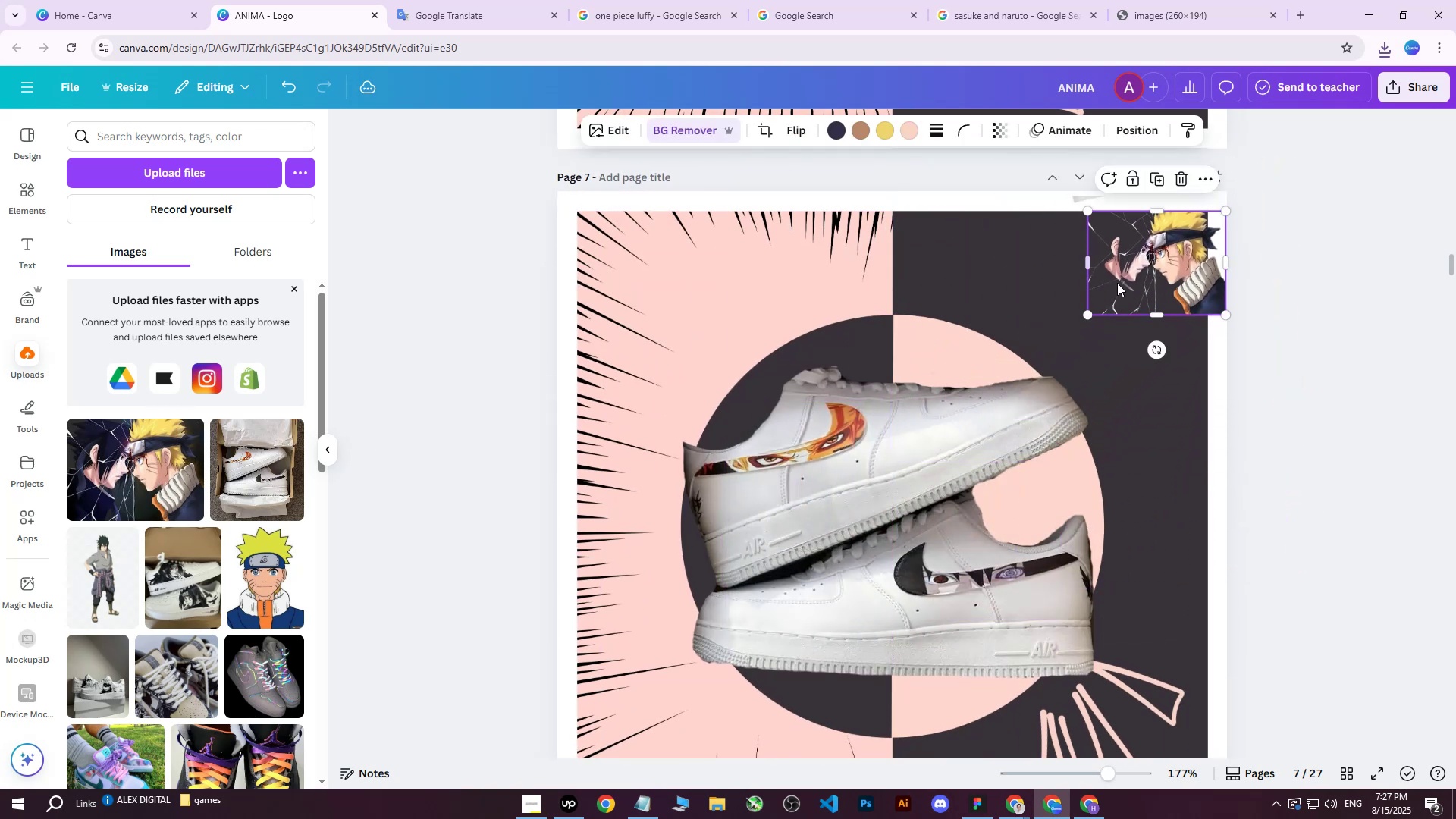 
left_click_drag(start_coordinate=[1119, 281], to_coordinate=[1098, 296])
 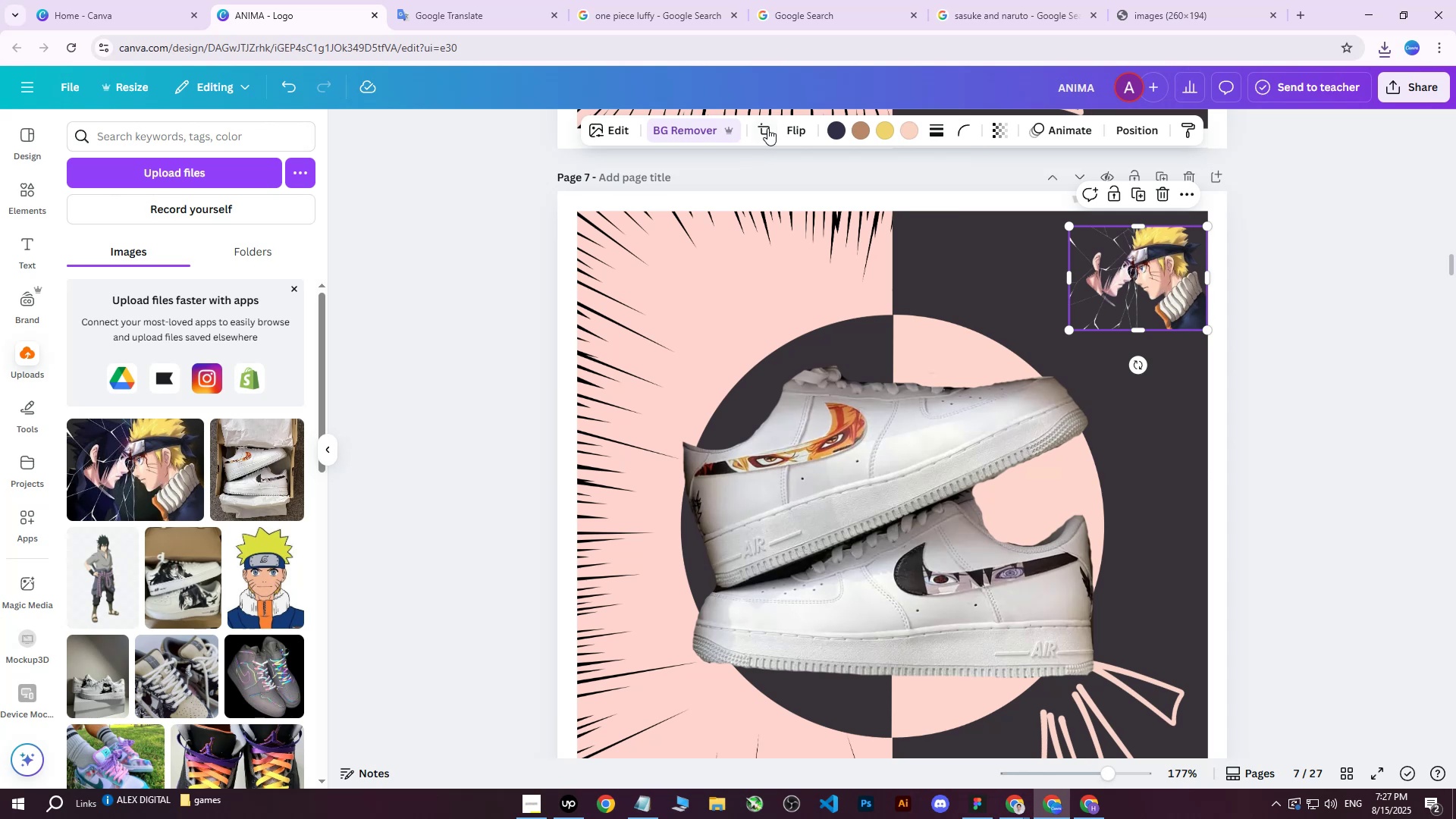 
double_click([789, 162])
 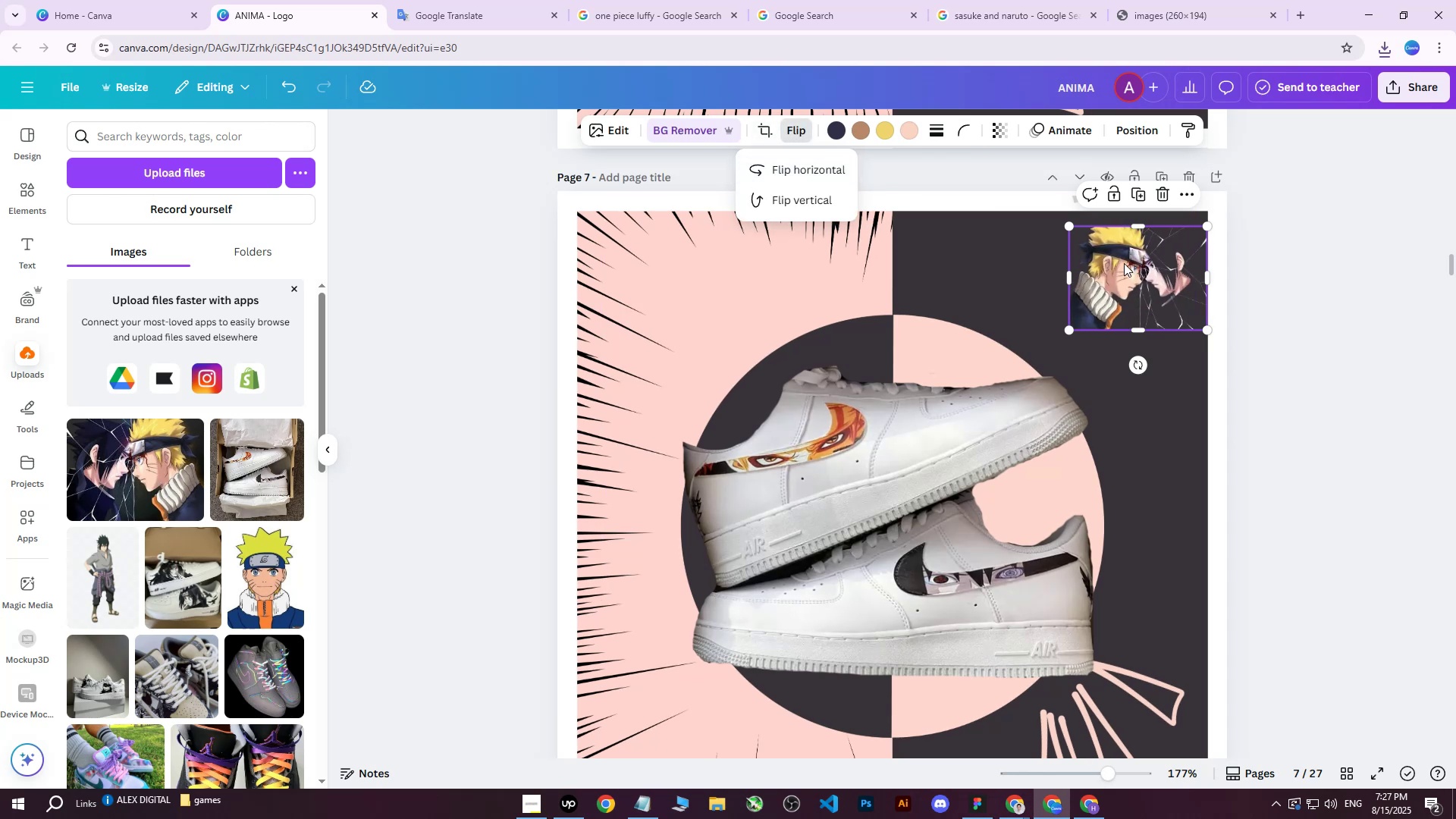 
left_click_drag(start_coordinate=[1122, 272], to_coordinate=[1113, 268])
 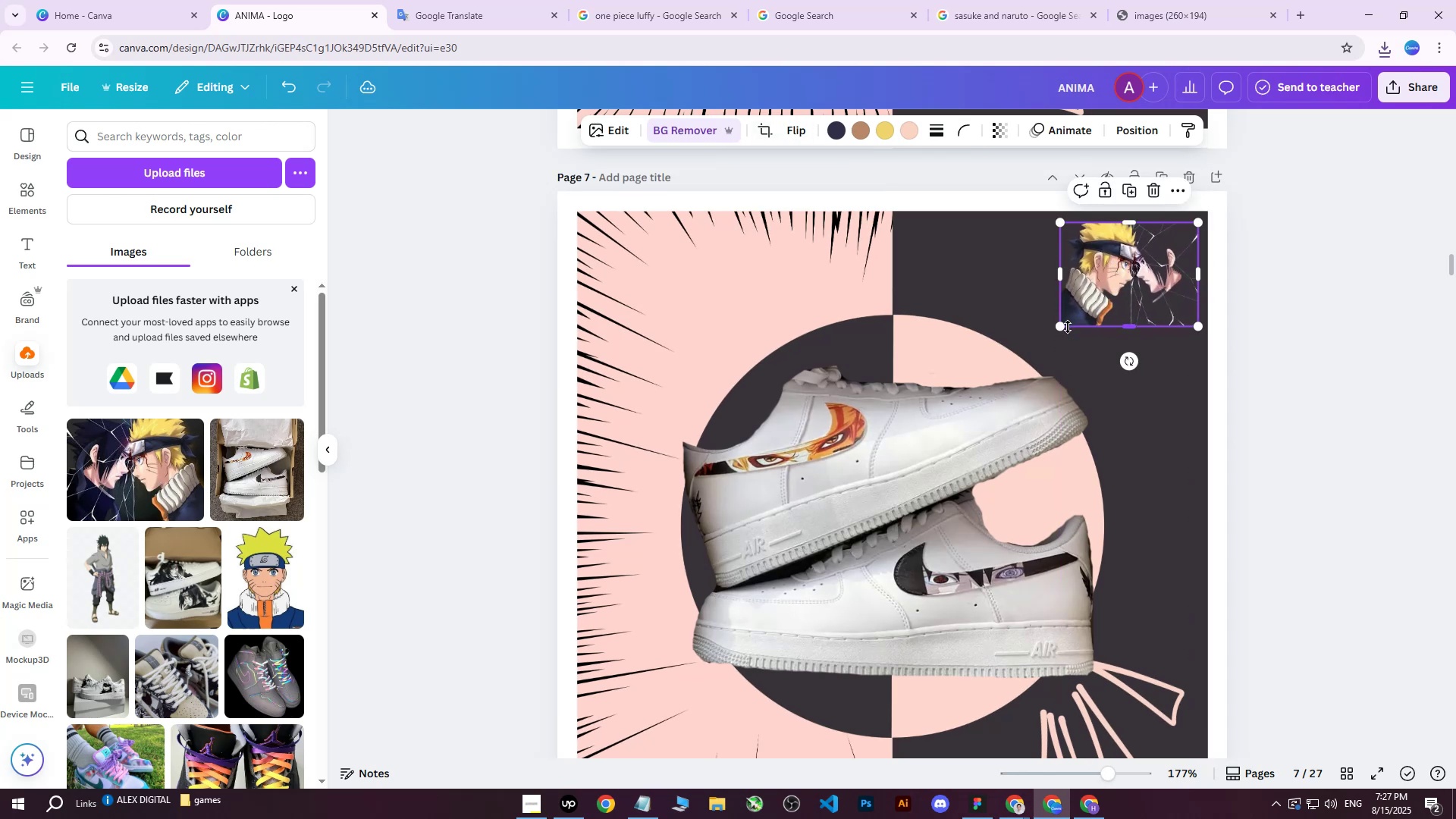 
left_click_drag(start_coordinate=[1068, 327], to_coordinate=[1065, 317])
 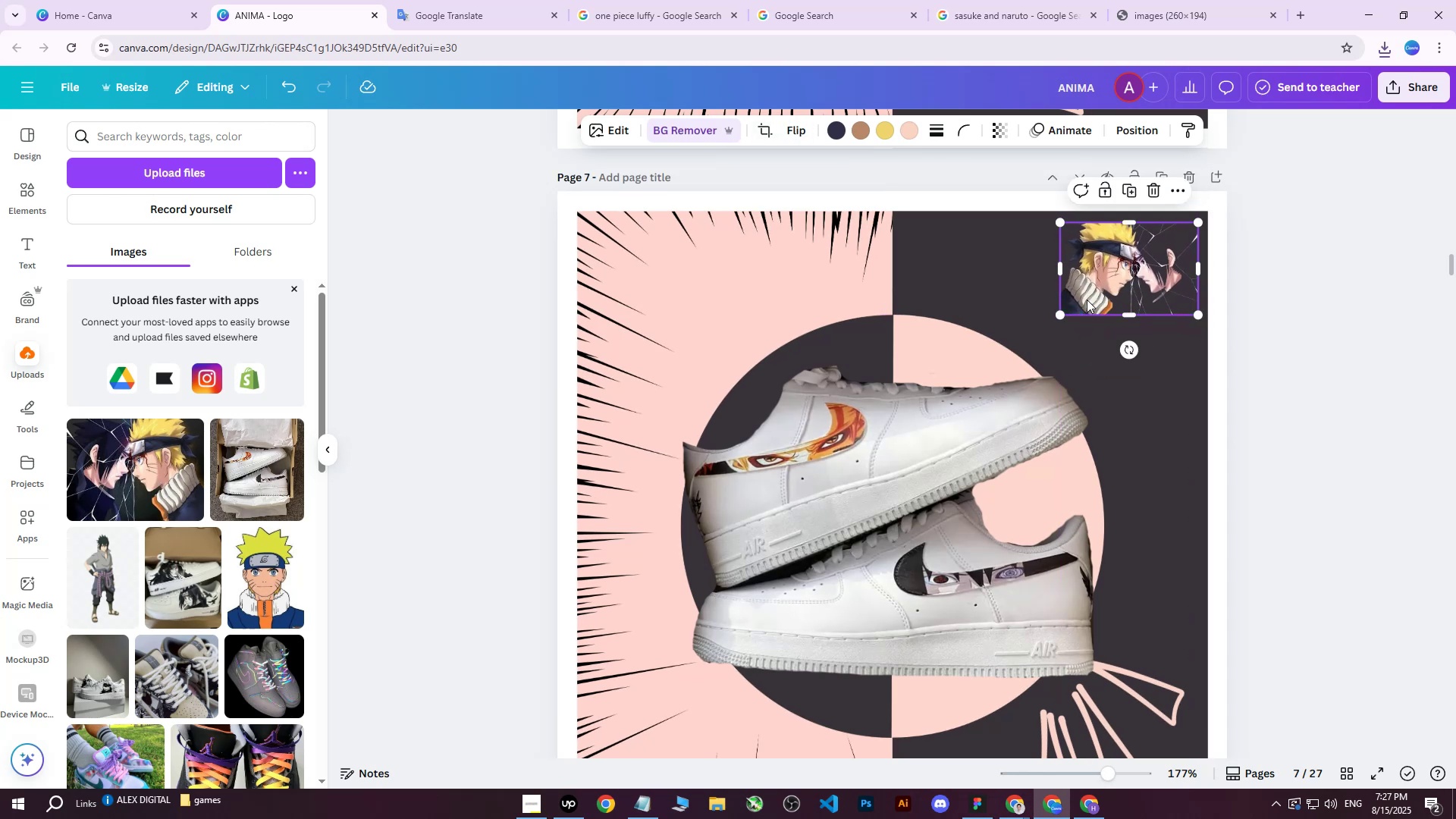 
key(Control+Z)
 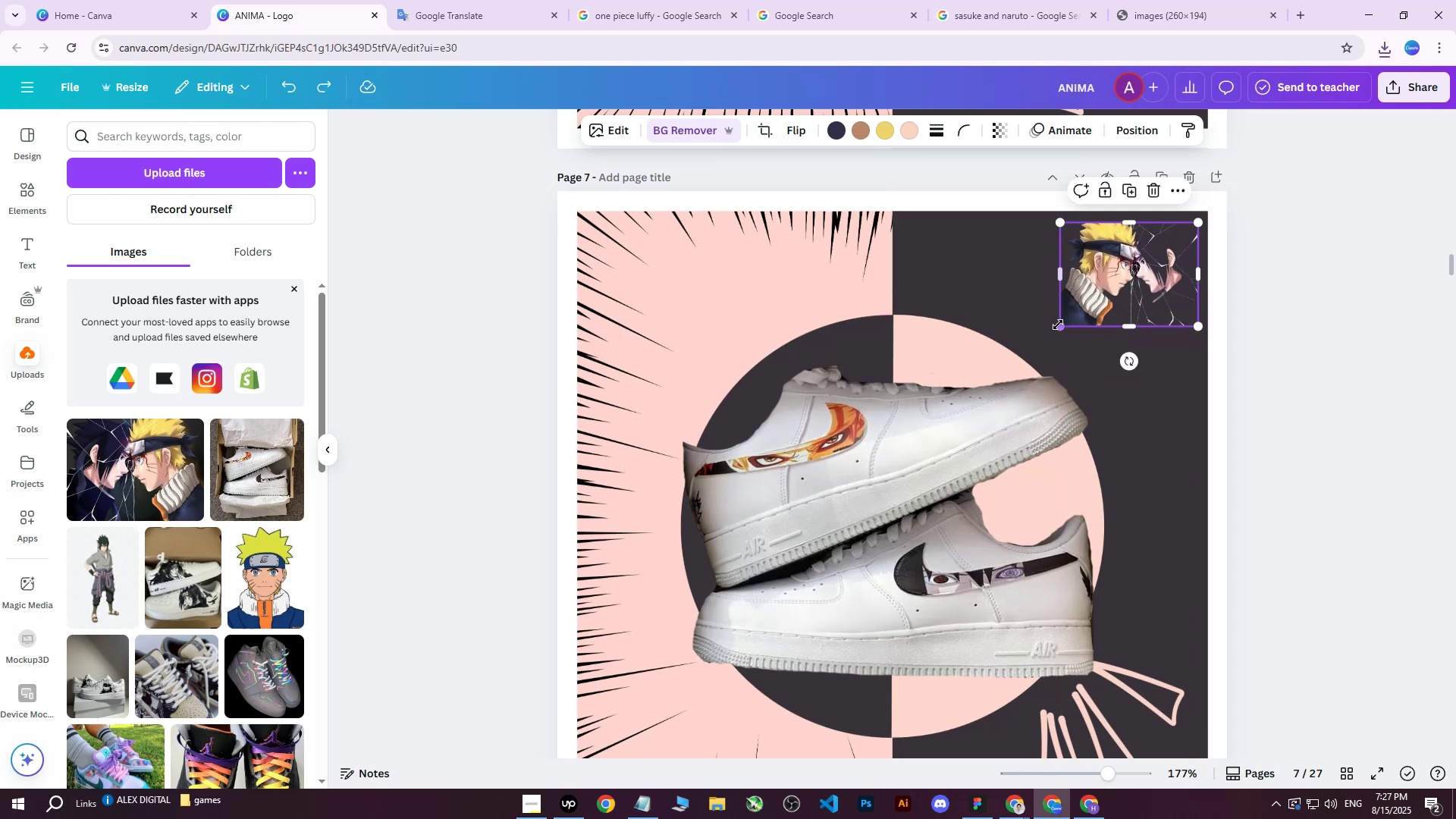 
left_click_drag(start_coordinate=[1058, 327], to_coordinate=[1040, 365])
 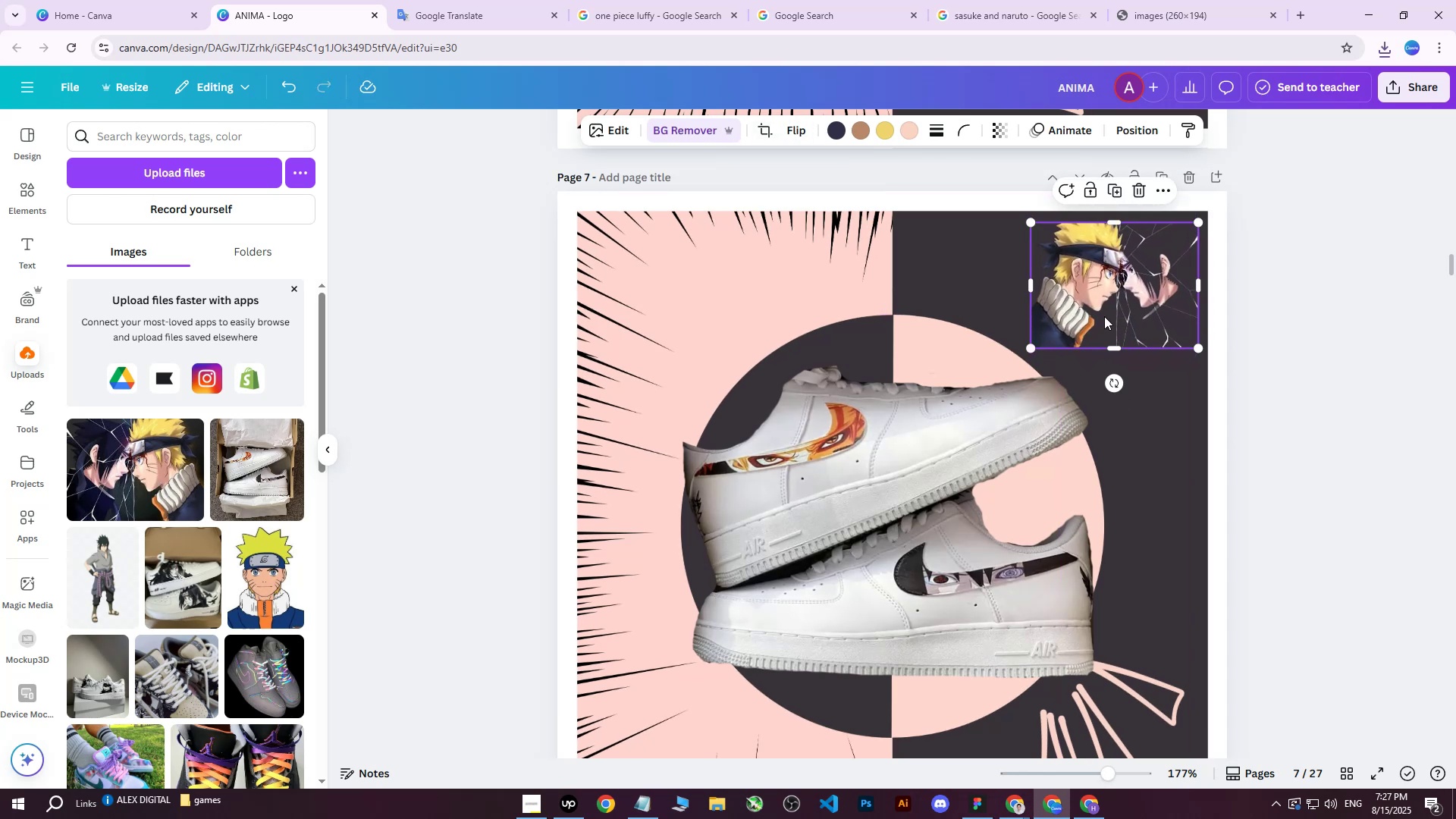 
left_click_drag(start_coordinate=[1107, 315], to_coordinate=[1116, 306])
 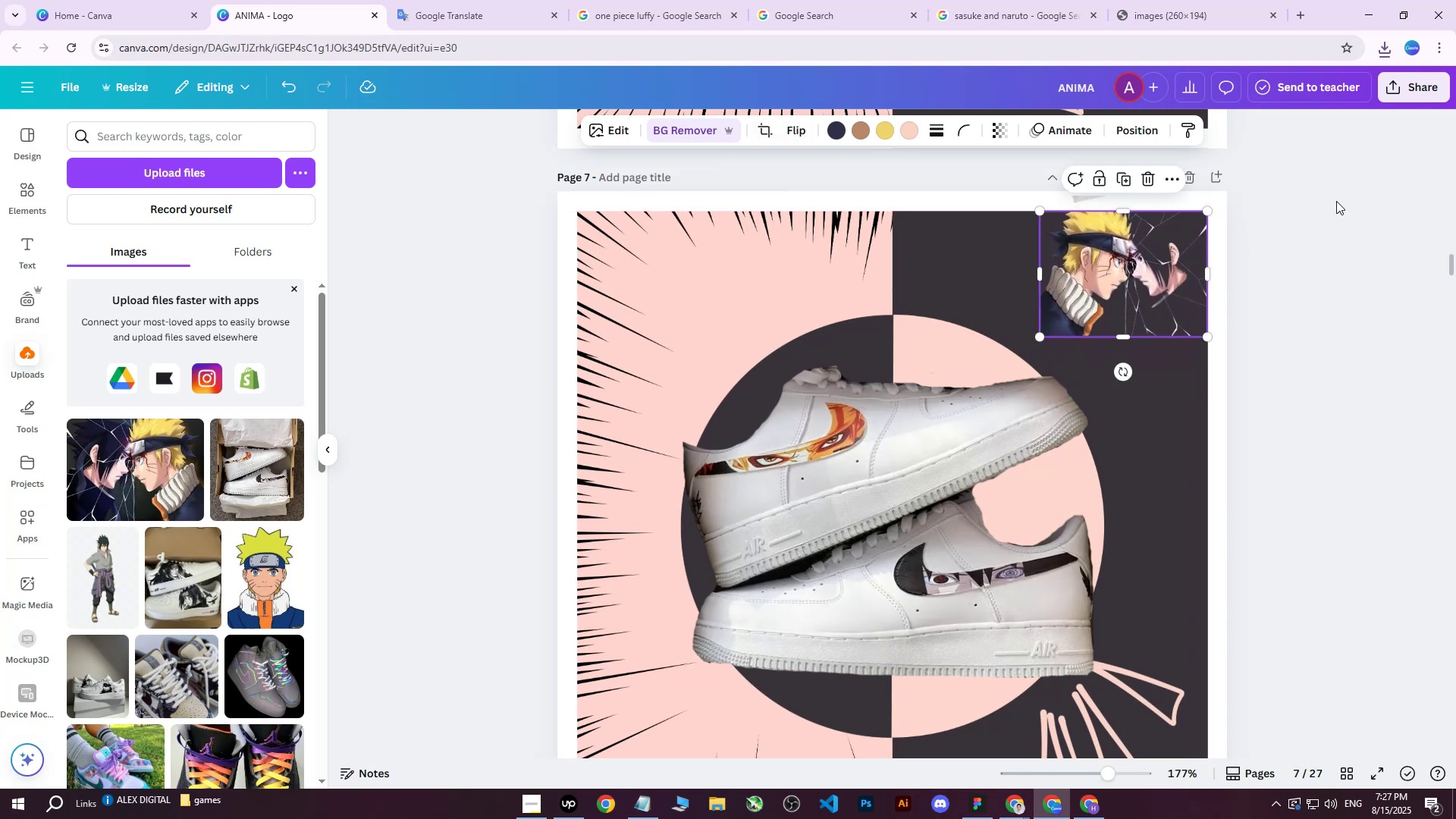 
left_click([1336, 201])
 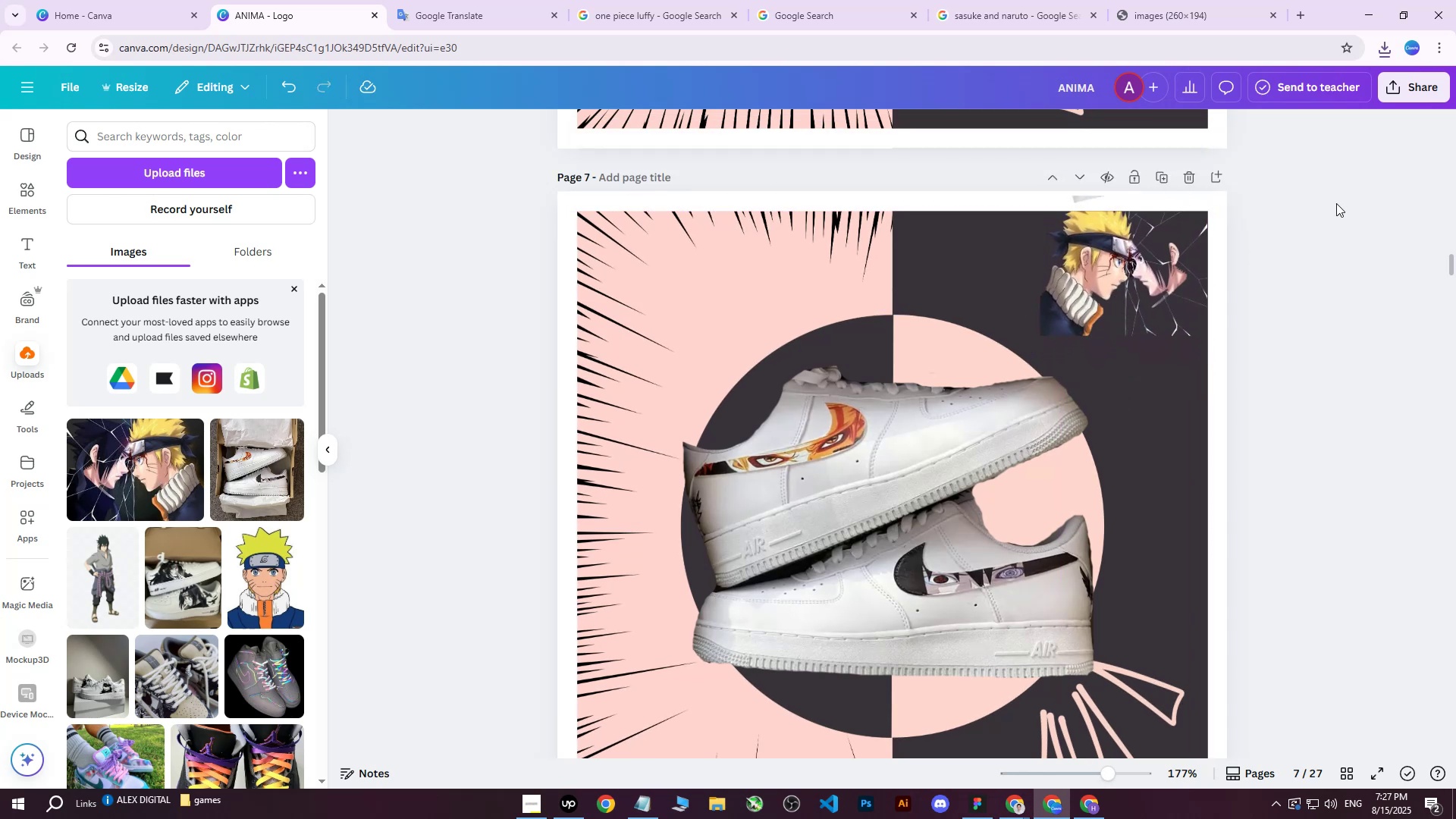 
scroll: coordinate [1321, 236], scroll_direction: up, amount: 3.0
 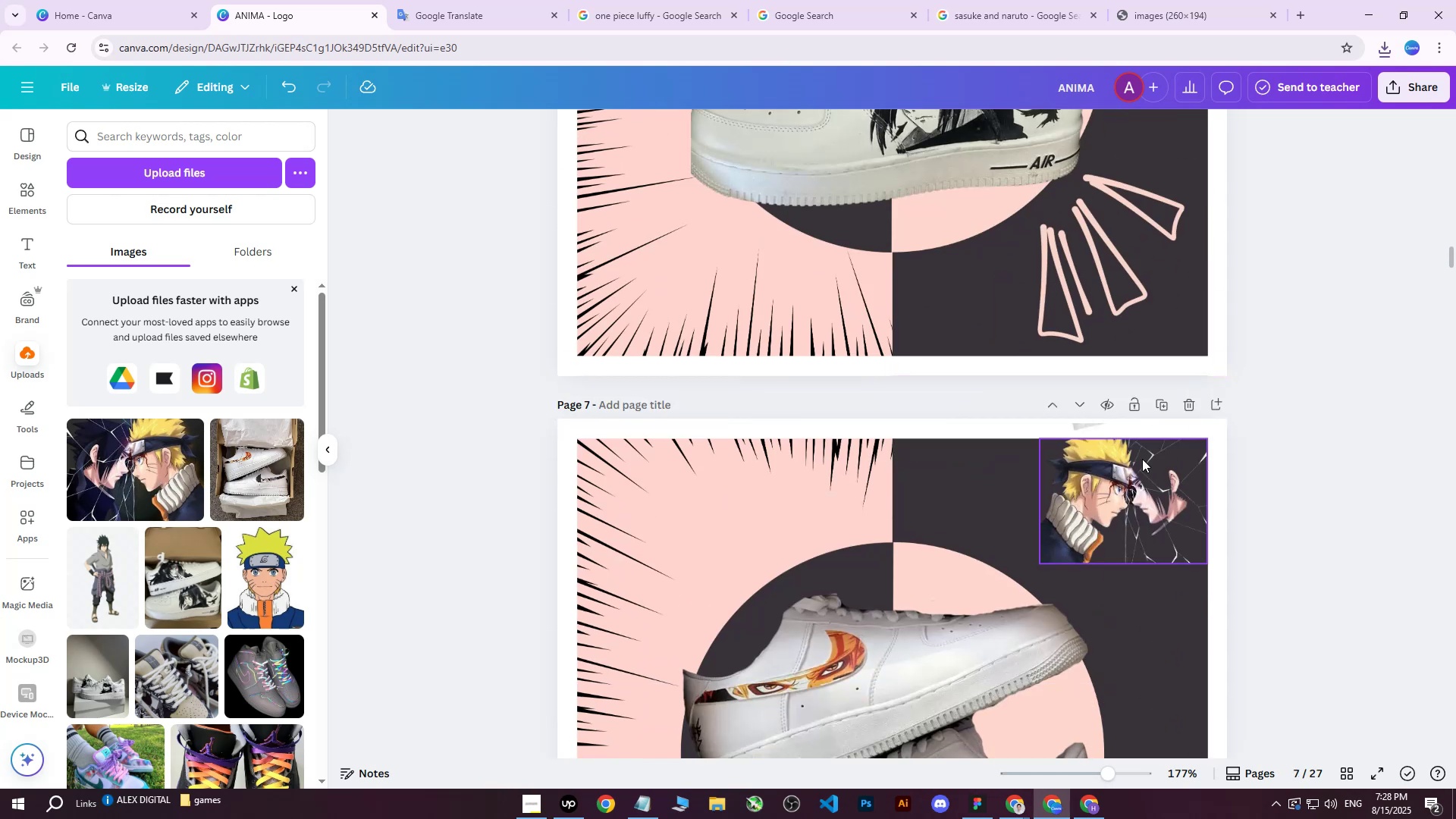 
left_click([1138, 472])
 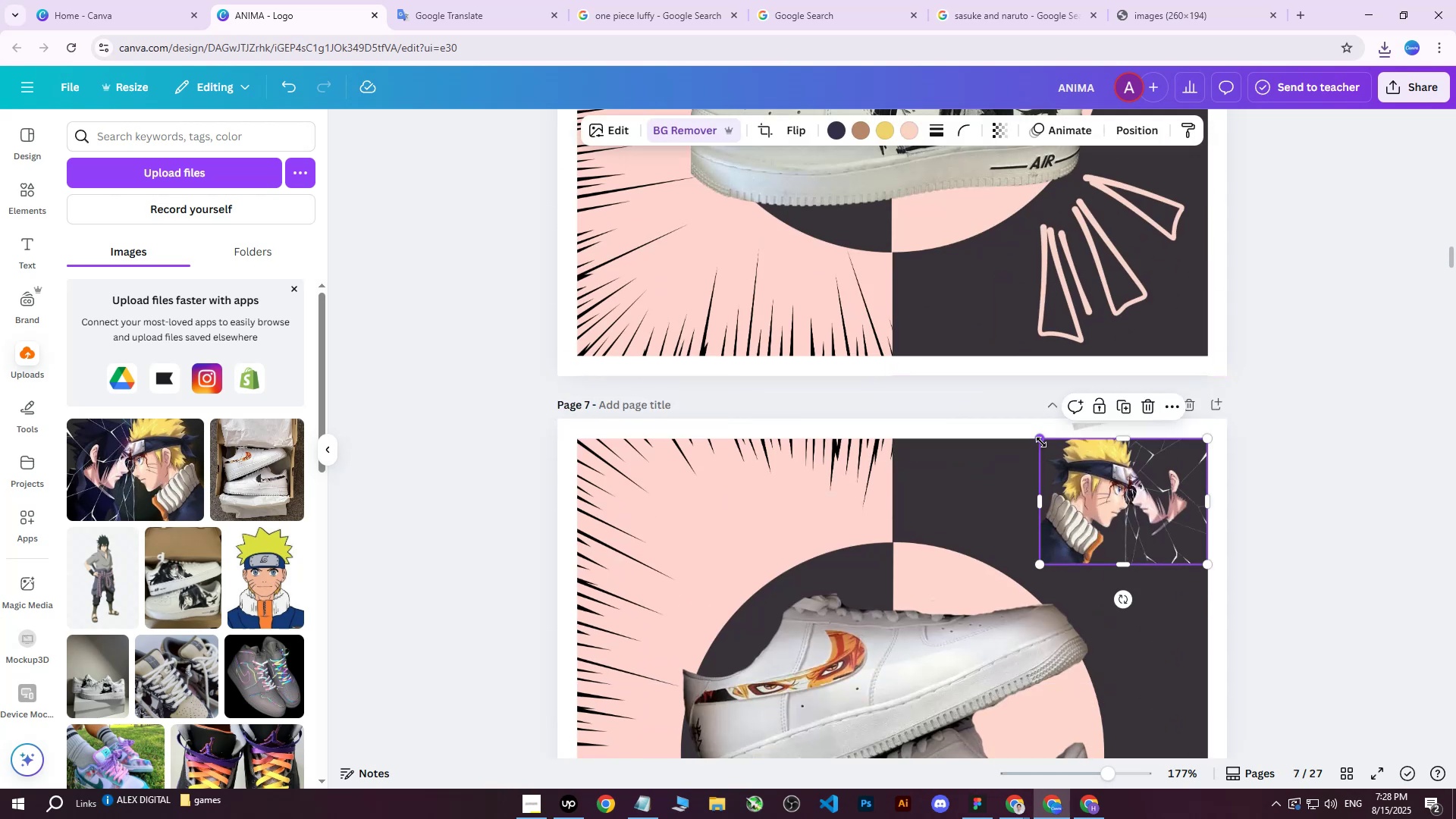 
left_click_drag(start_coordinate=[1041, 442], to_coordinate=[1050, 465])
 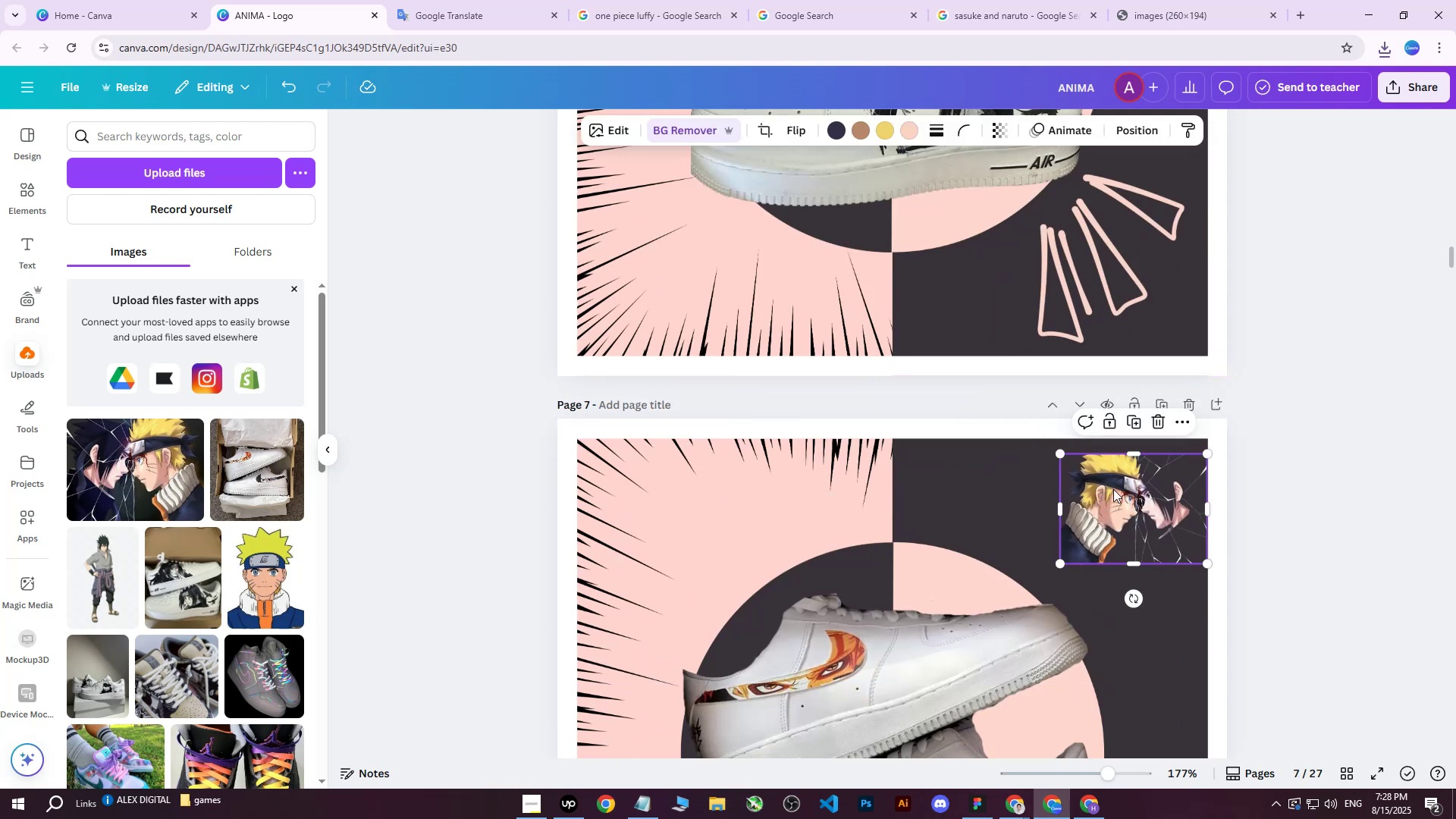 
left_click_drag(start_coordinate=[1116, 491], to_coordinate=[1108, 498])
 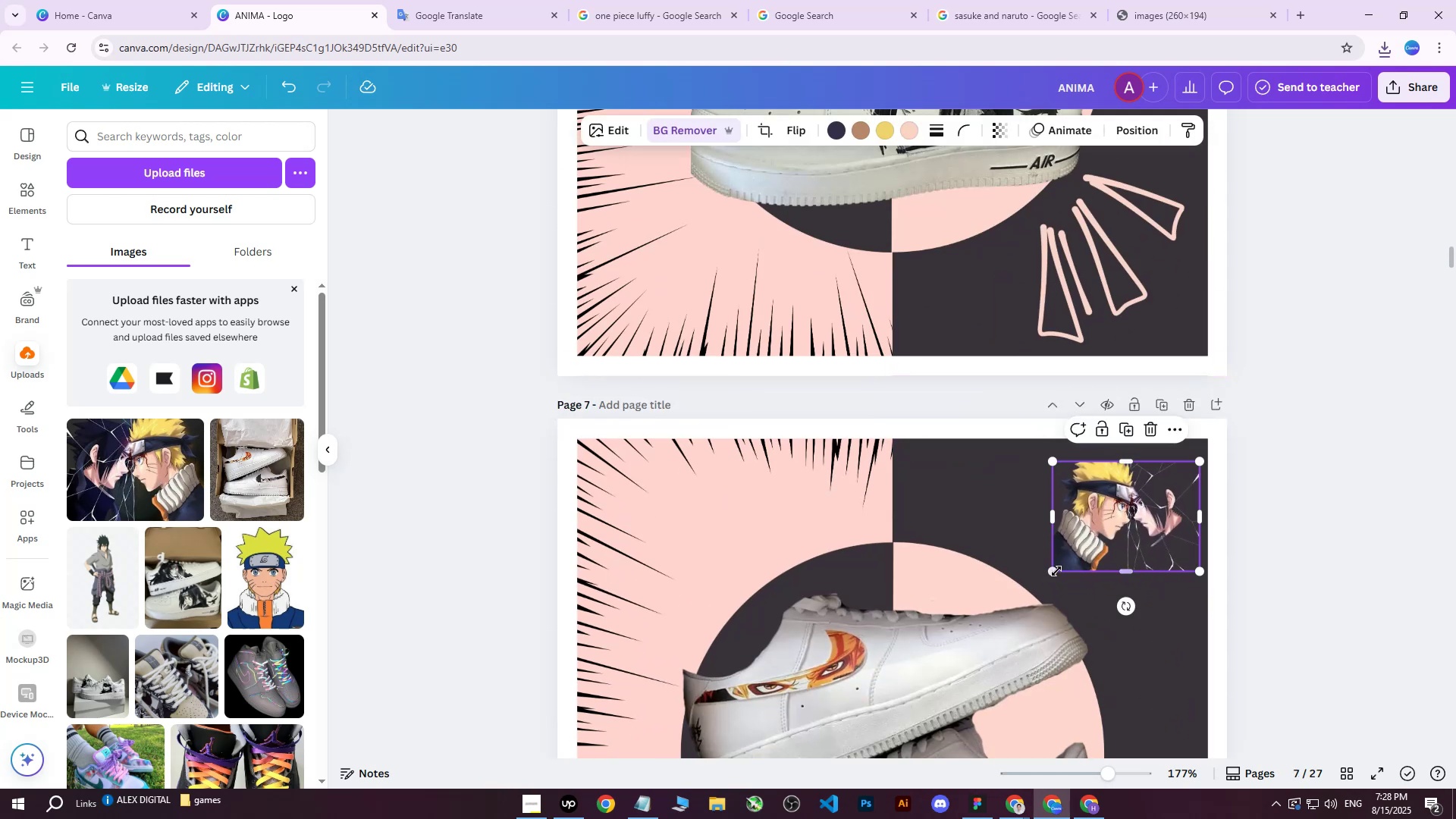 
left_click_drag(start_coordinate=[1056, 571], to_coordinate=[1044, 582])
 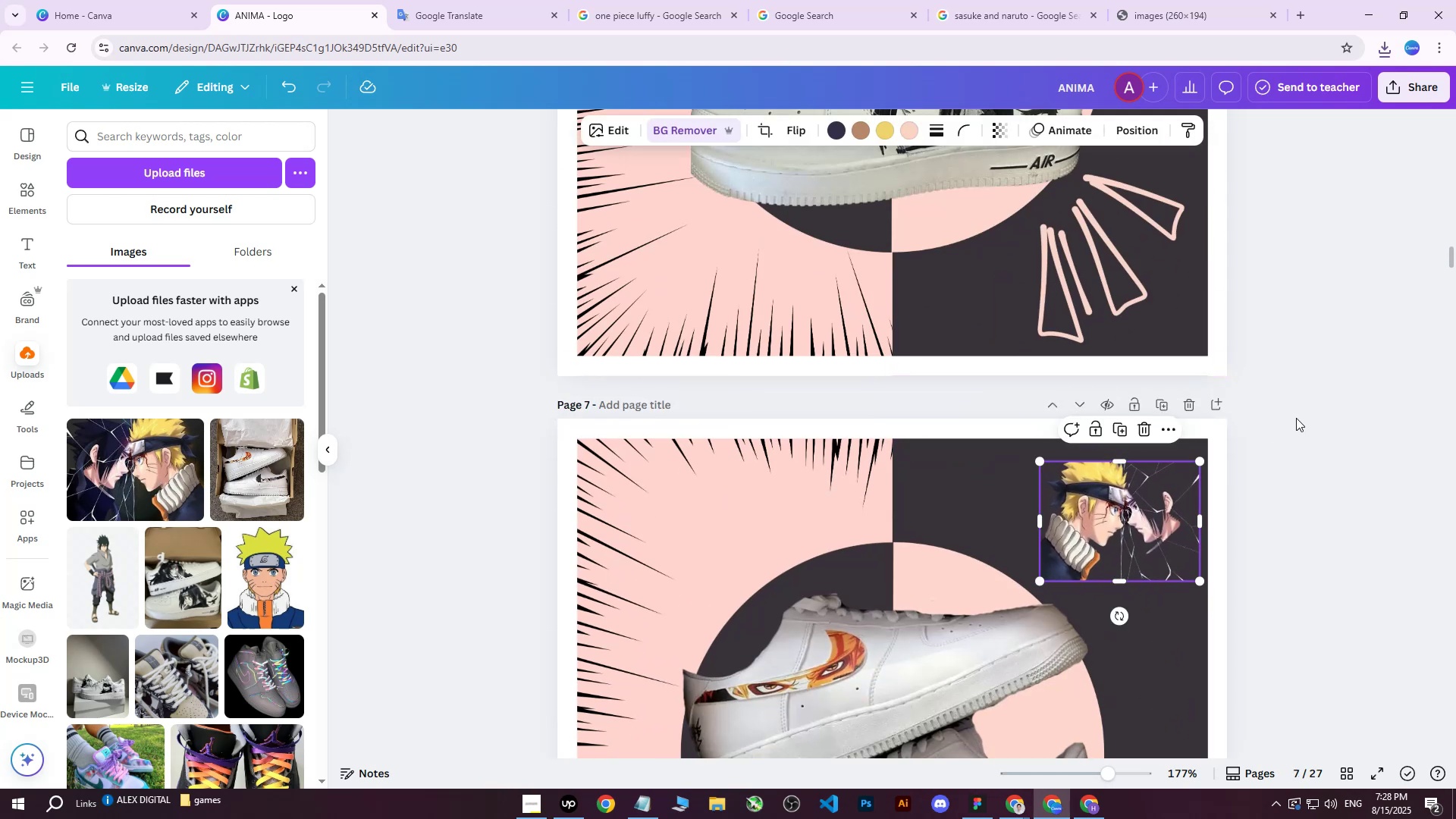 
left_click([1296, 418])
 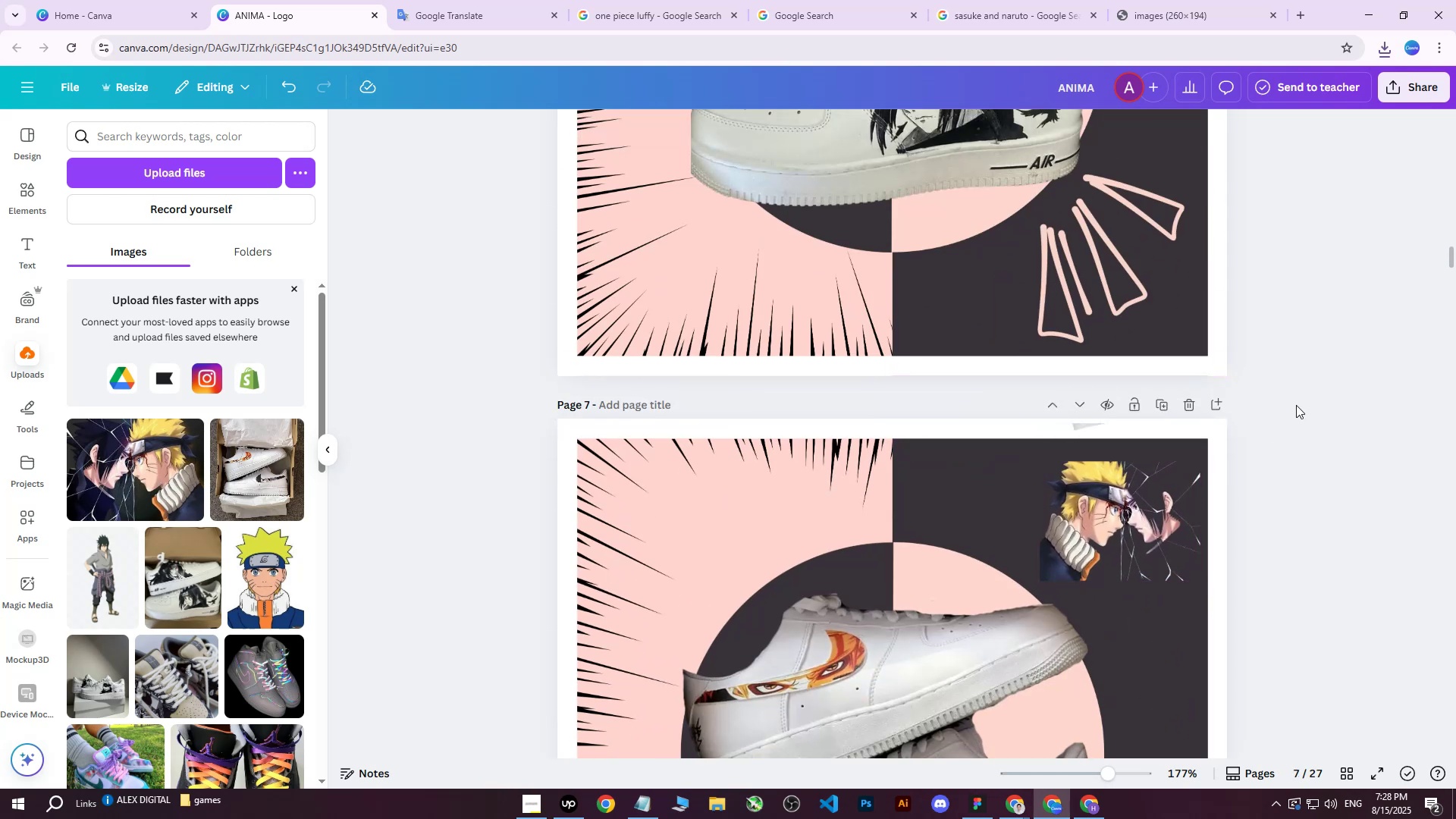 
scroll: coordinate [1296, 405], scroll_direction: down, amount: 4.0
 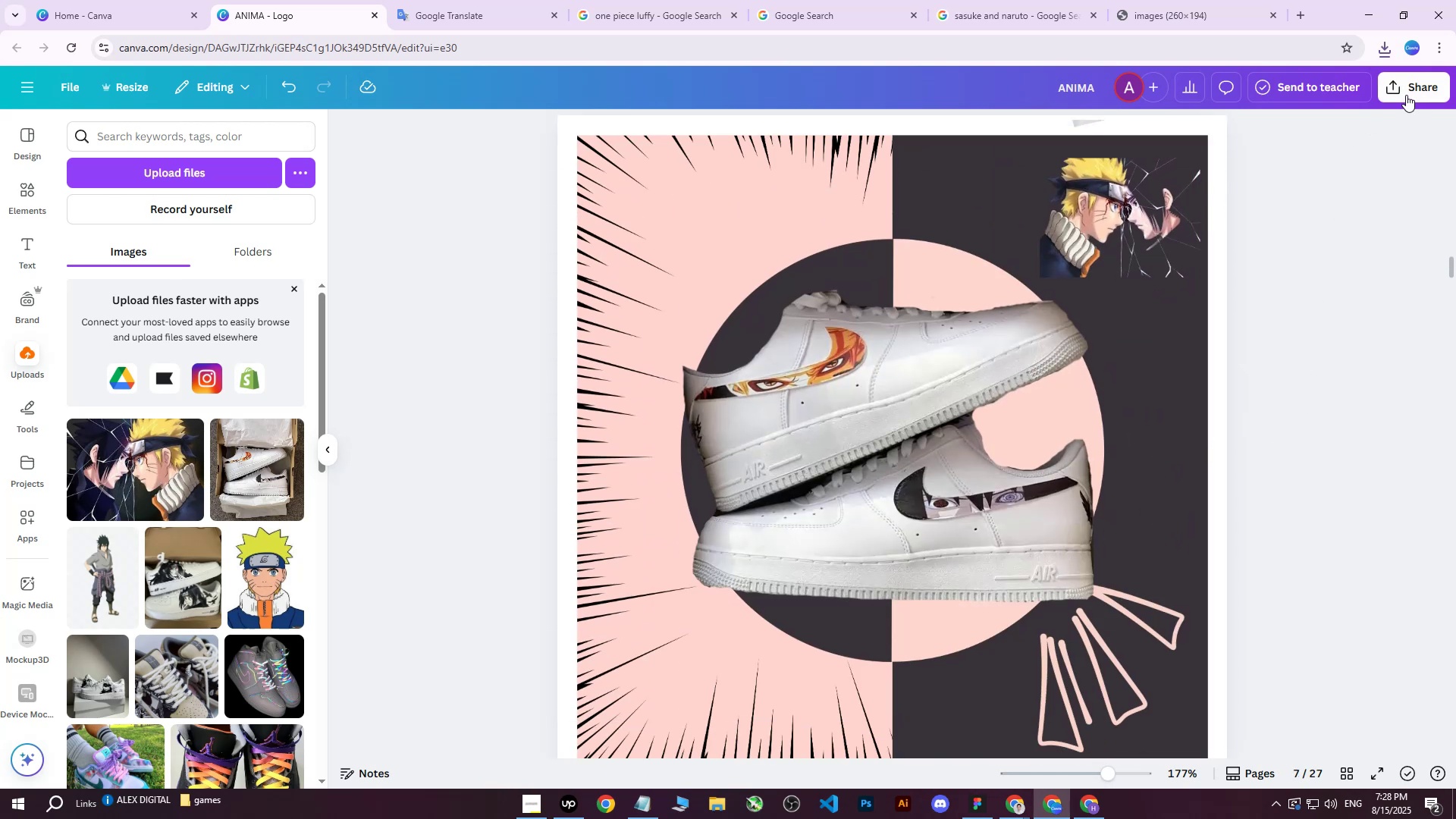 
left_click([1406, 93])
 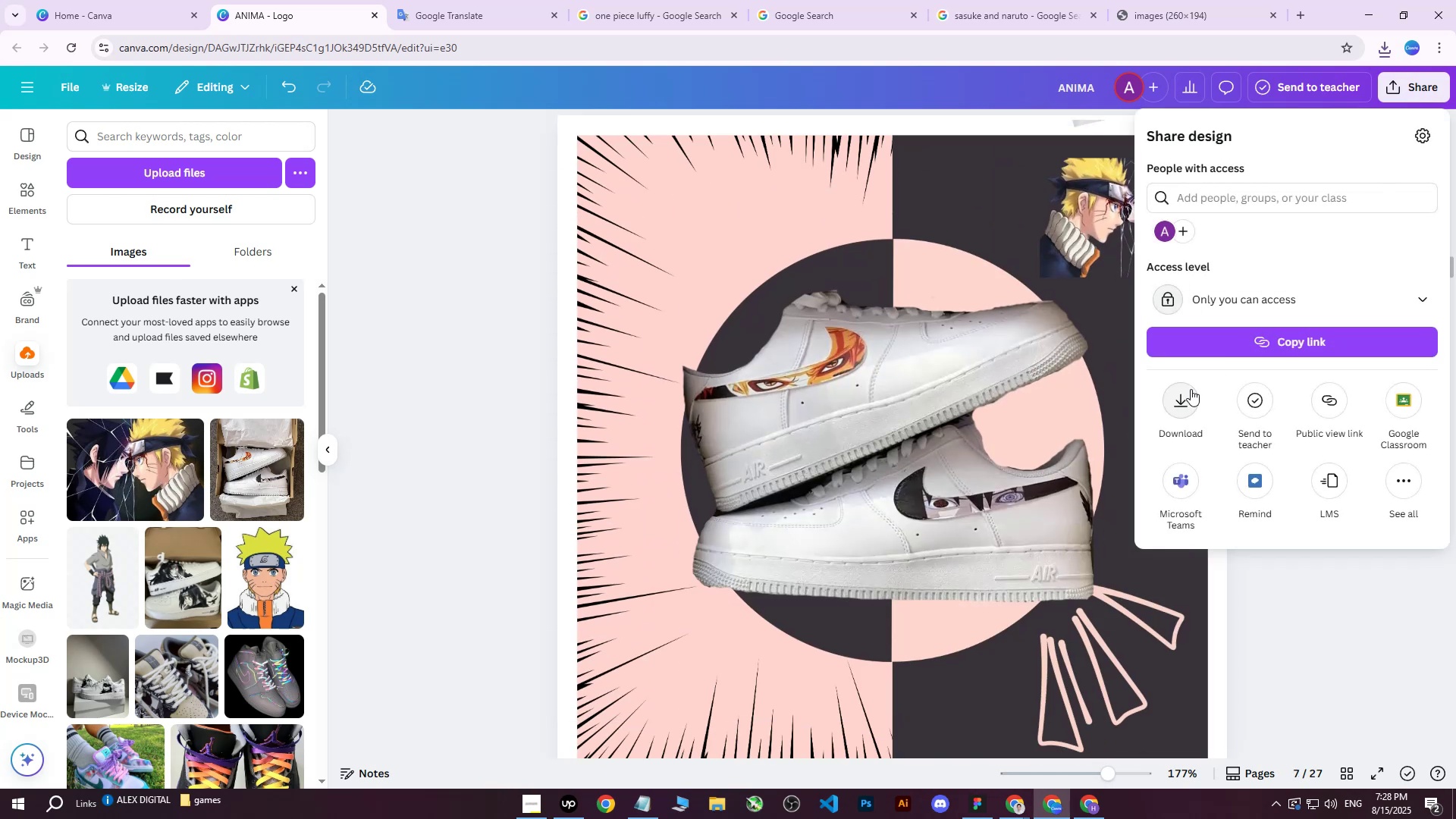 
left_click([801, 322])
 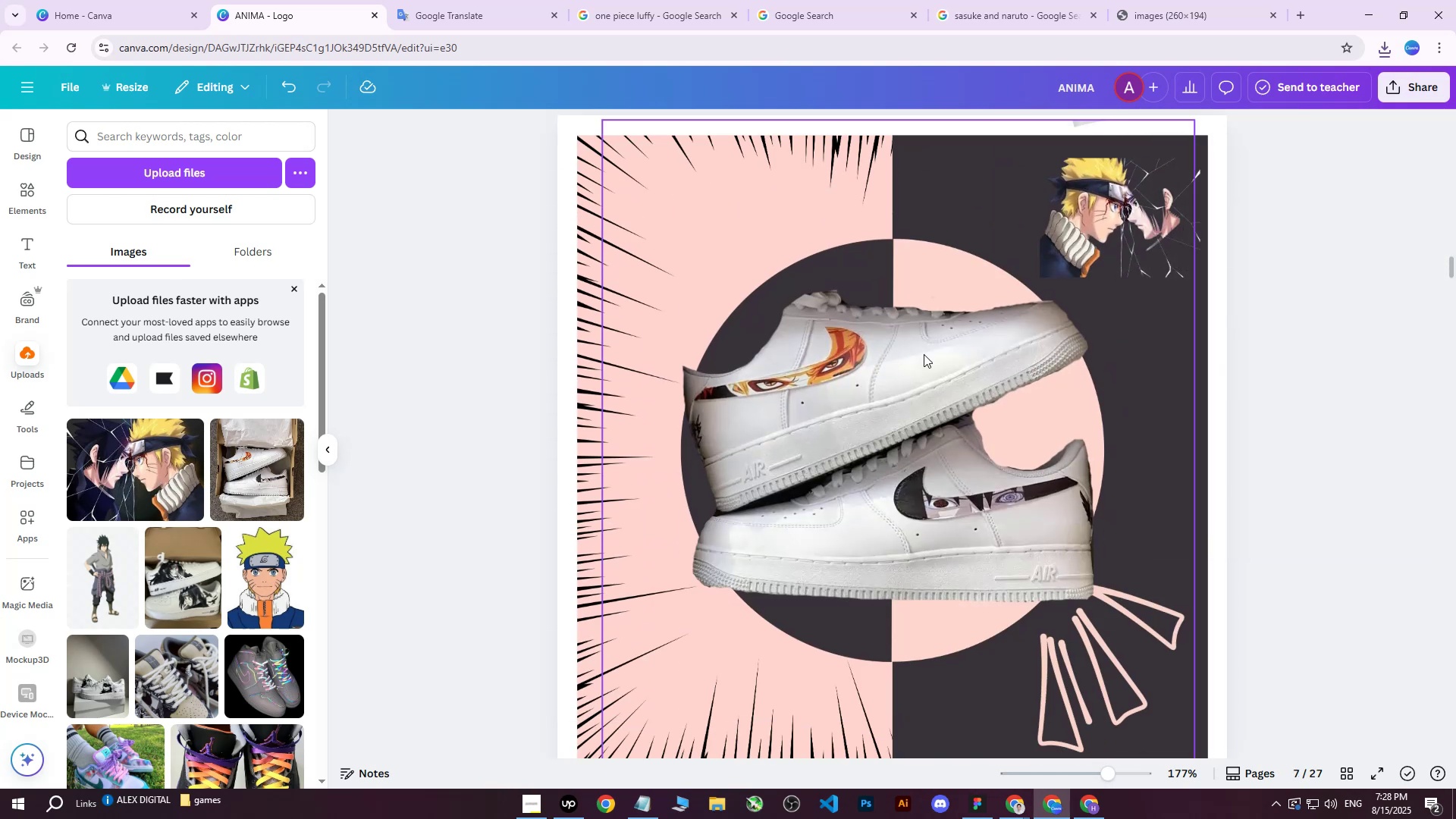 
scroll: coordinate [1018, 374], scroll_direction: up, amount: 3.0
 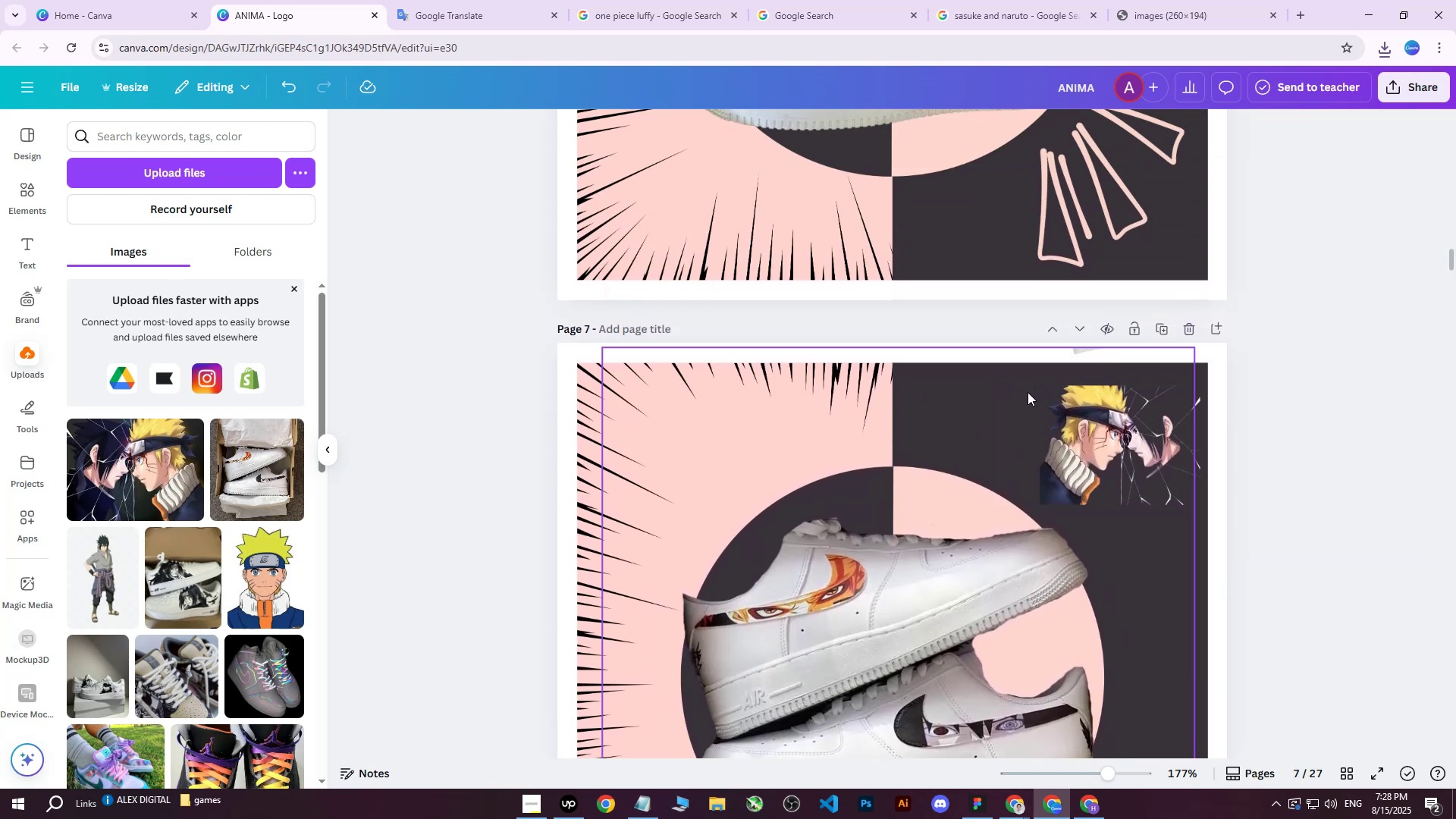 
scroll: coordinate [979, 436], scroll_direction: down, amount: 3.0
 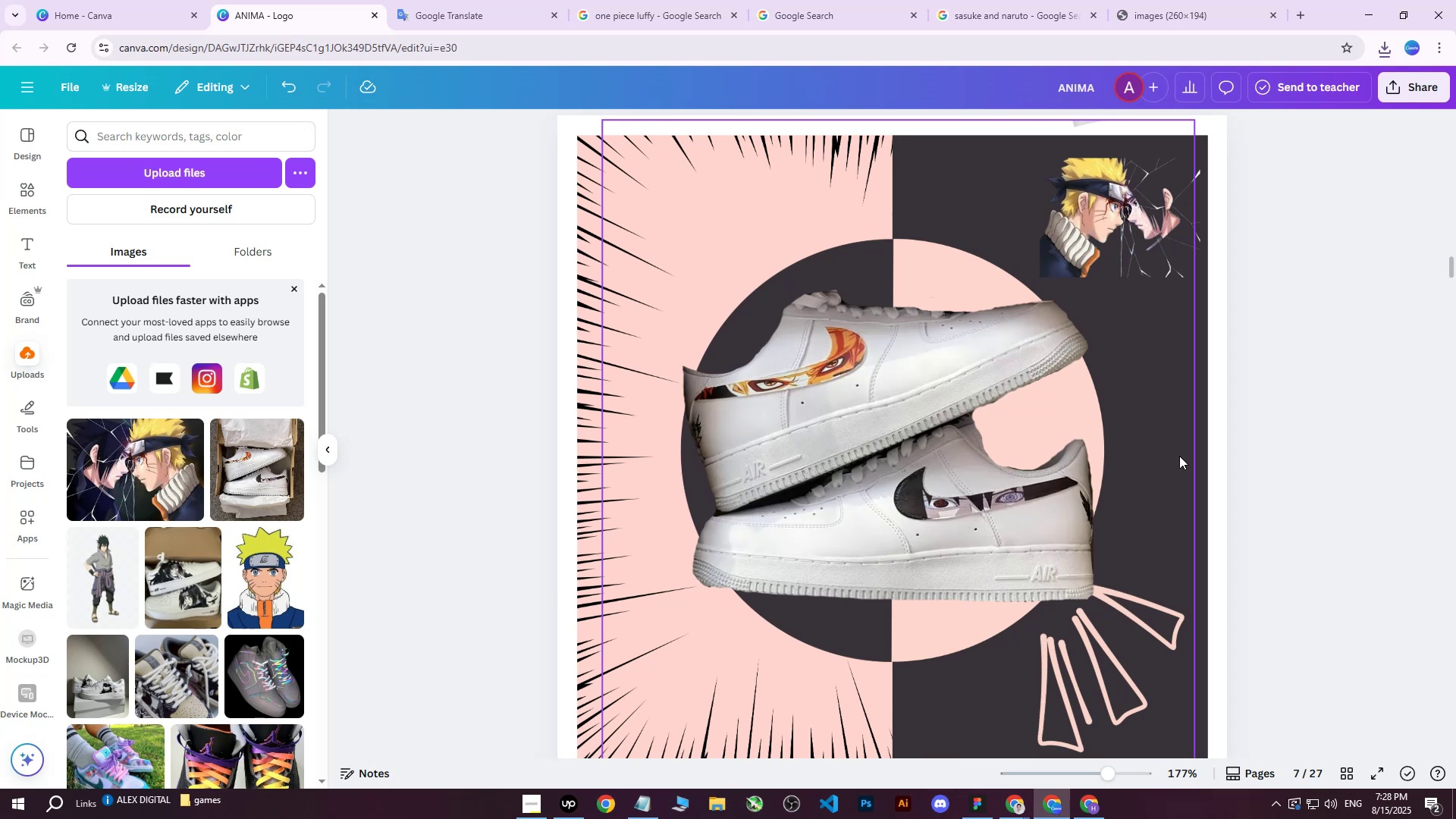 
left_click([1179, 456])
 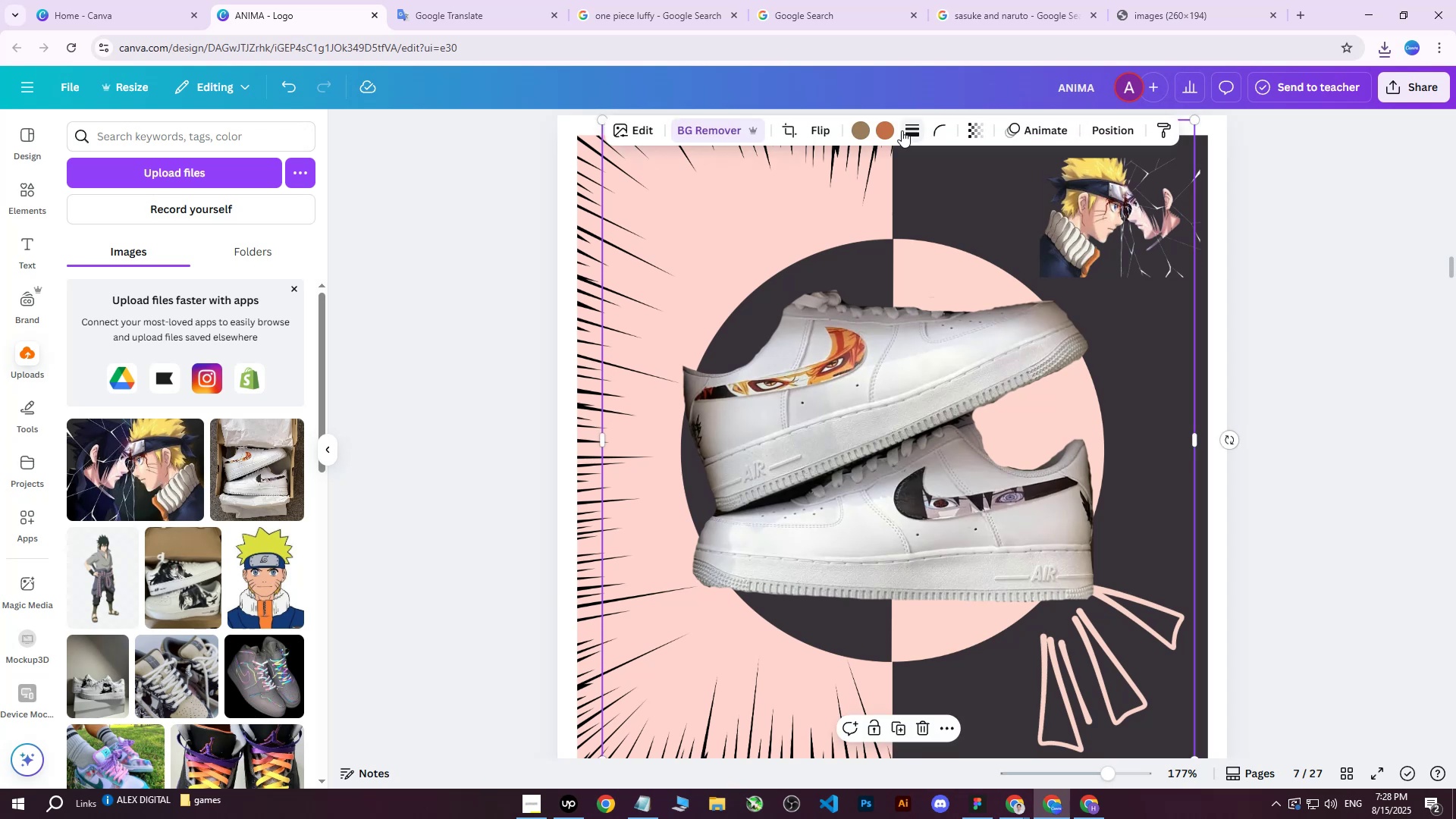 
left_click([892, 127])
 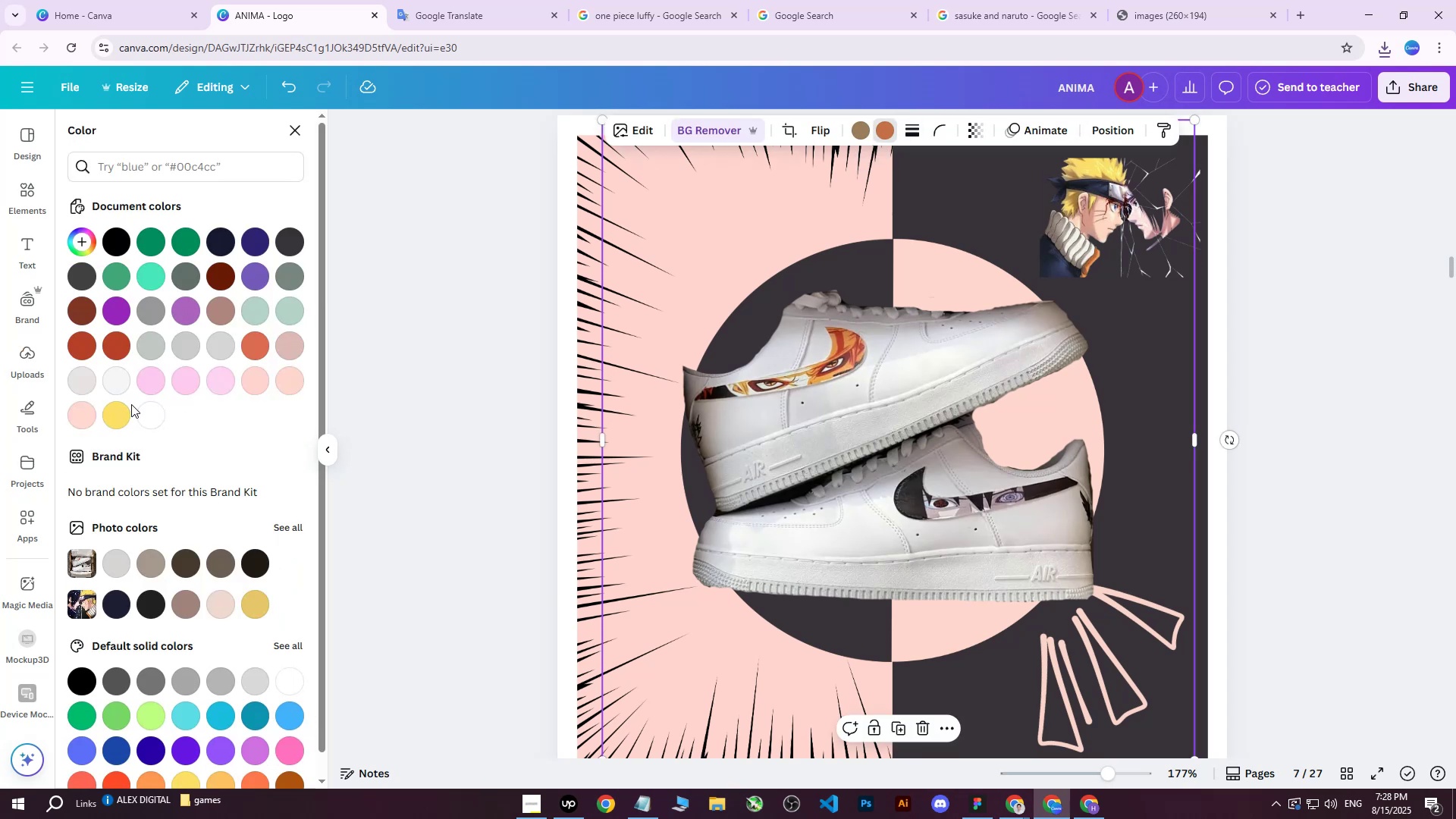 
left_click([735, 234])
 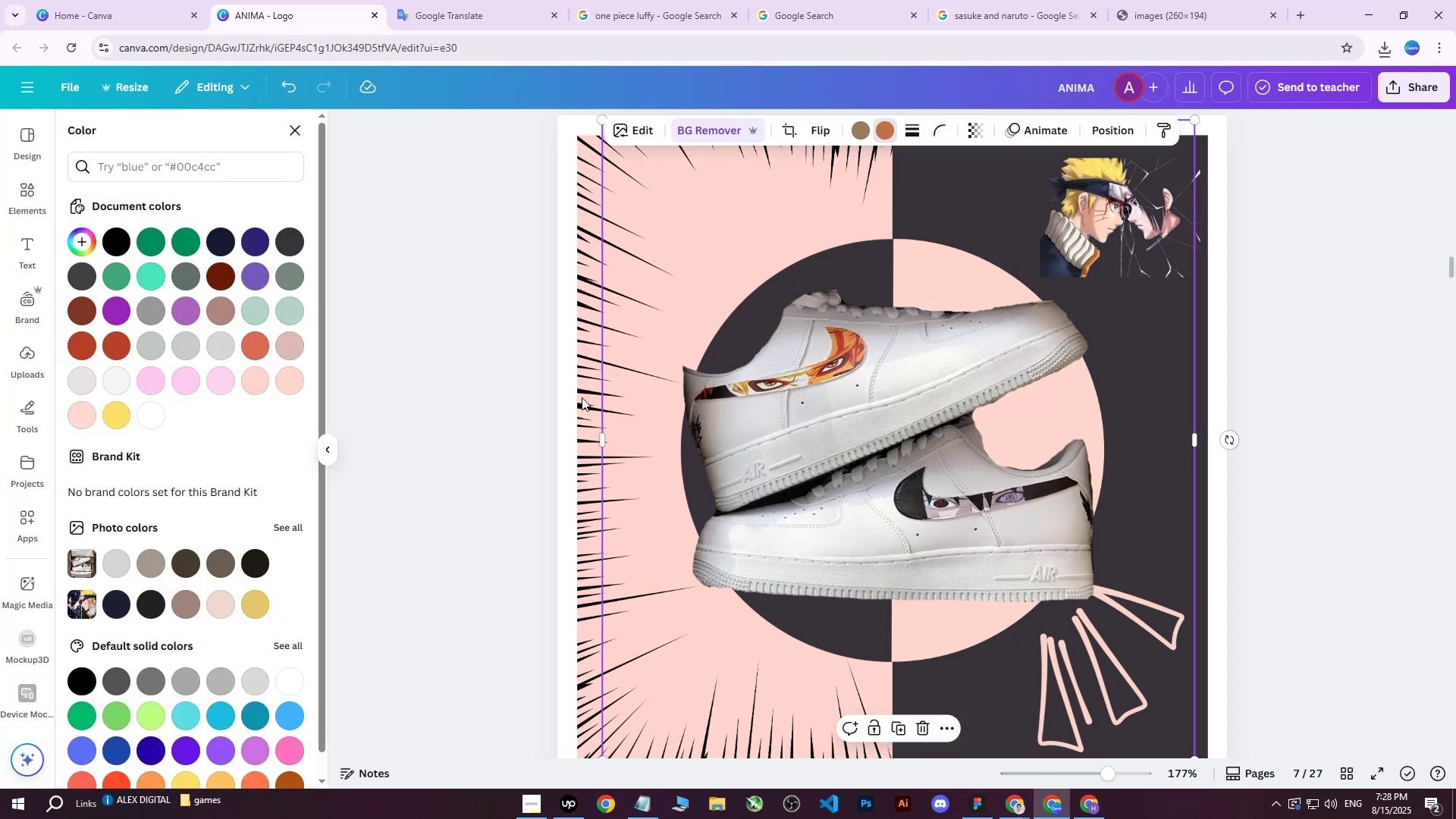 
left_click([425, 431])
 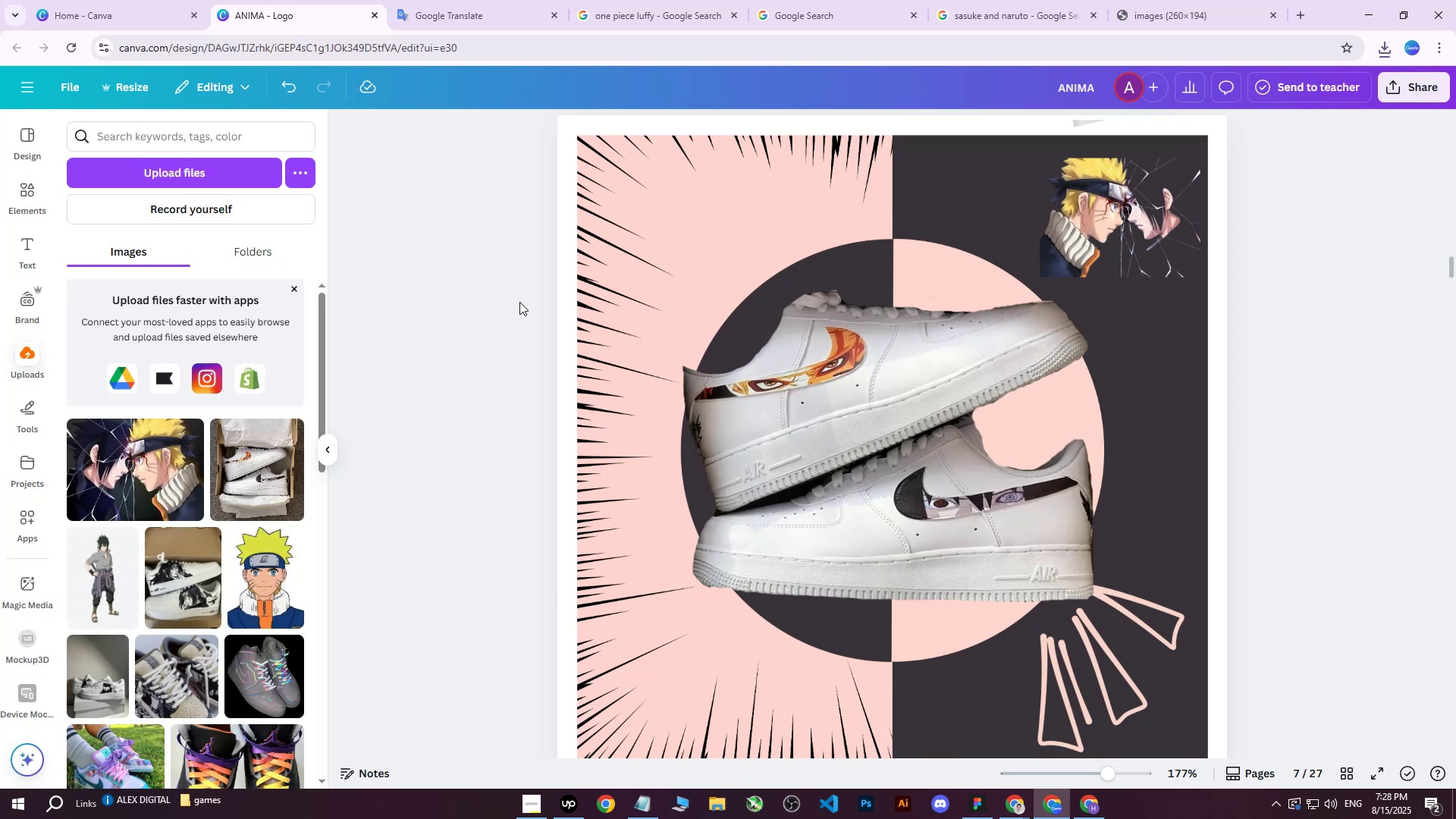 
double_click([718, 270])
 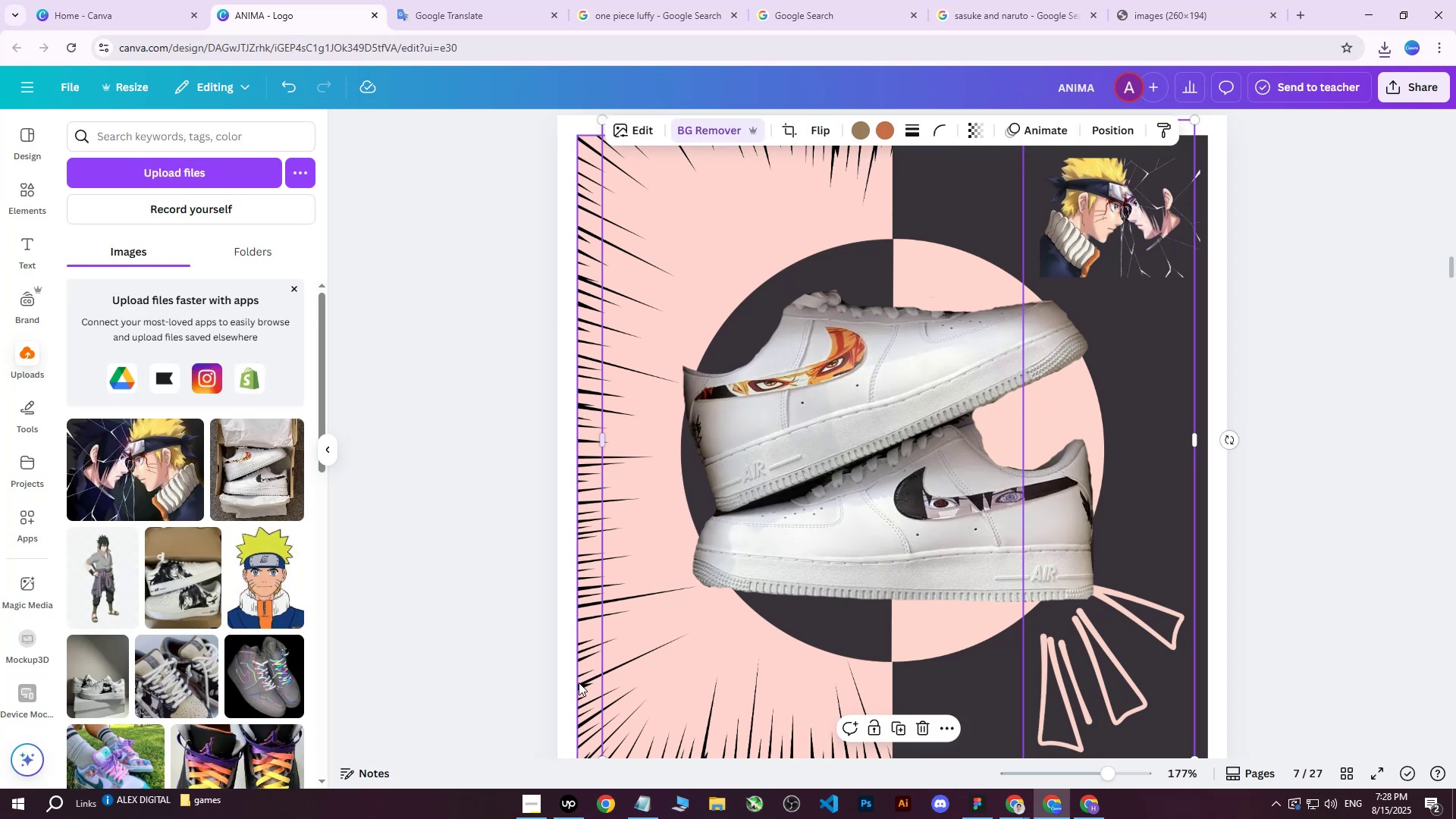 
left_click([587, 679])
 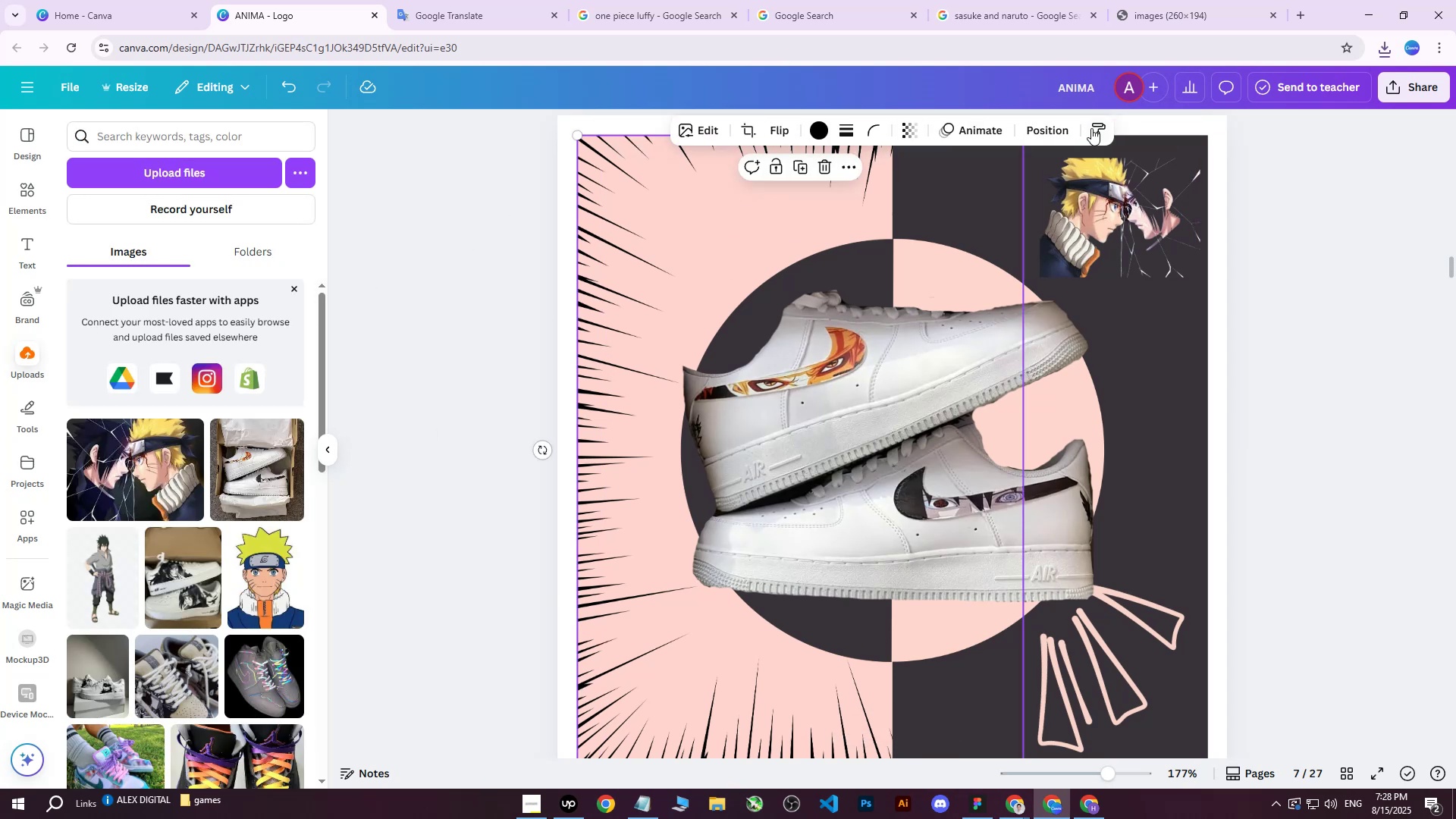 
left_click([1021, 135])
 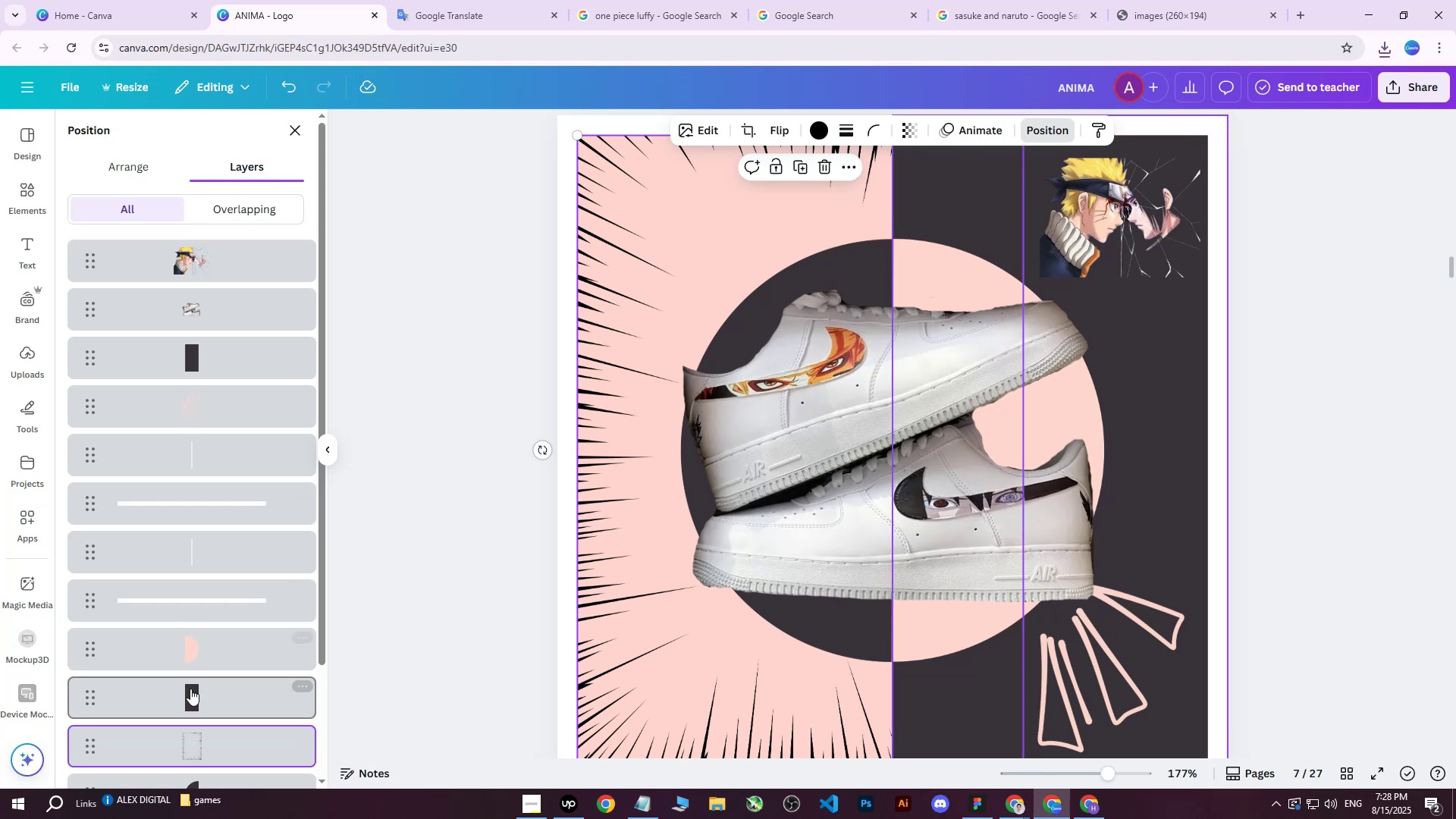 
scroll: coordinate [234, 672], scroll_direction: down, amount: 2.0
 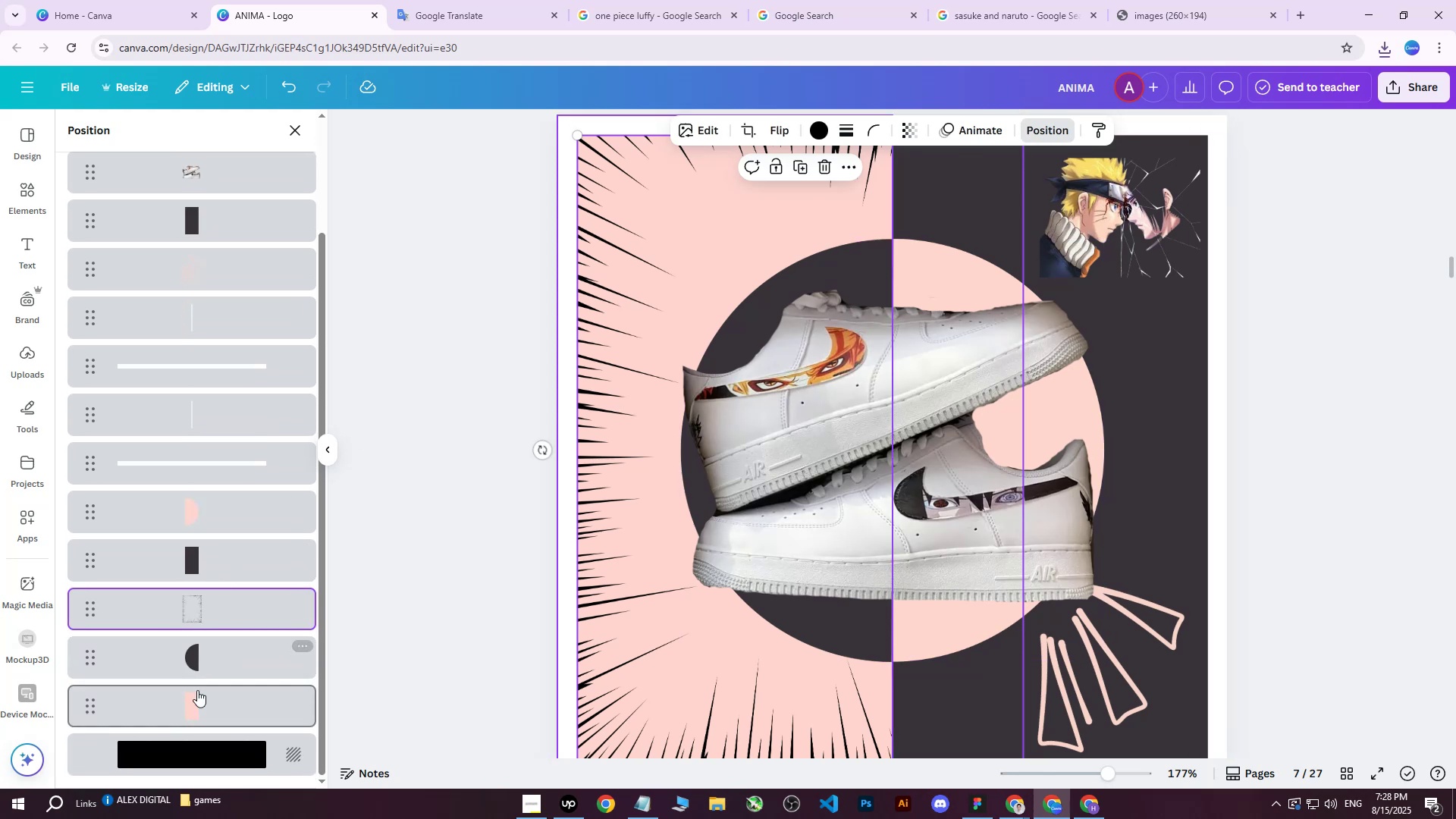 
left_click([189, 705])
 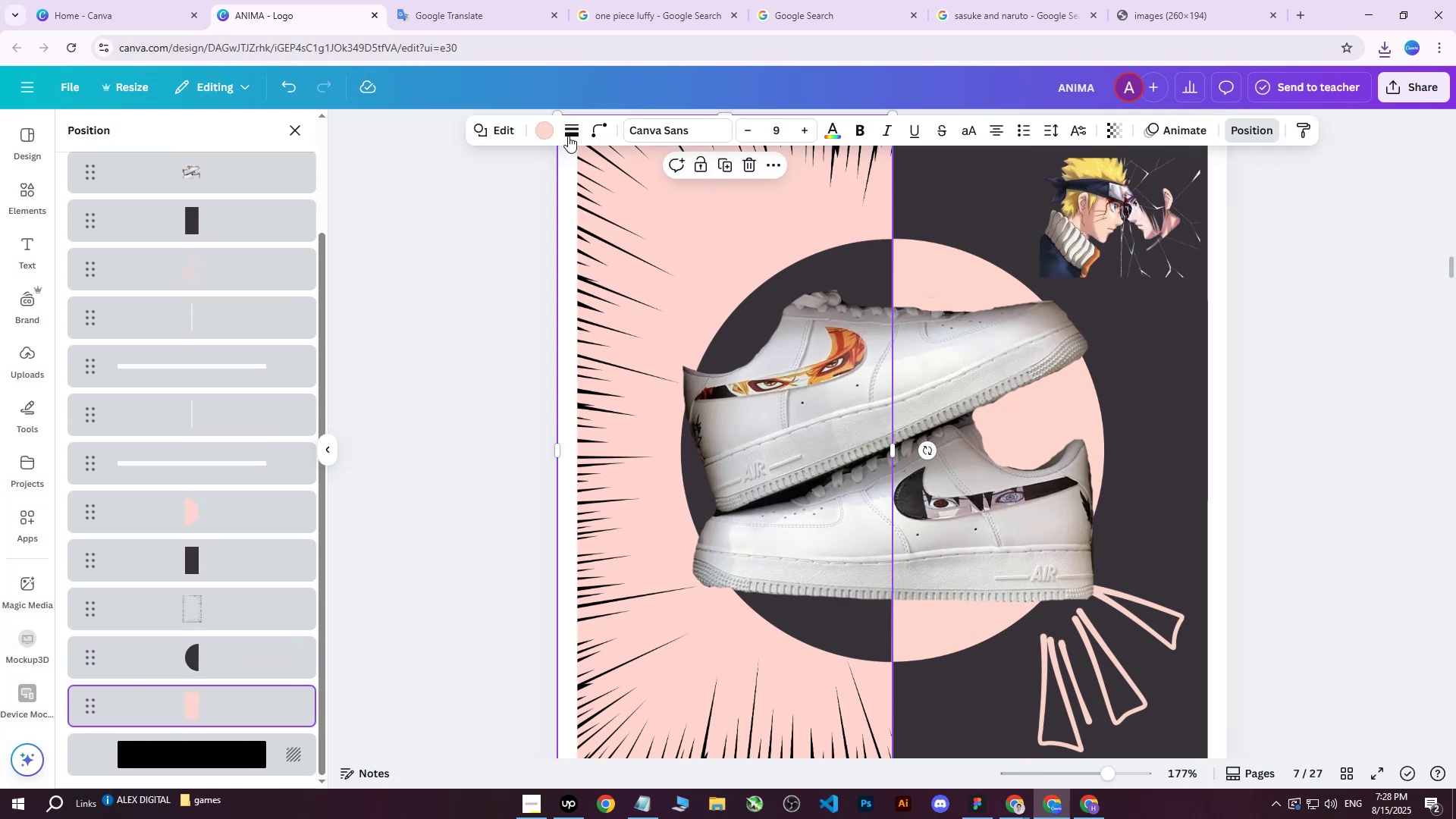 
left_click([550, 130])
 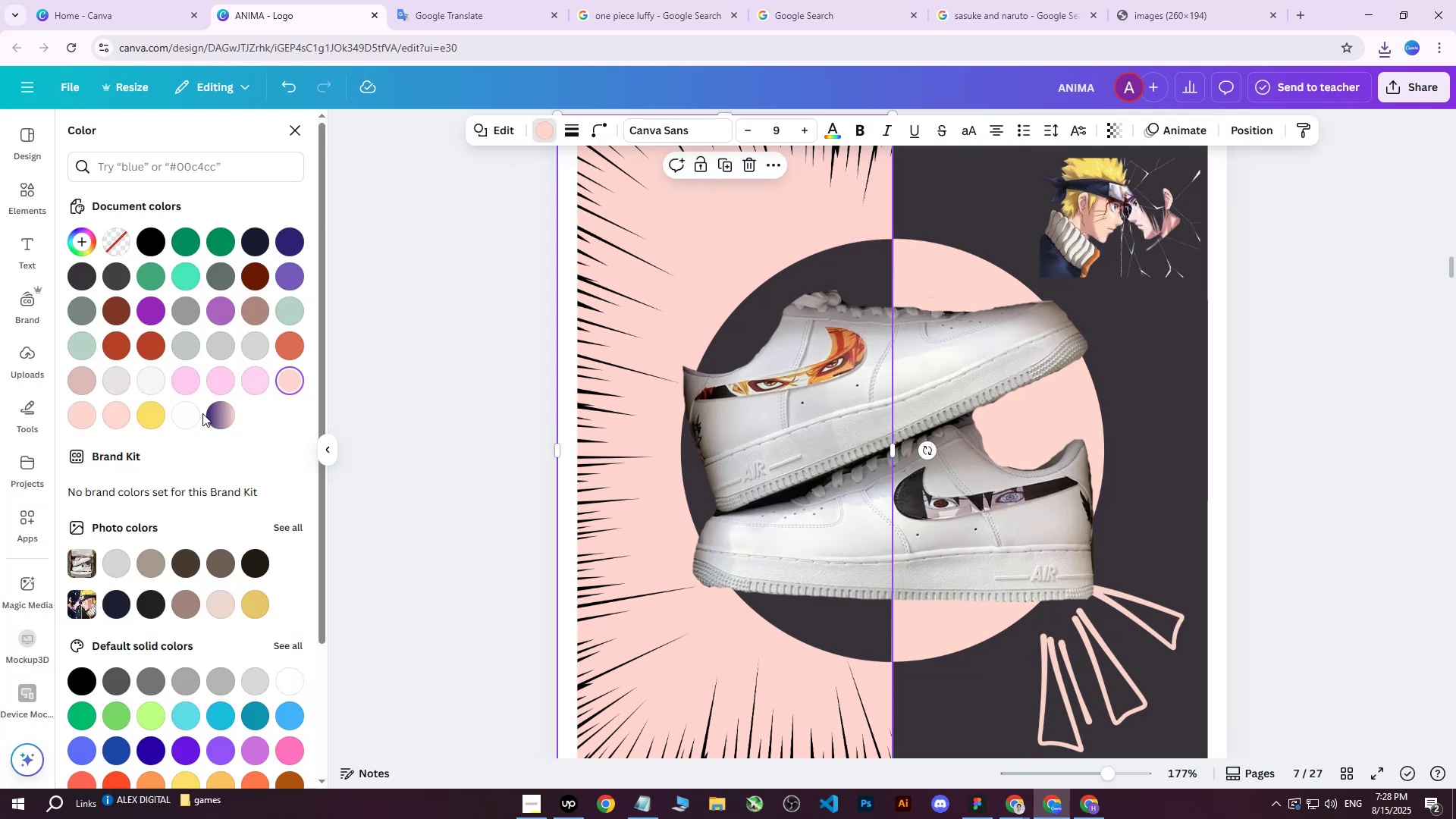 
scroll: coordinate [233, 492], scroll_direction: down, amount: 1.0
 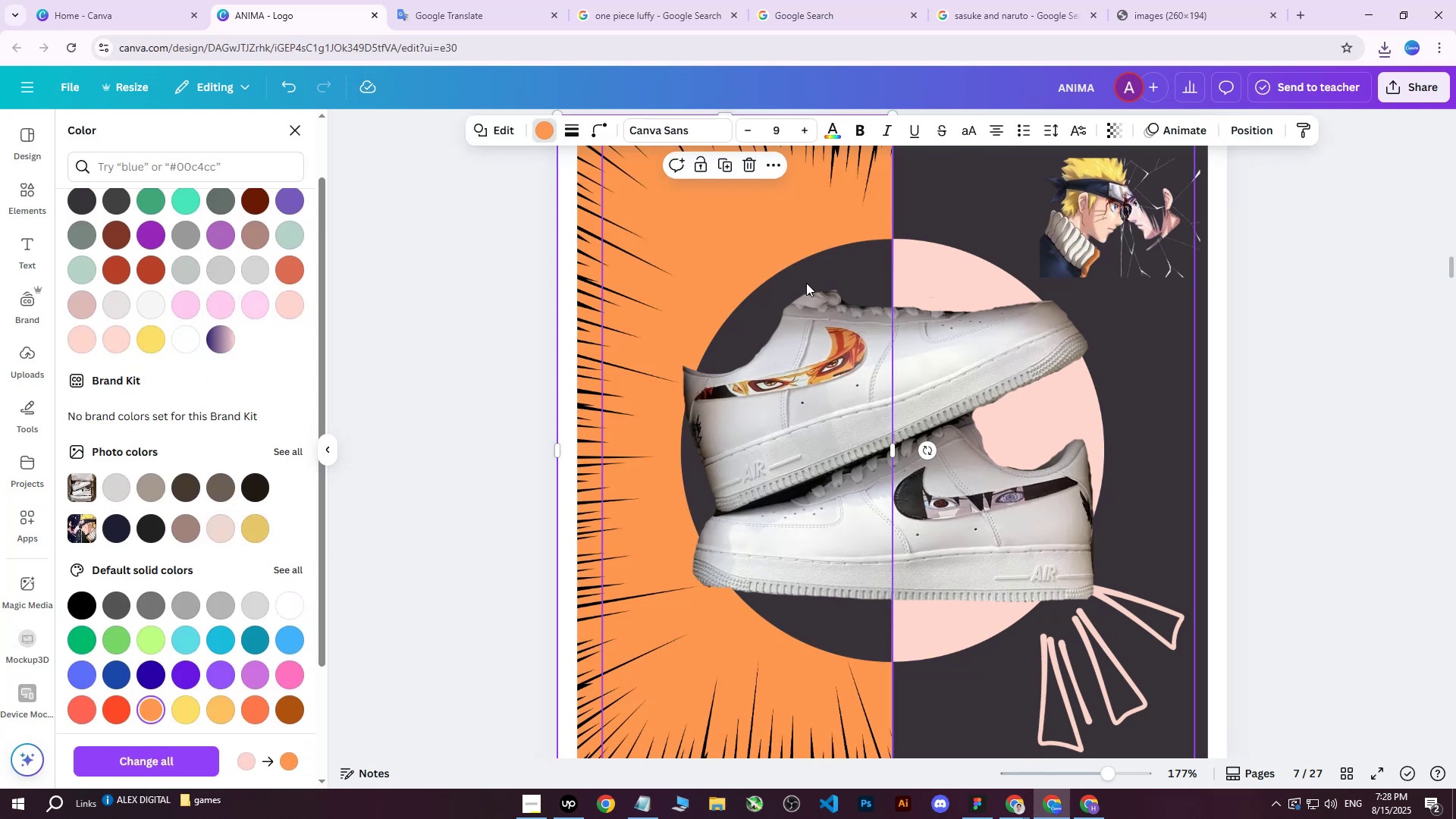 
left_click([949, 262])
 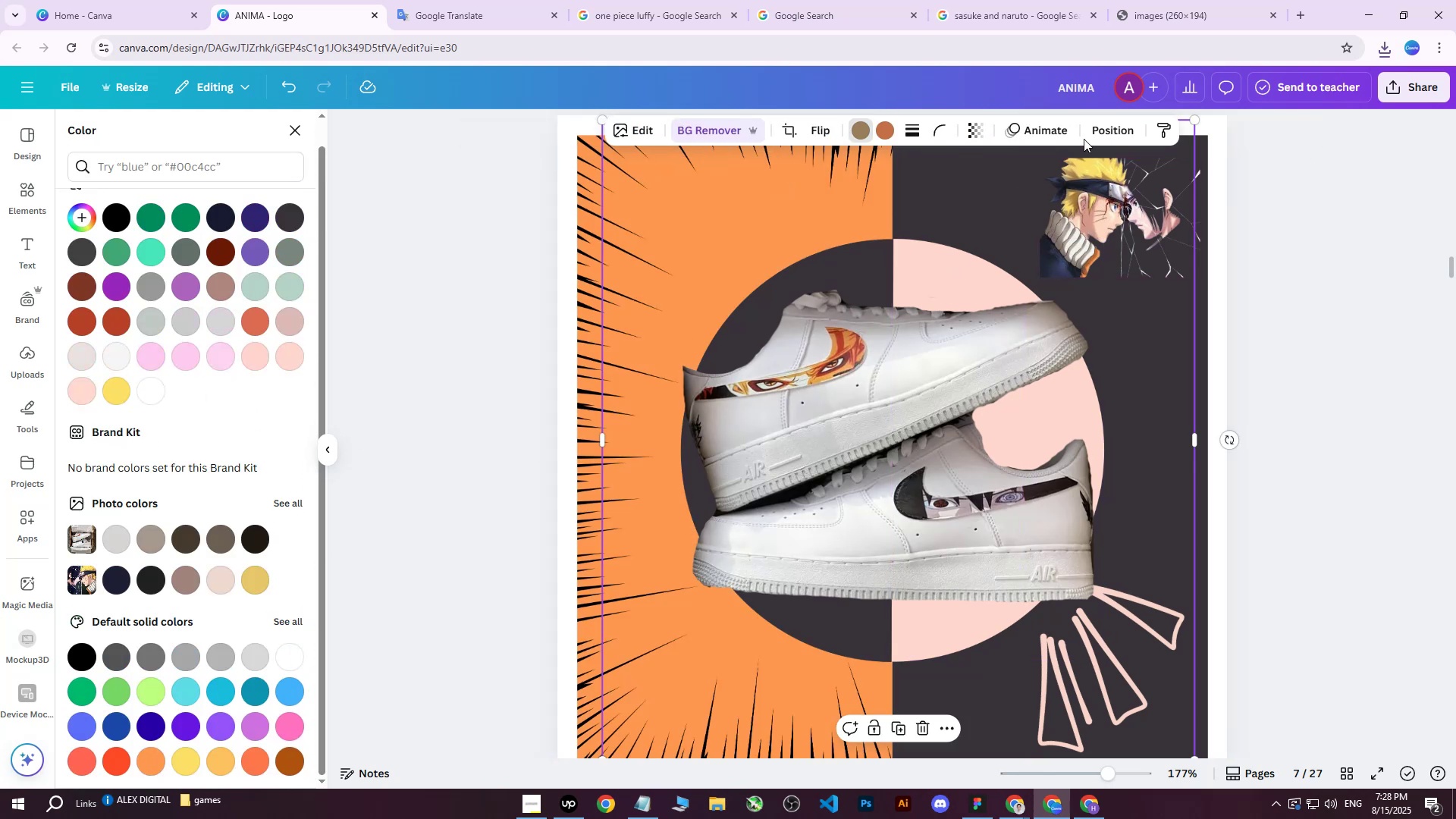 
left_click([1088, 137])
 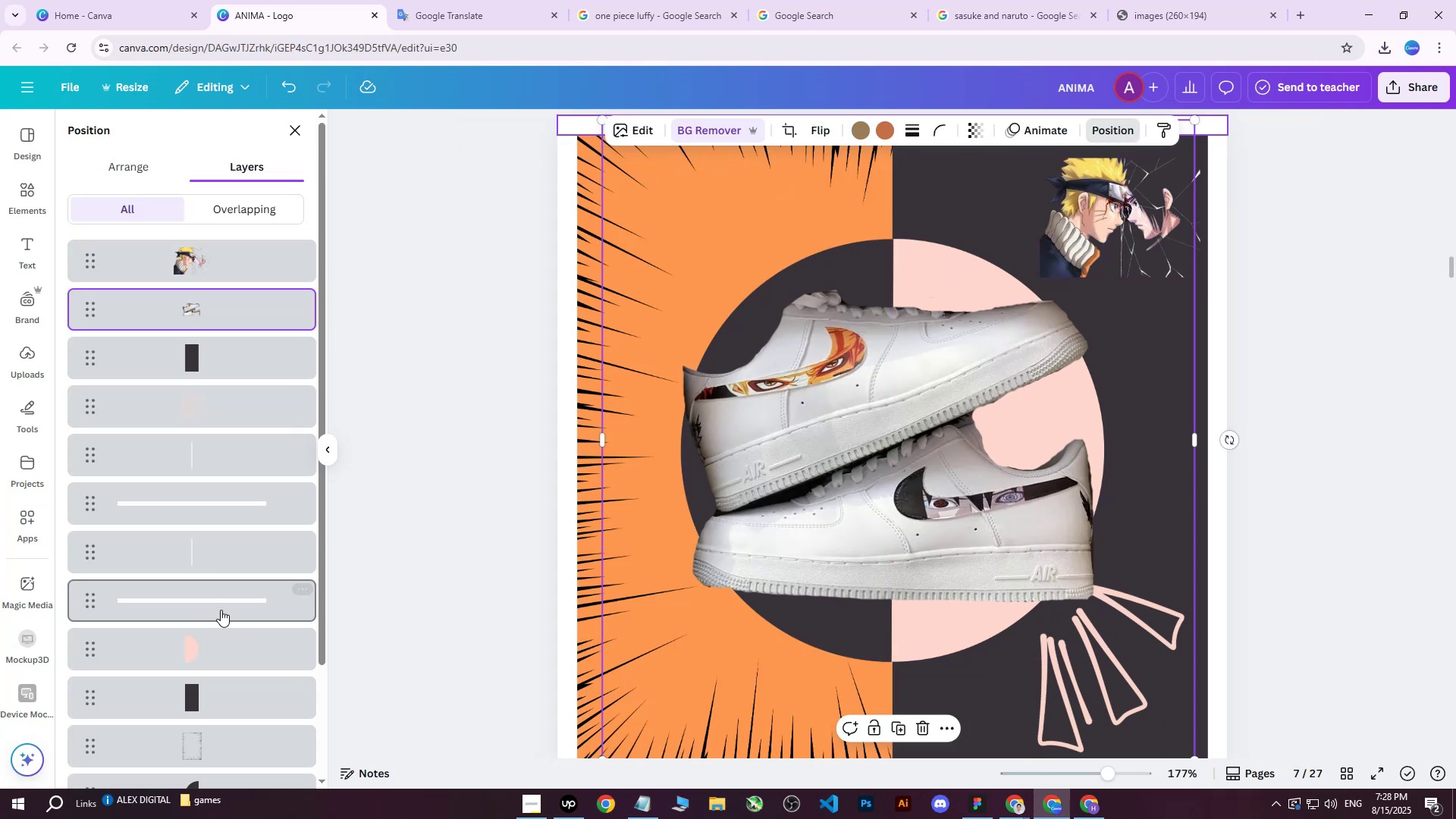 
left_click([206, 642])
 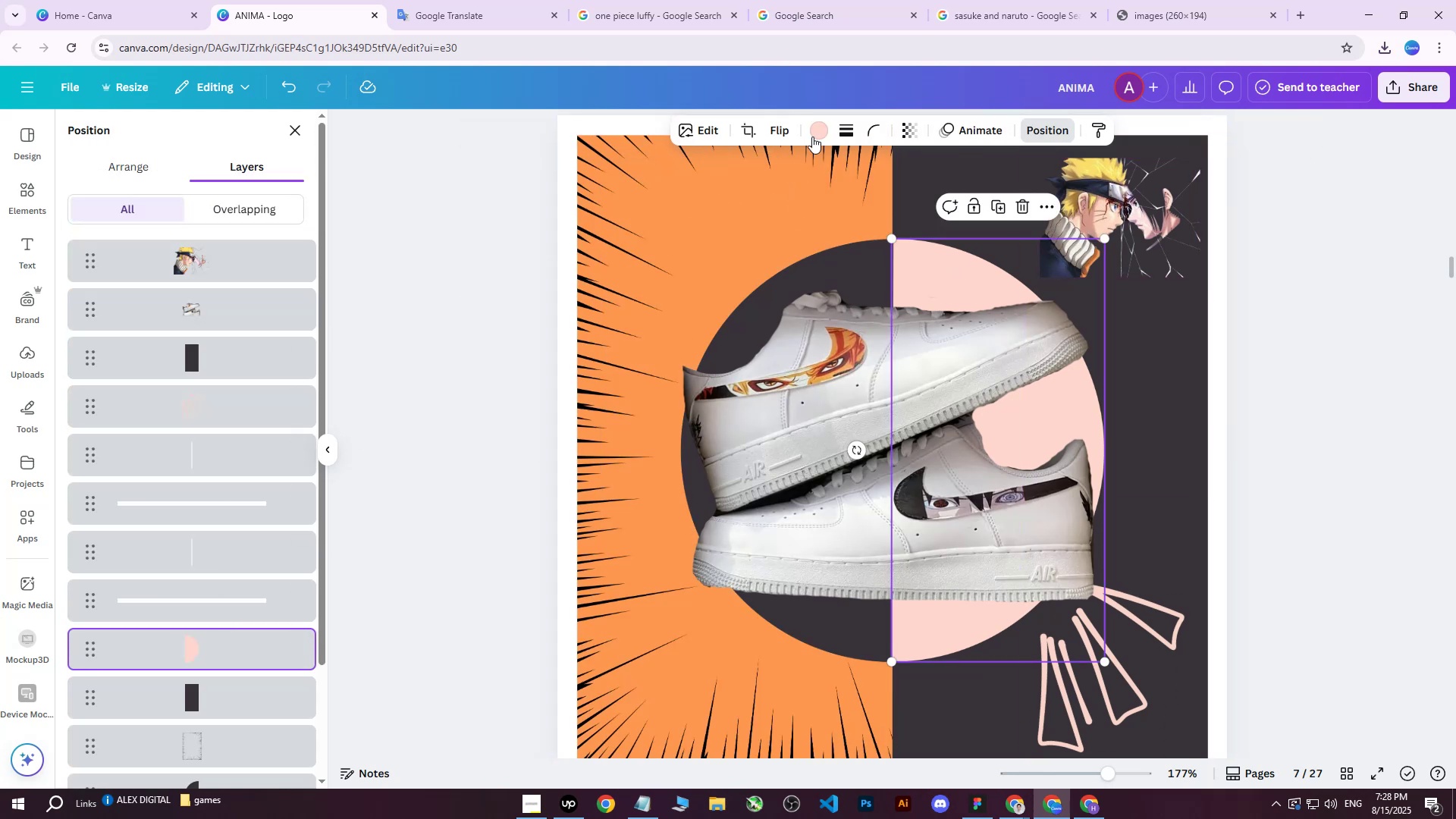 
left_click([820, 123])
 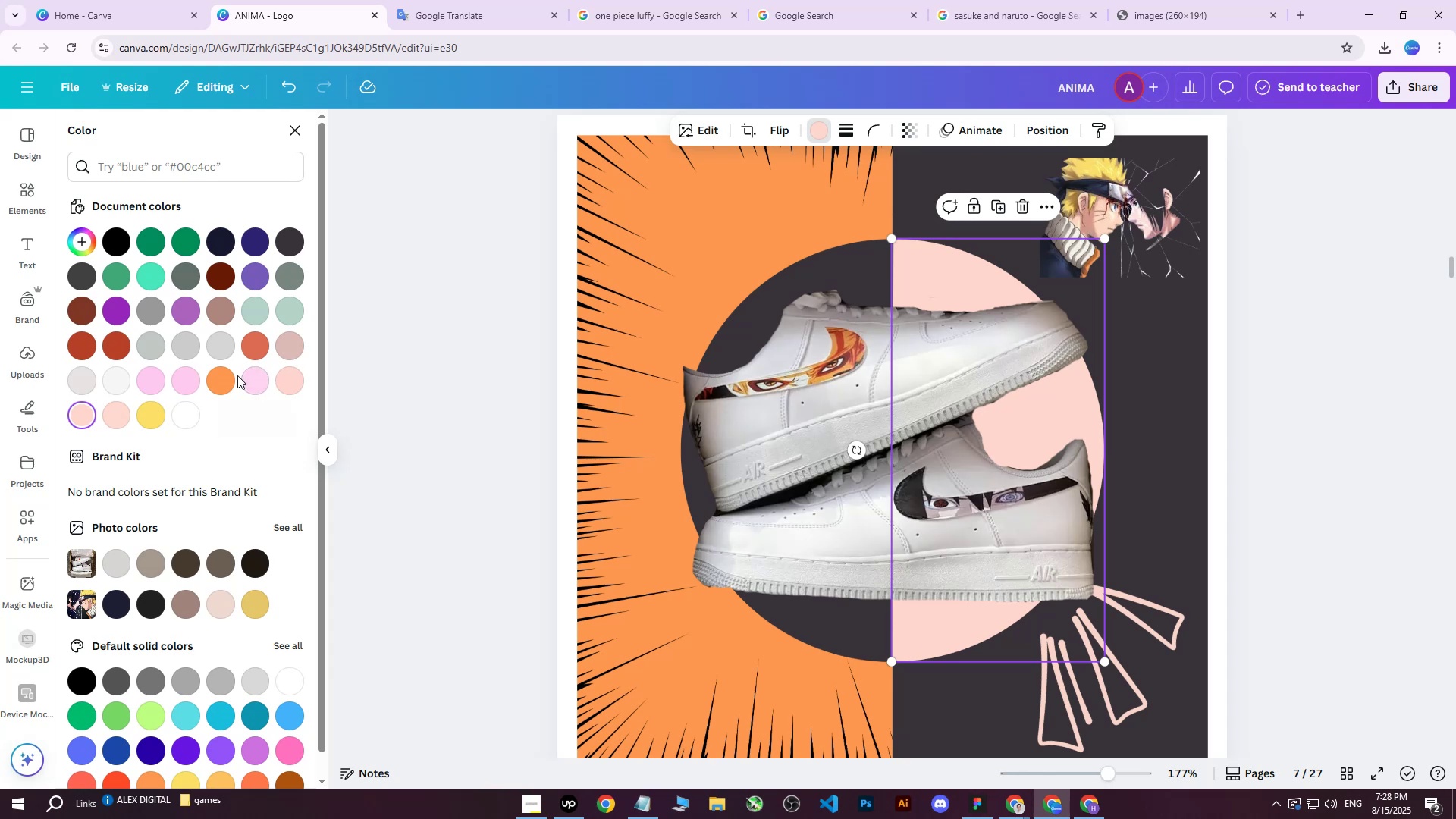 
double_click([228, 378])
 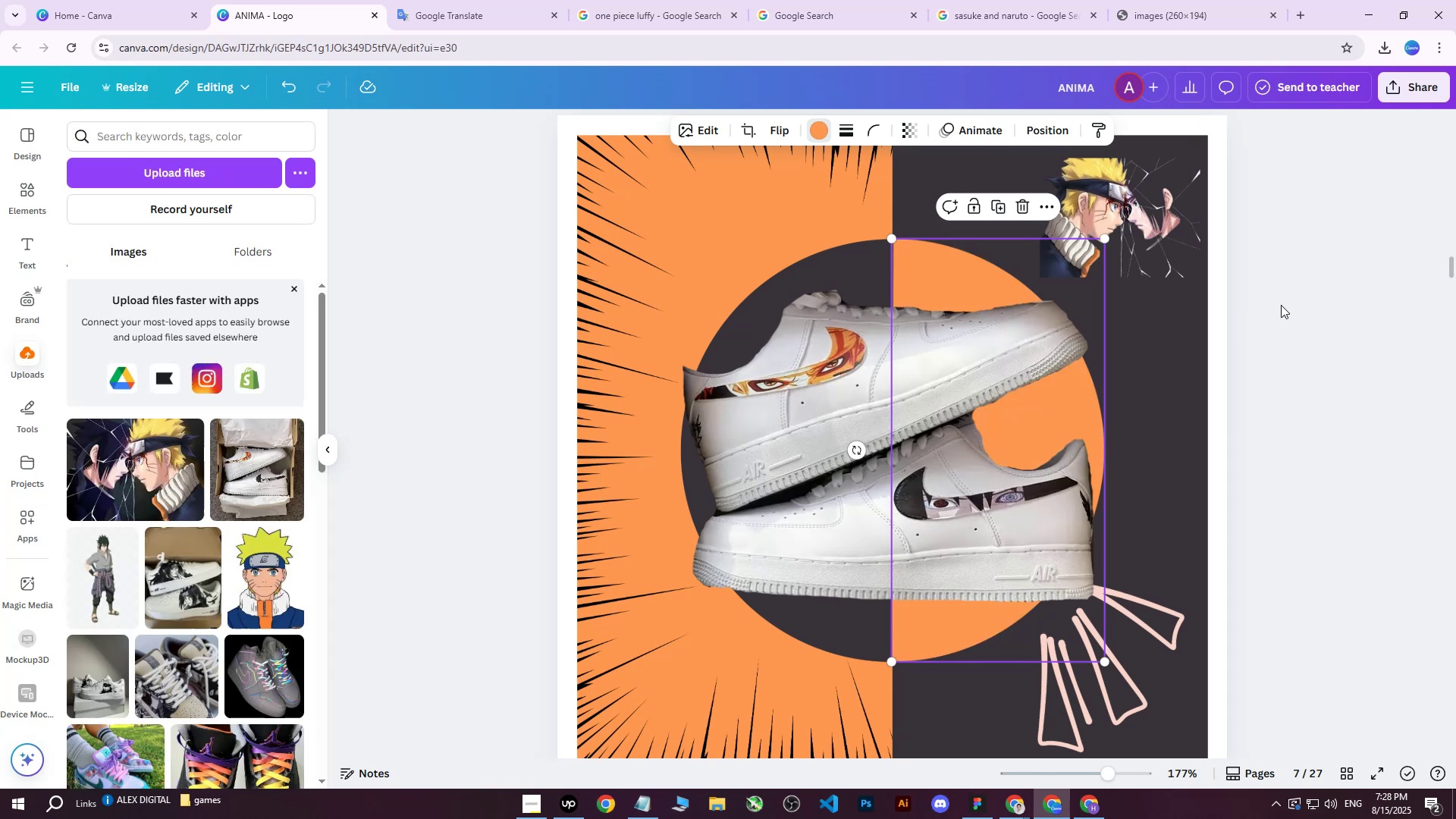 
double_click([1275, 305])
 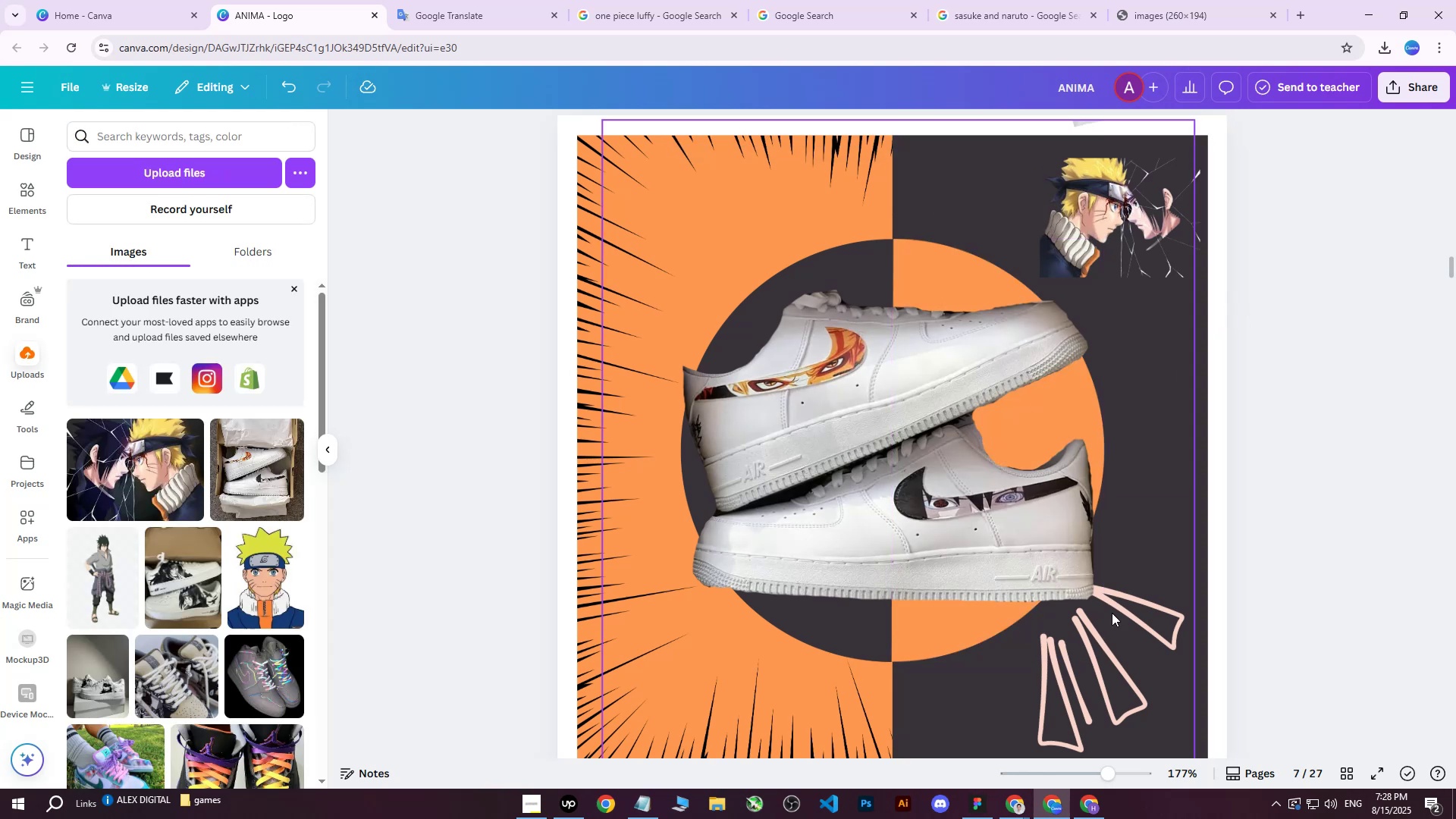 
left_click([1119, 663])
 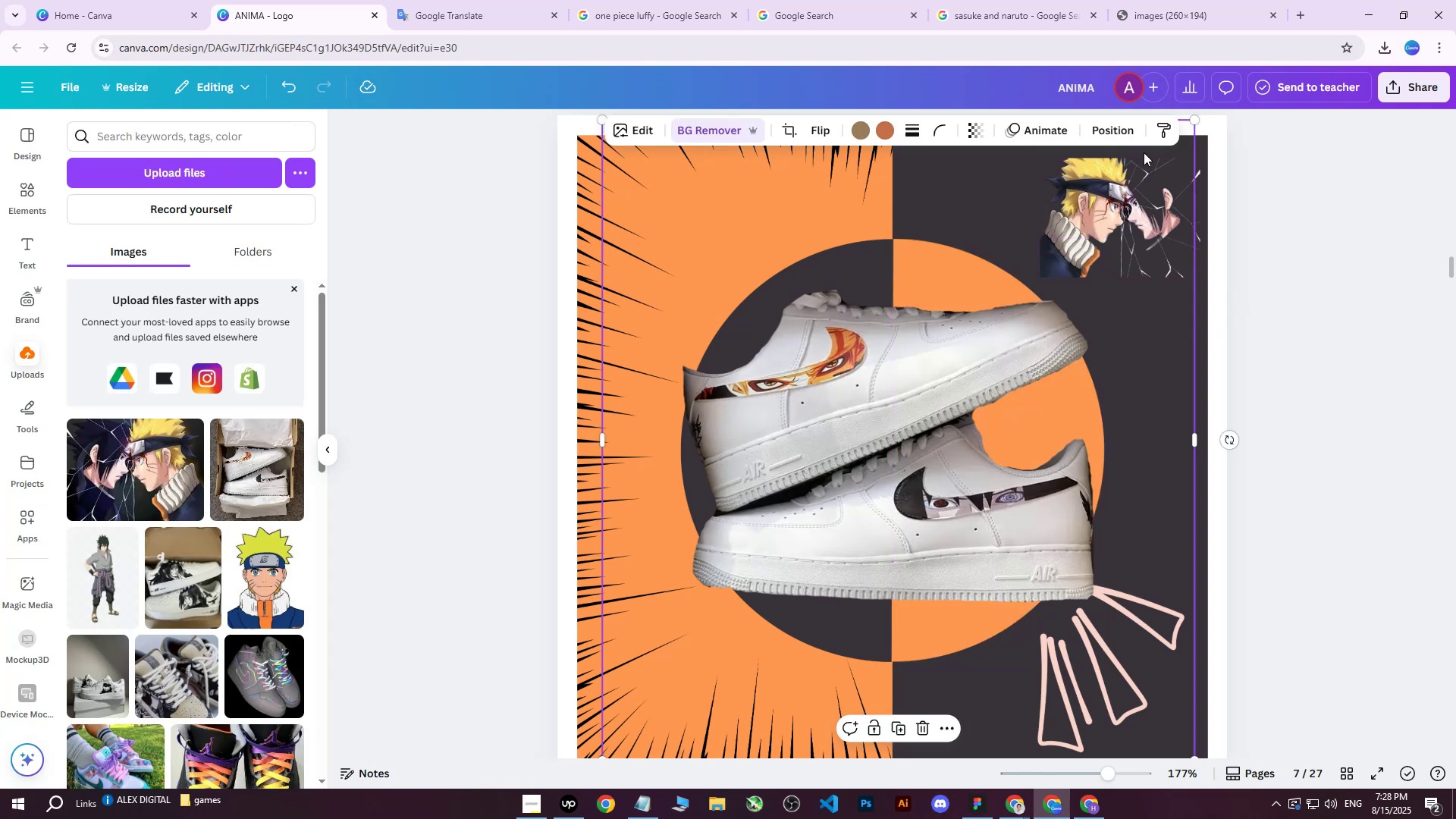 
left_click([1131, 133])
 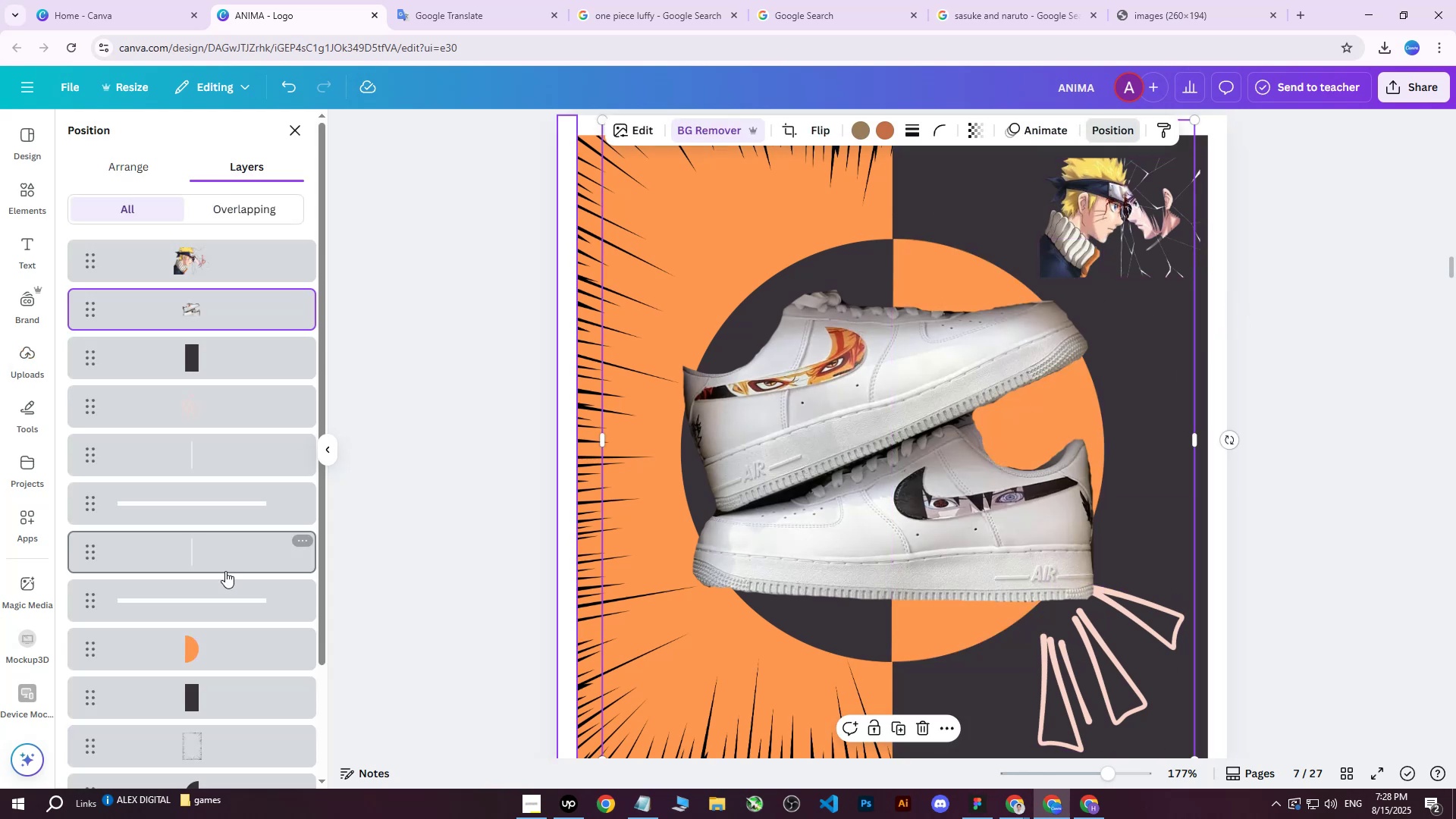 
scroll: coordinate [236, 576], scroll_direction: down, amount: 1.0
 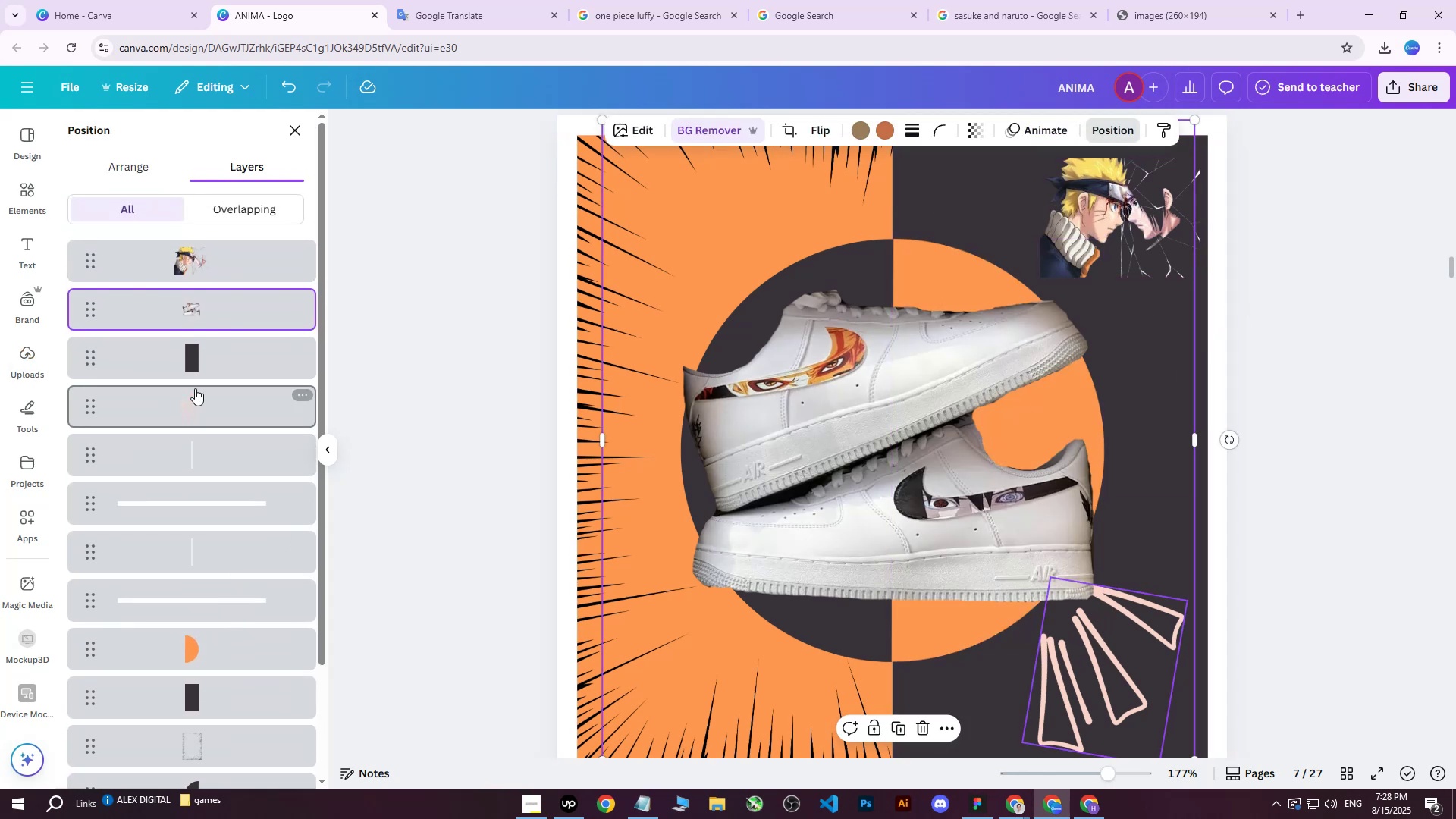 
left_click([195, 388])
 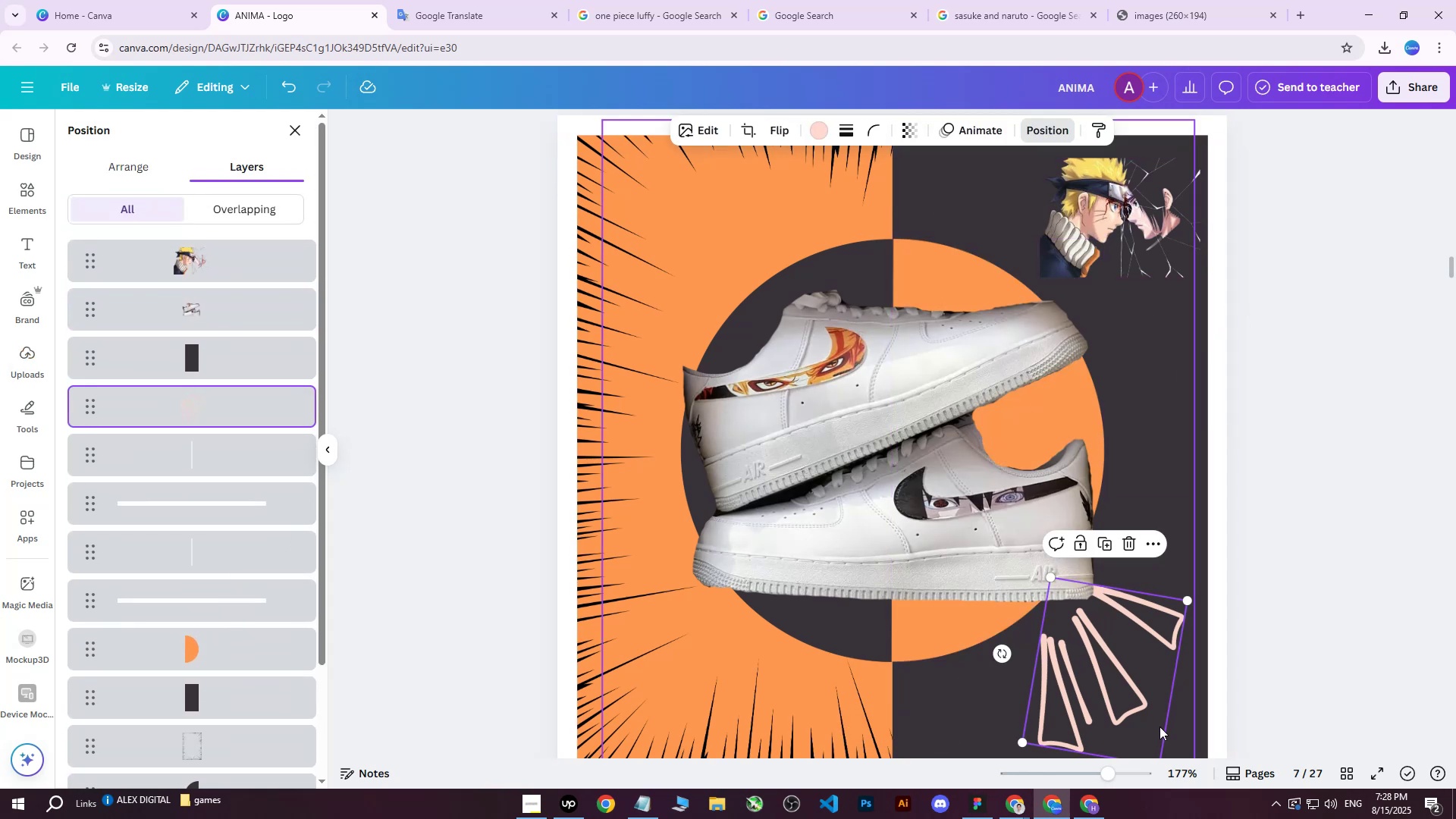 
scroll: coordinate [1221, 617], scroll_direction: down, amount: 2.0
 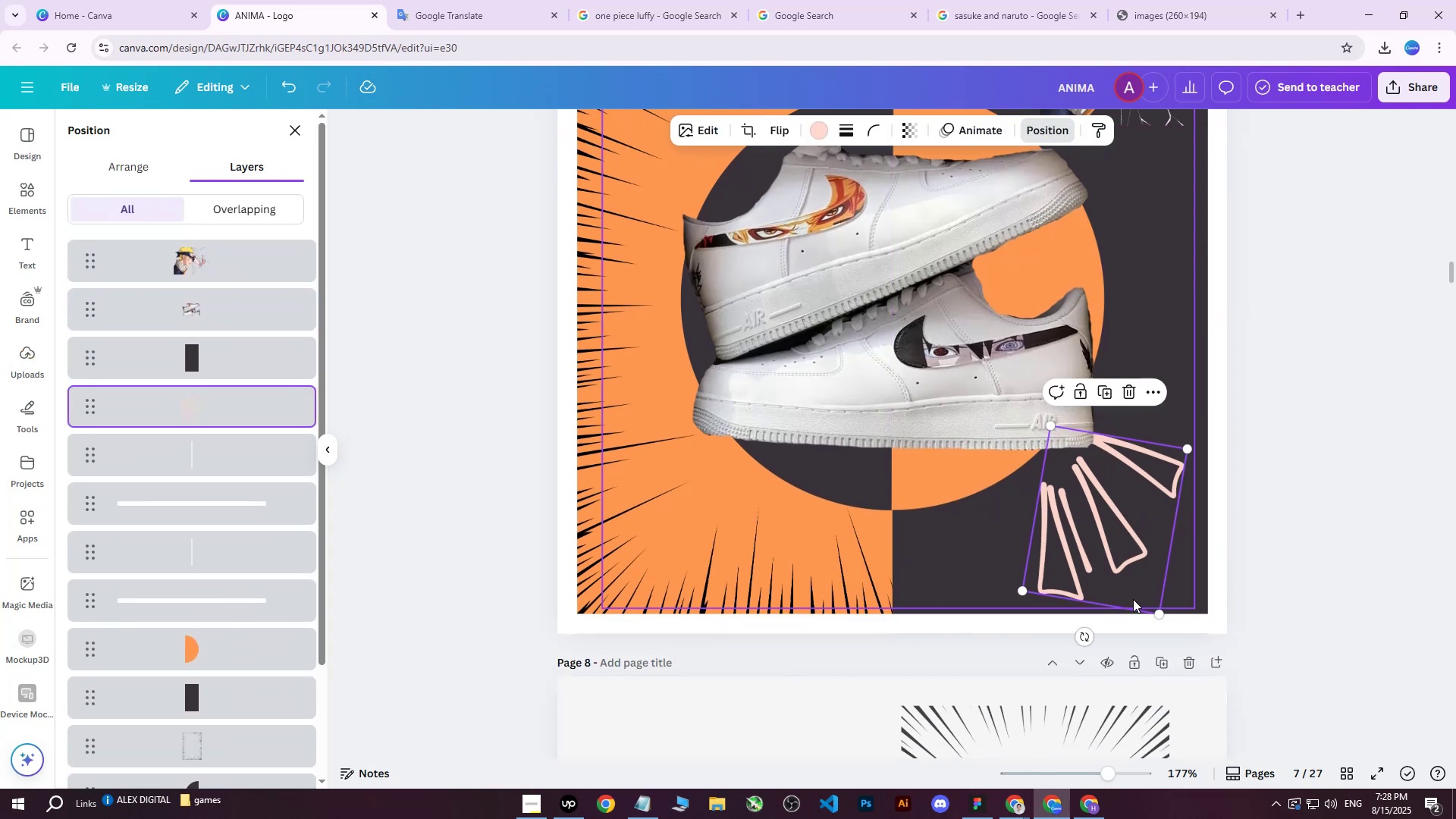 
left_click_drag(start_coordinate=[1089, 640], to_coordinate=[1056, 651])
 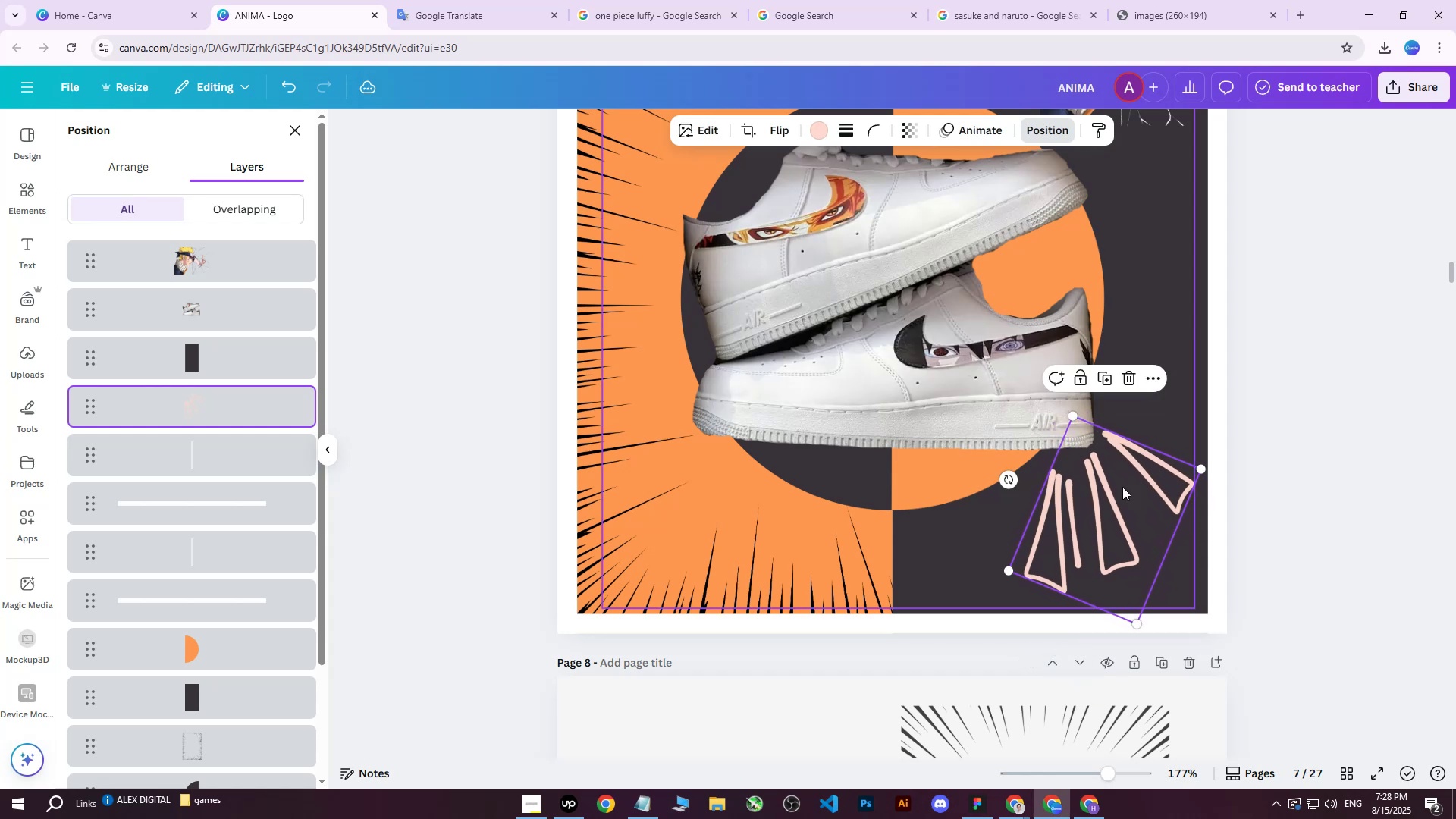 
left_click_drag(start_coordinate=[1118, 477], to_coordinate=[1119, 491])
 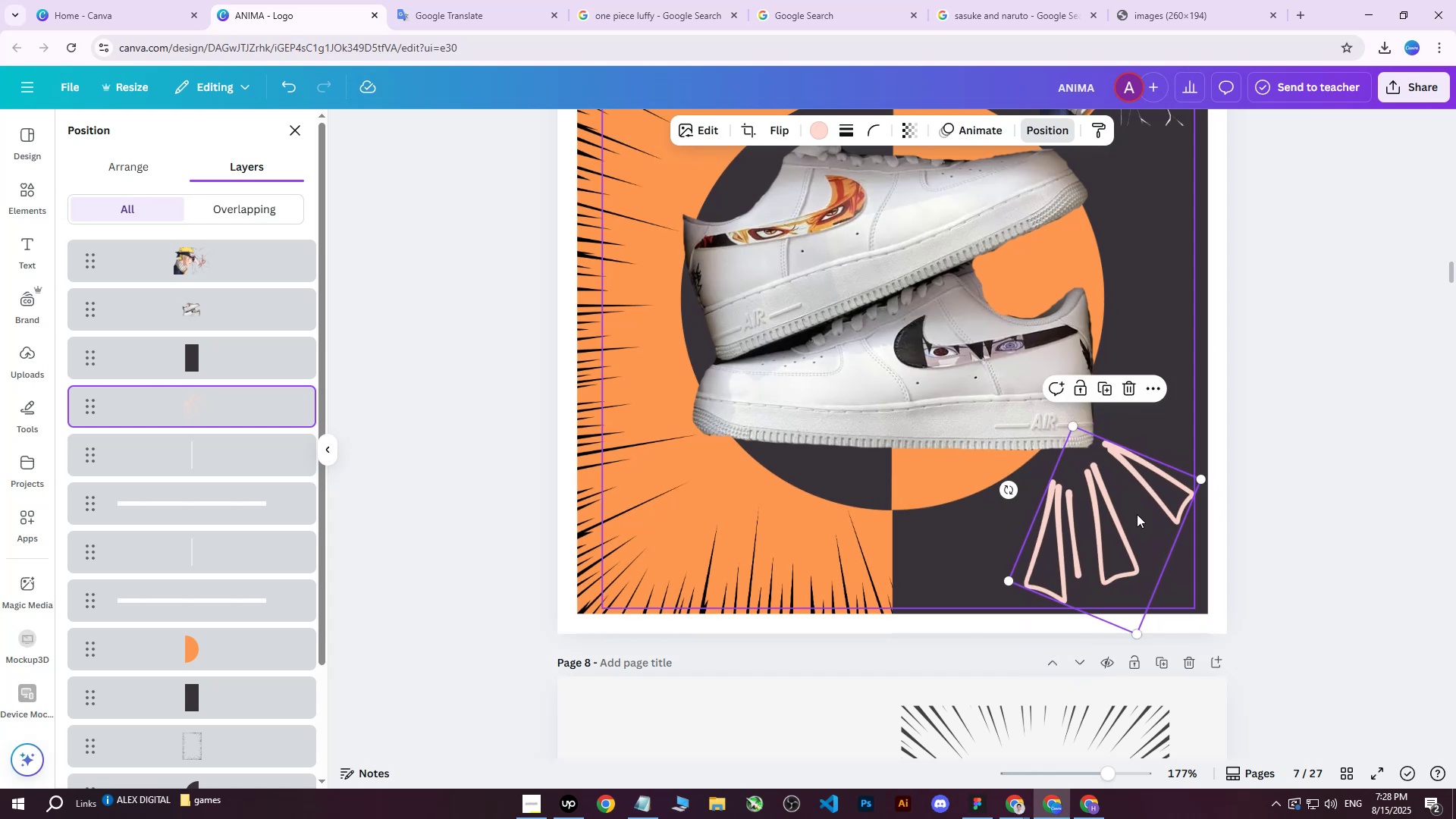 
scroll: coordinate [1020, 397], scroll_direction: up, amount: 2.0
 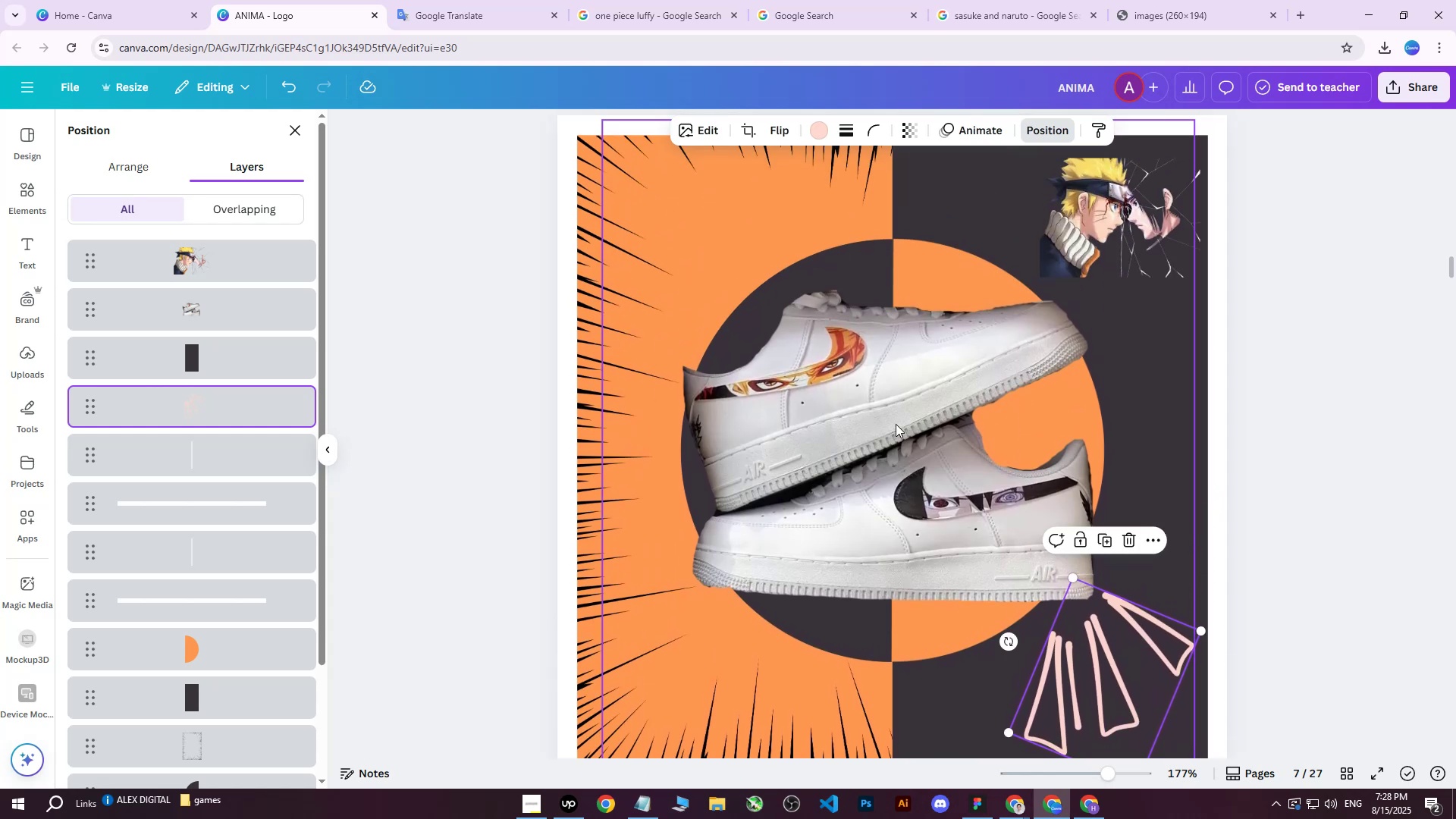 
left_click([887, 423])
 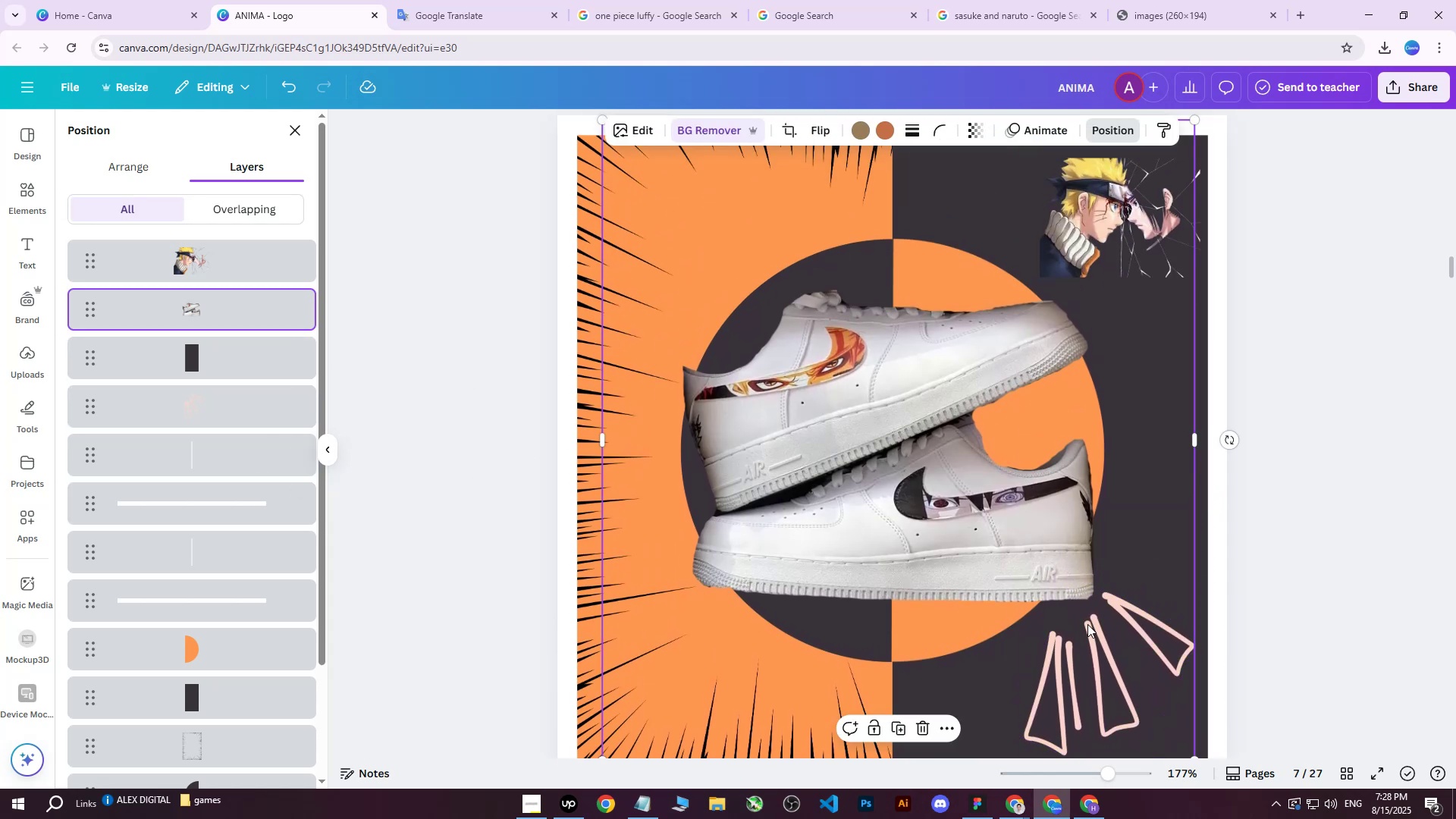 
left_click([193, 415])
 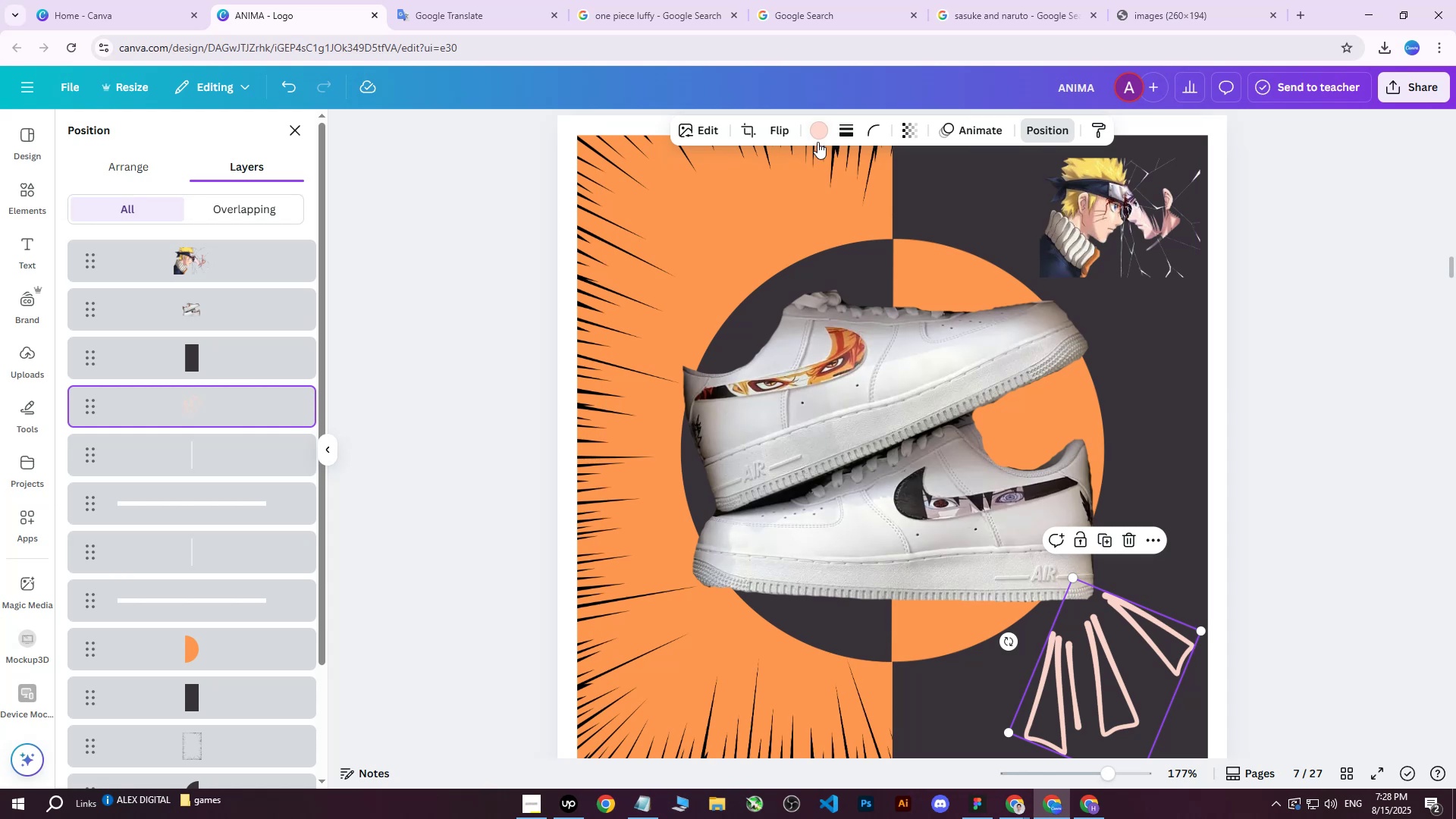 
left_click([821, 130])
 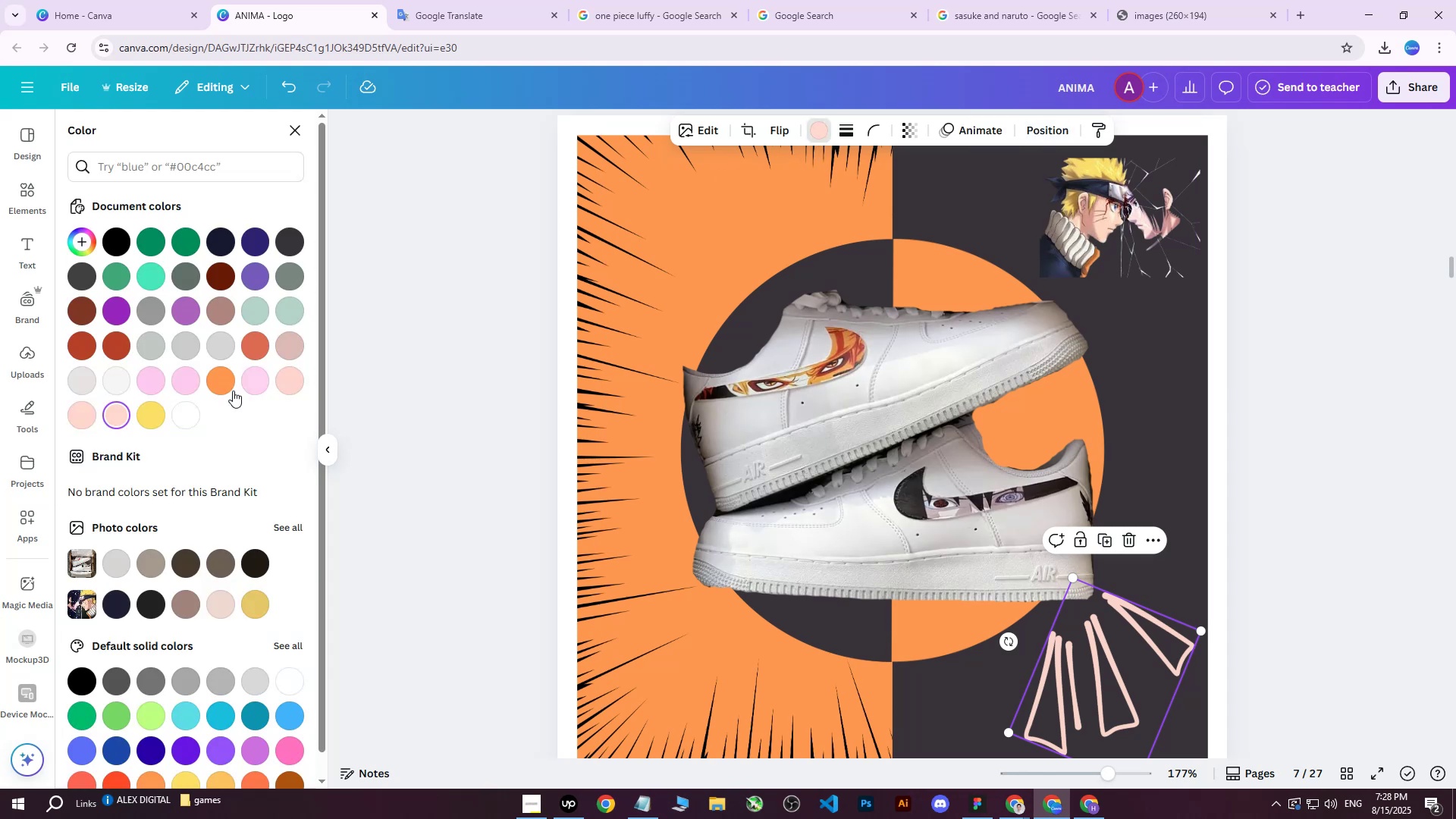 
left_click([223, 372])
 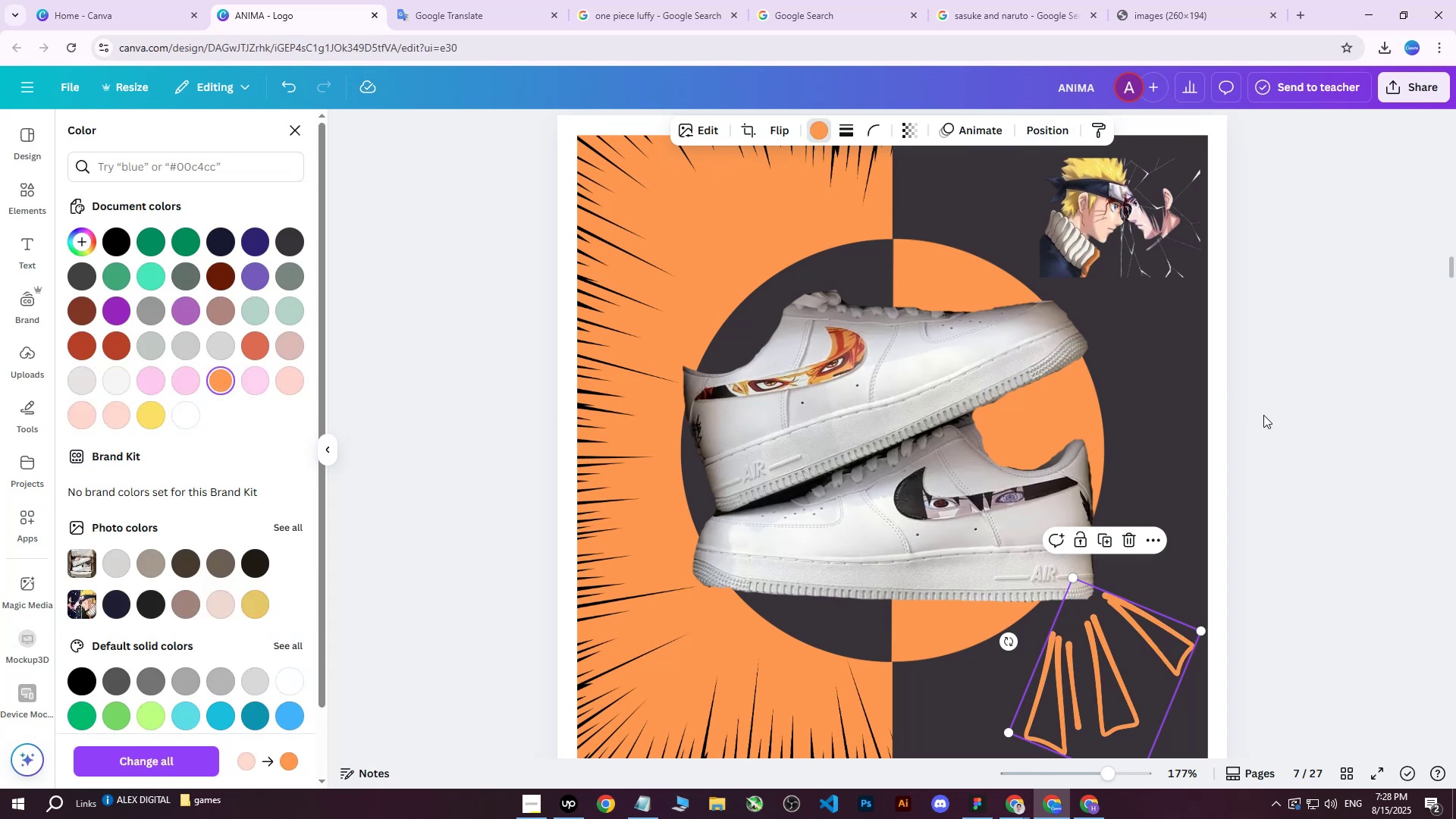 
double_click([1263, 415])
 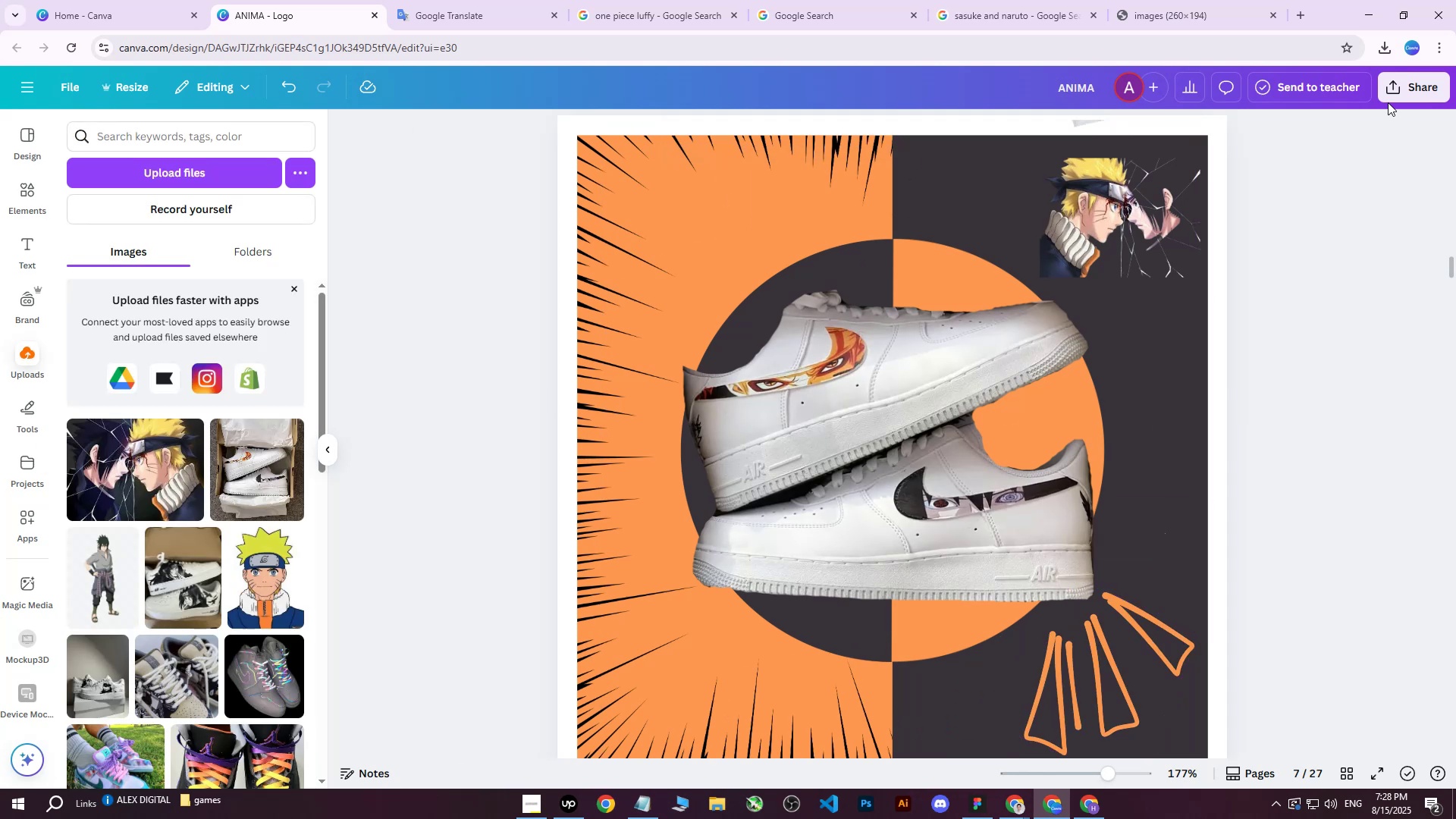 
left_click([1392, 97])
 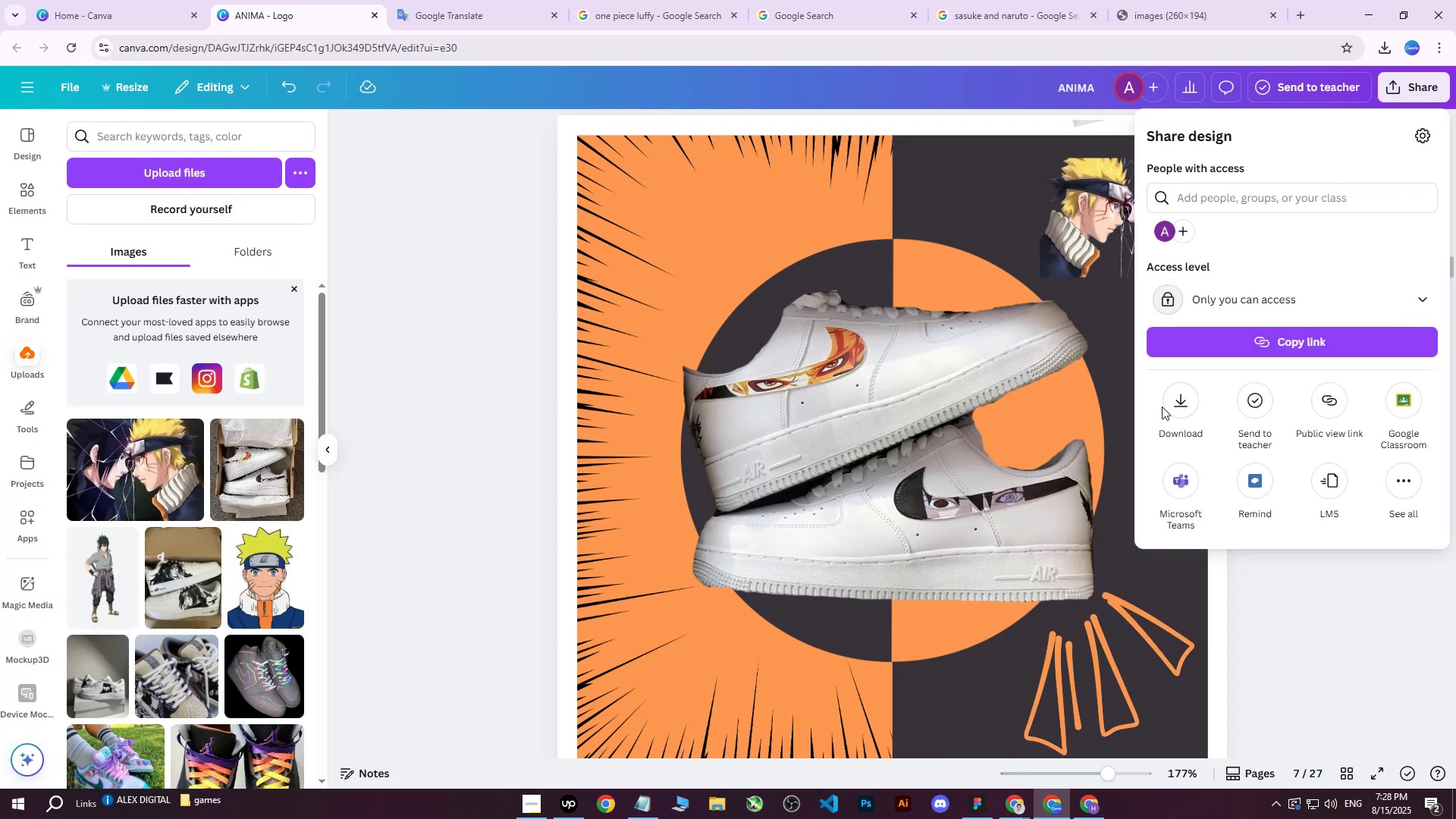 
double_click([1178, 407])
 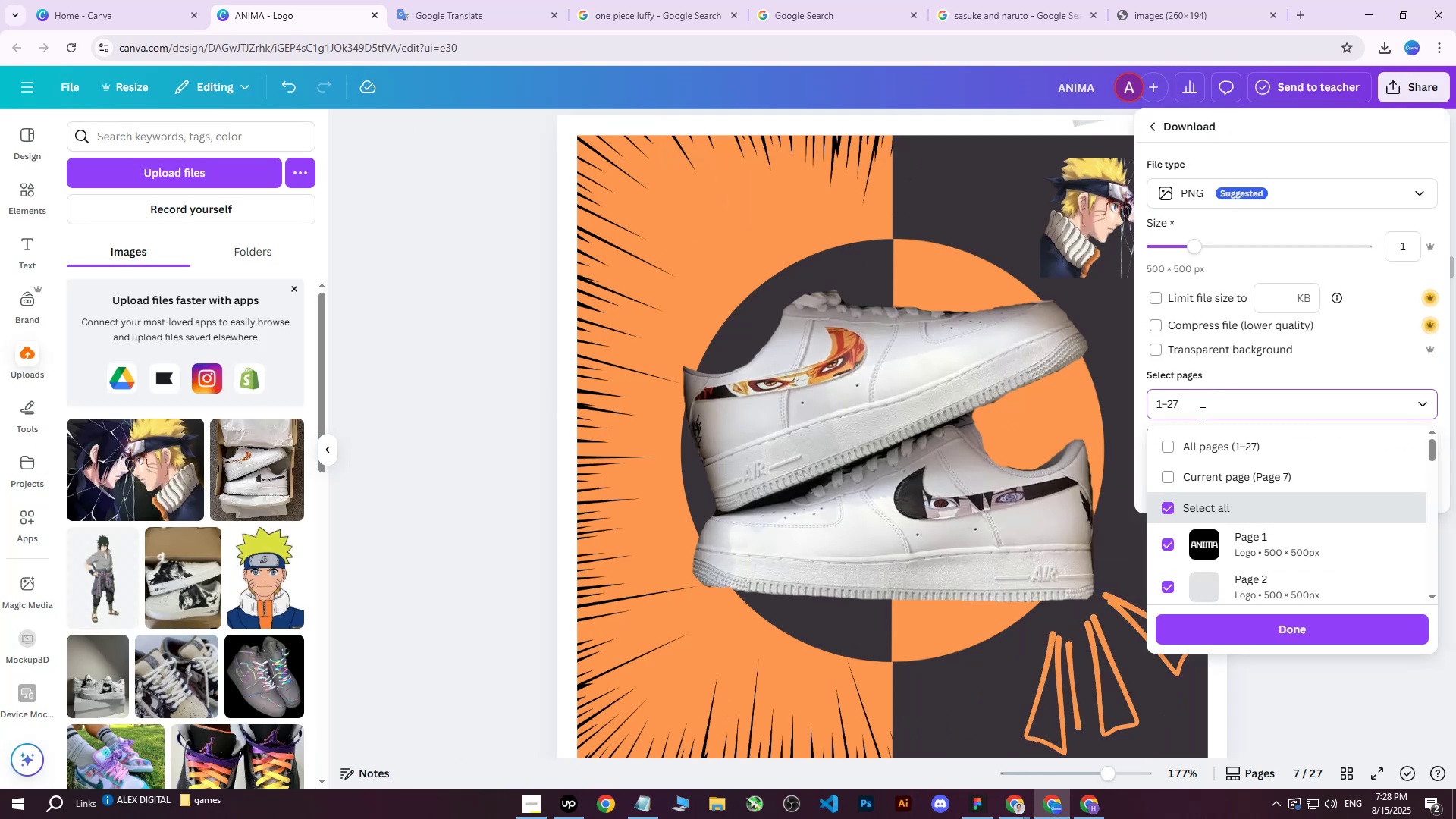 
triple_click([1197, 443])
 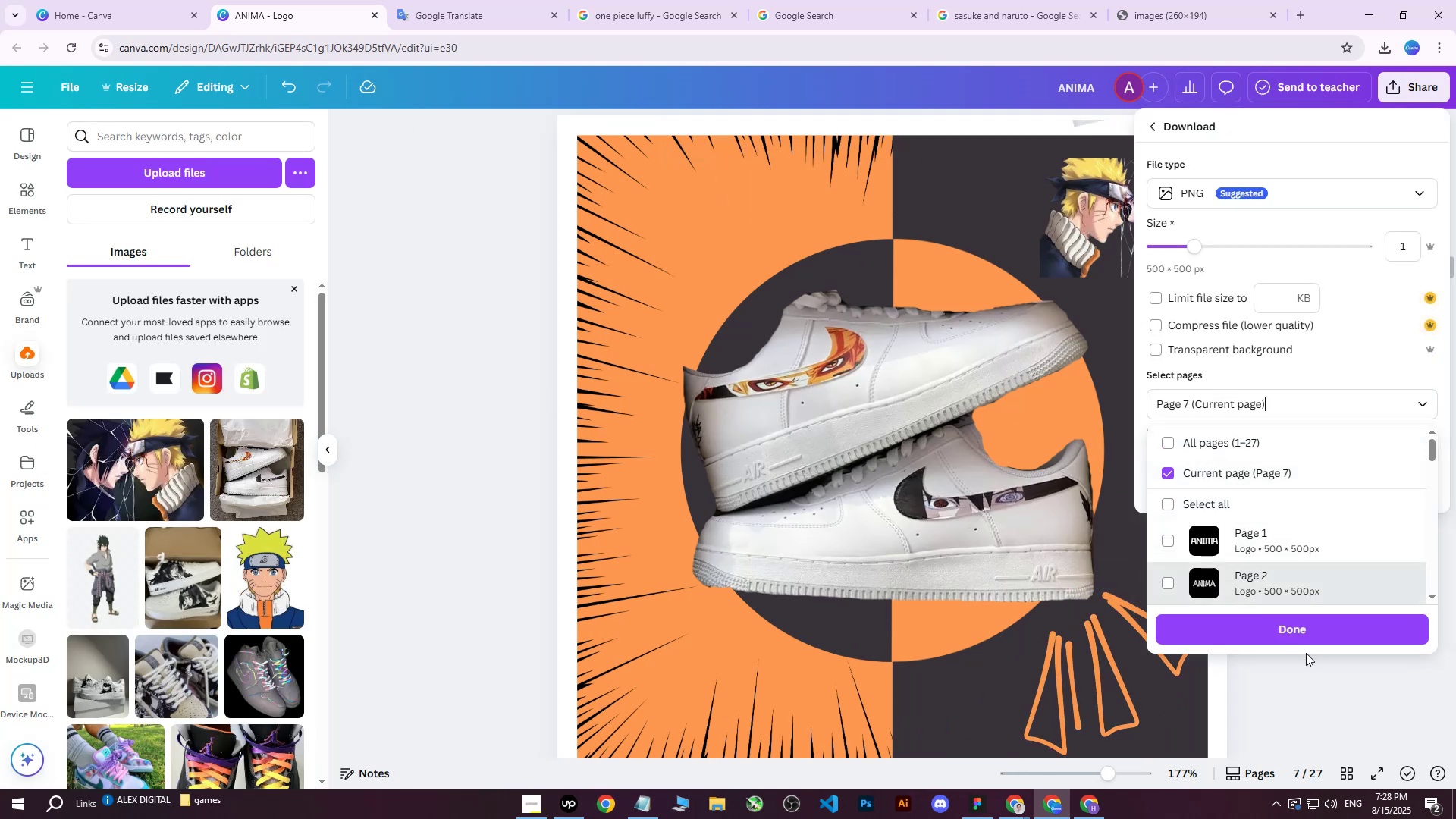 
left_click([1293, 635])
 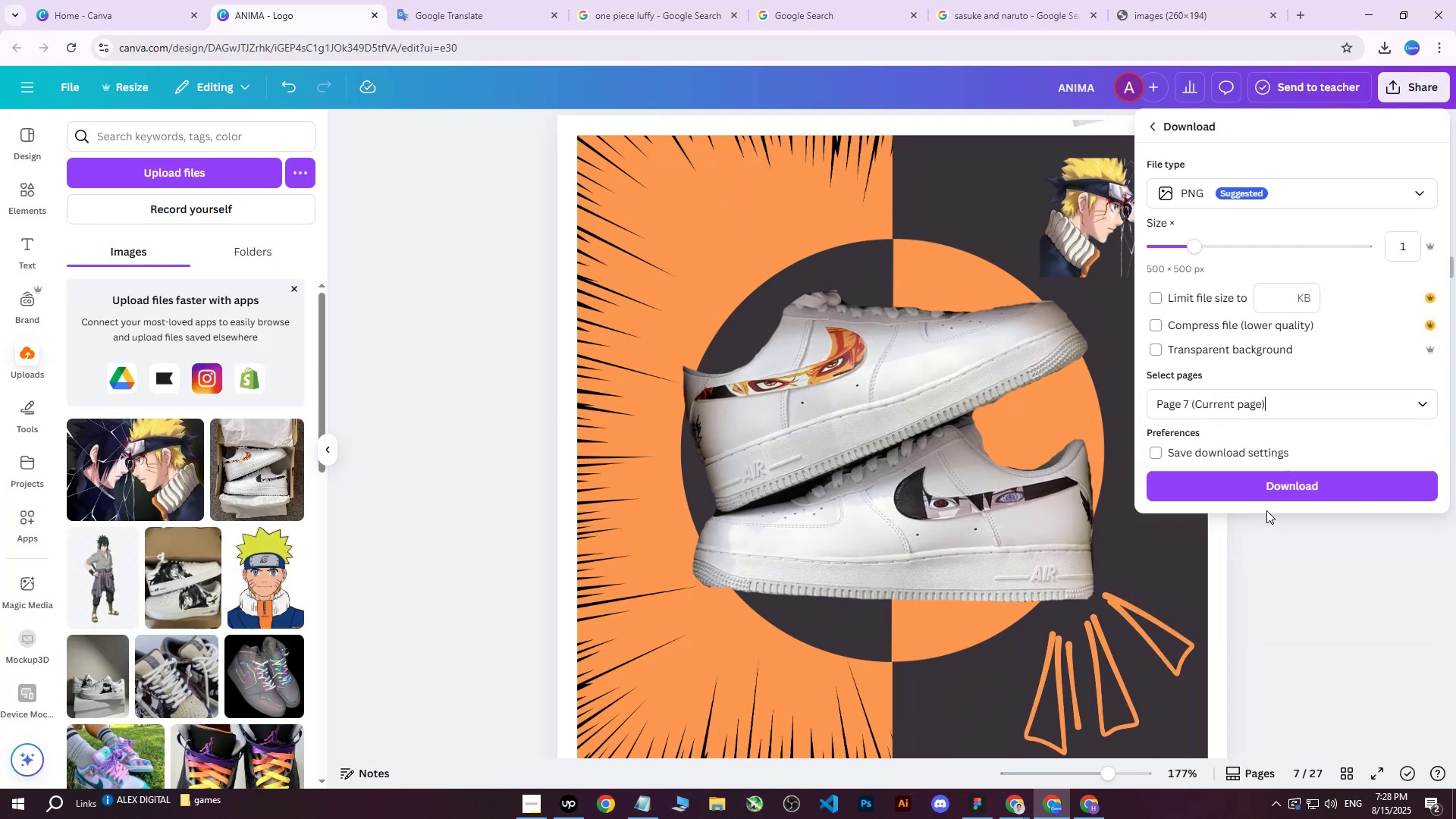 
left_click([1266, 500])
 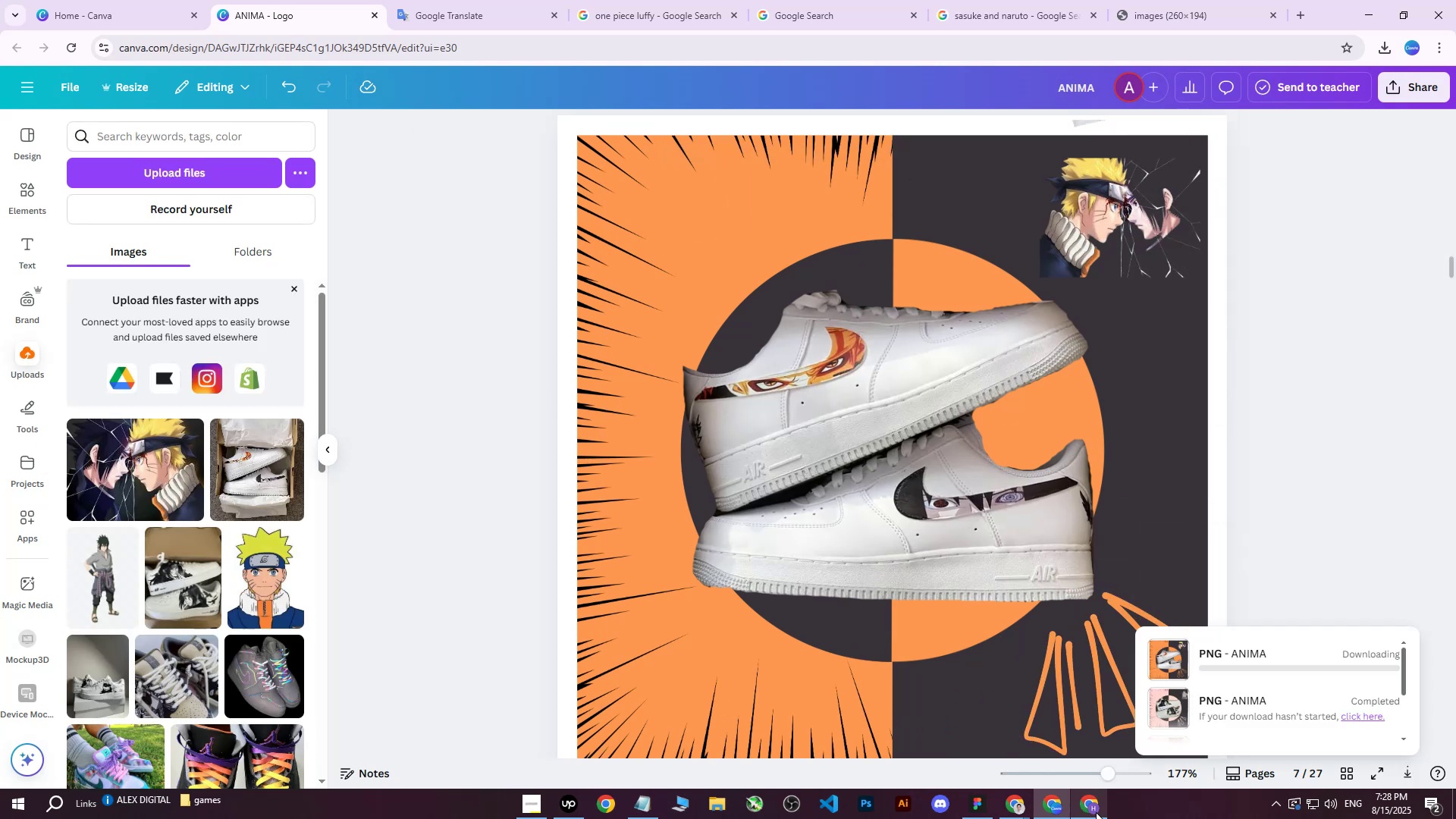 
left_click([1096, 812])
 